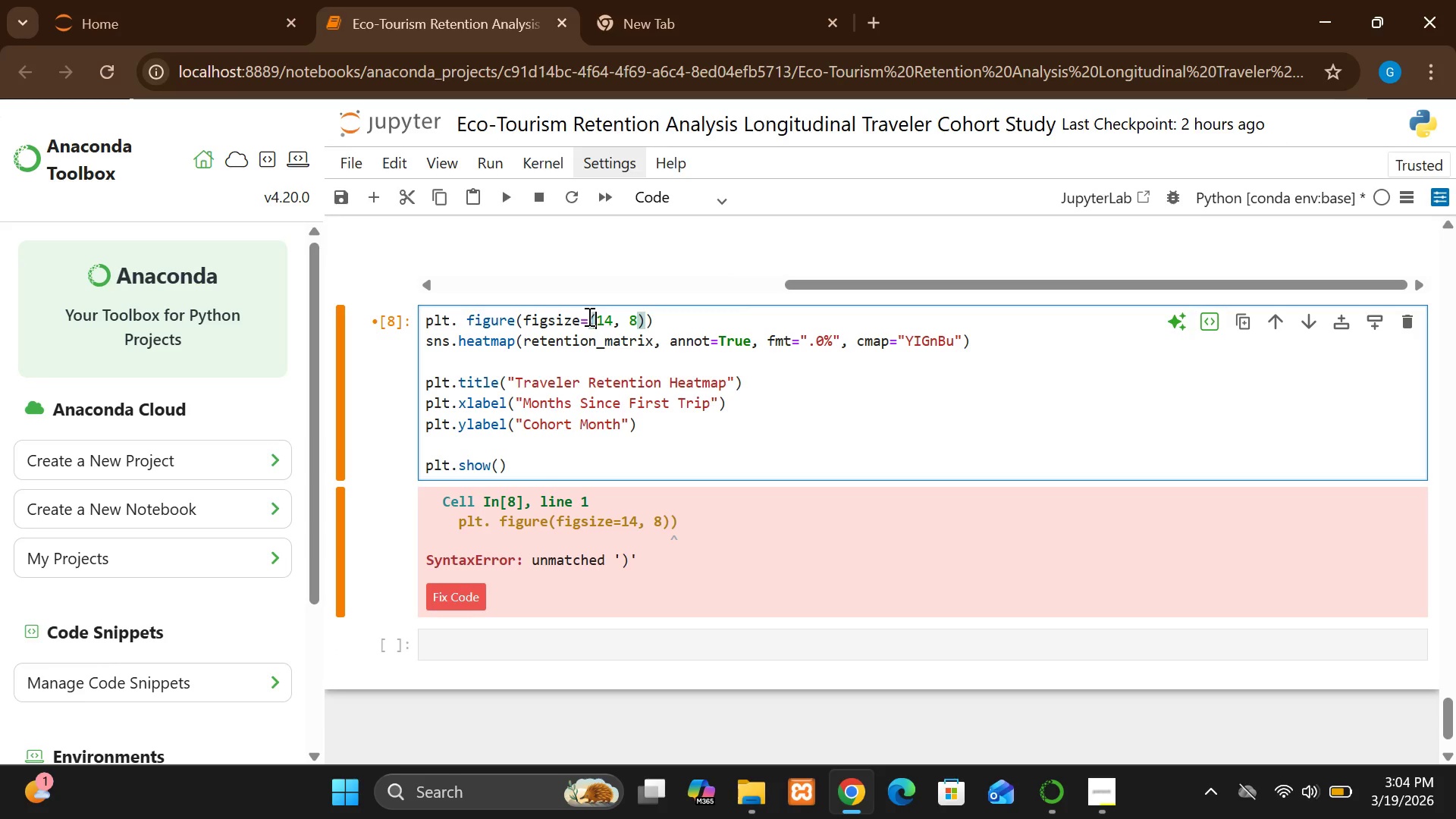 
key(Shift+Enter)
 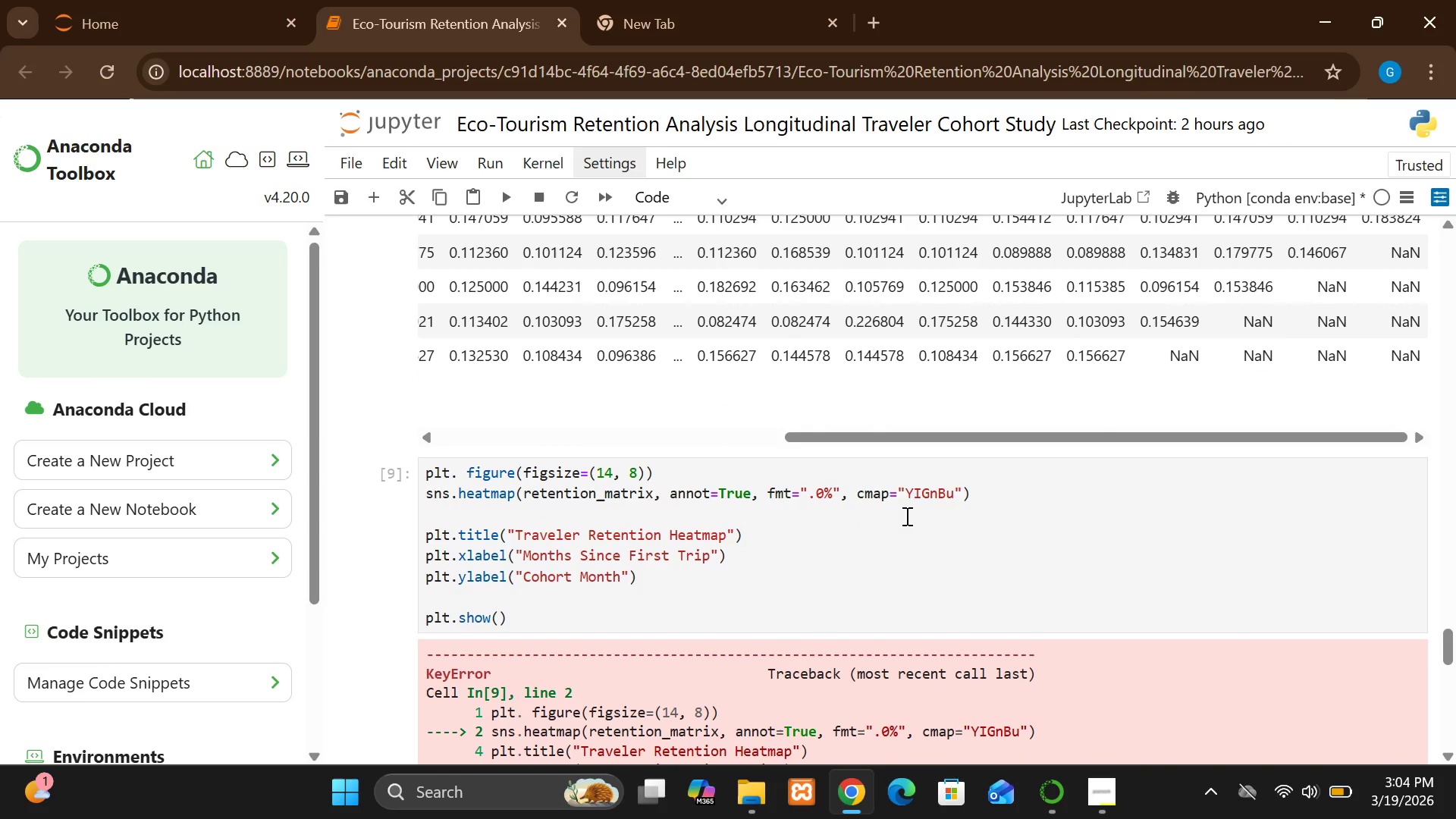 
wait(24.2)
 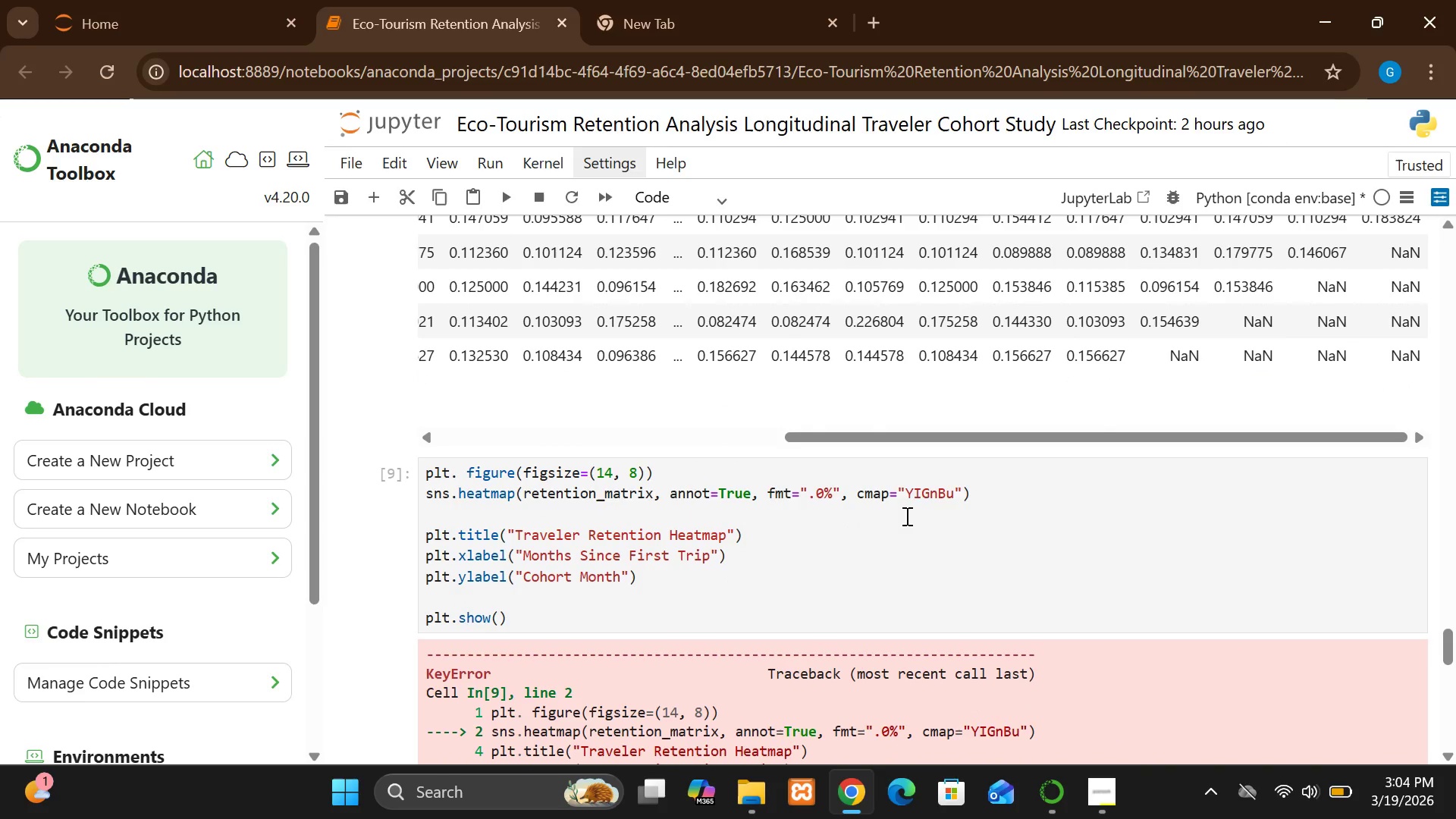 
left_click([919, 493])
 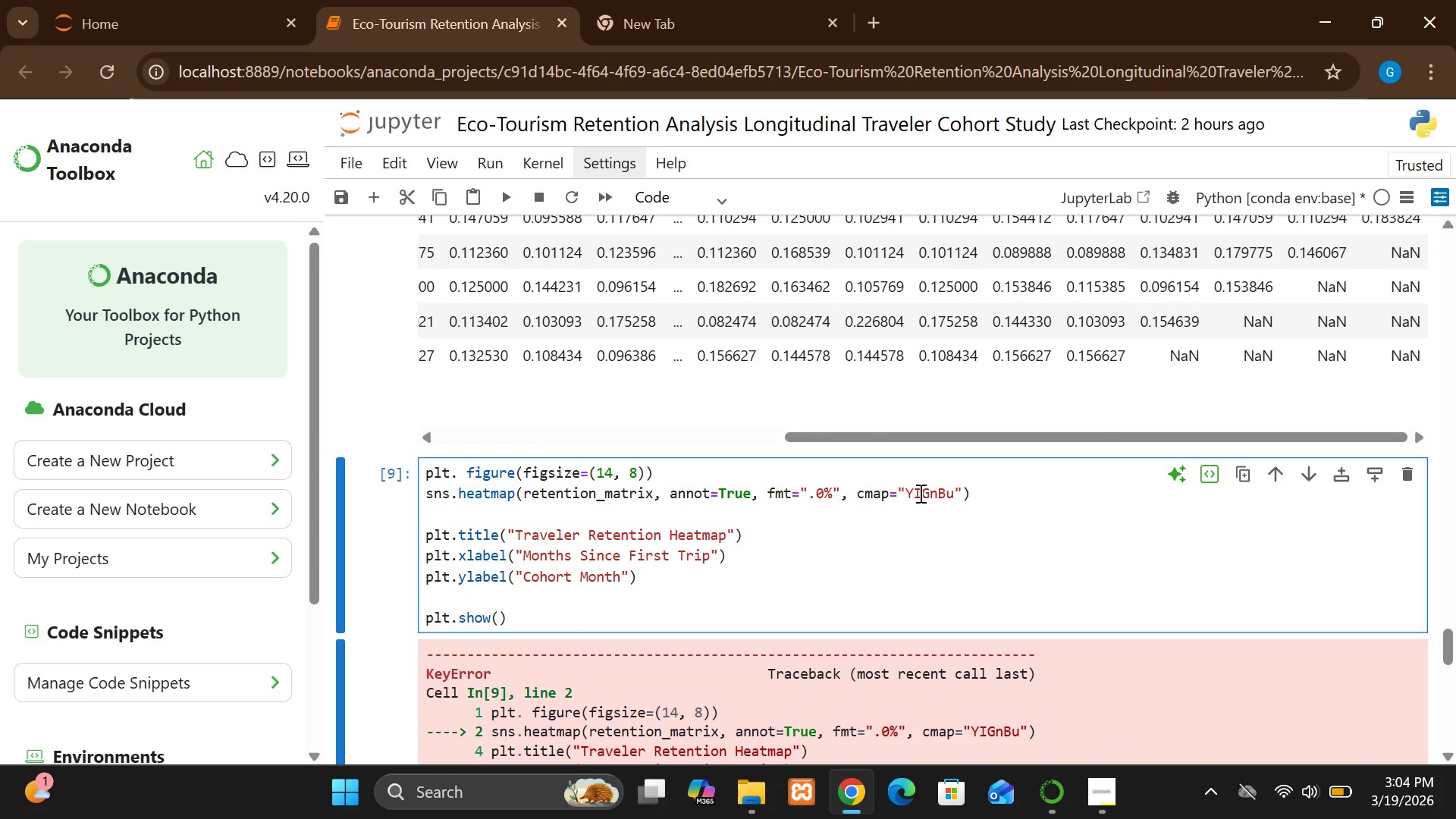 
key(Backspace)
 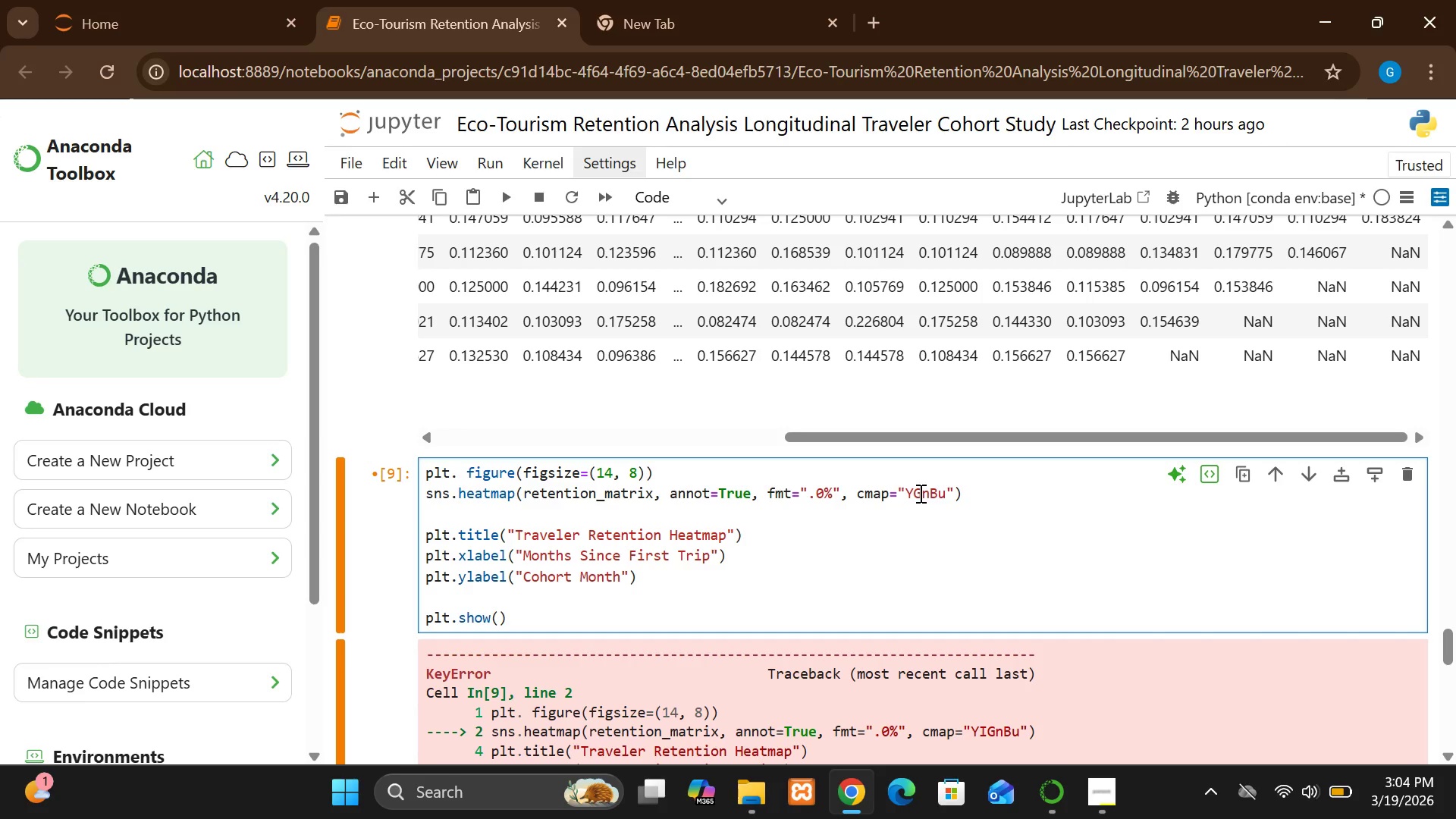 
key(I)
 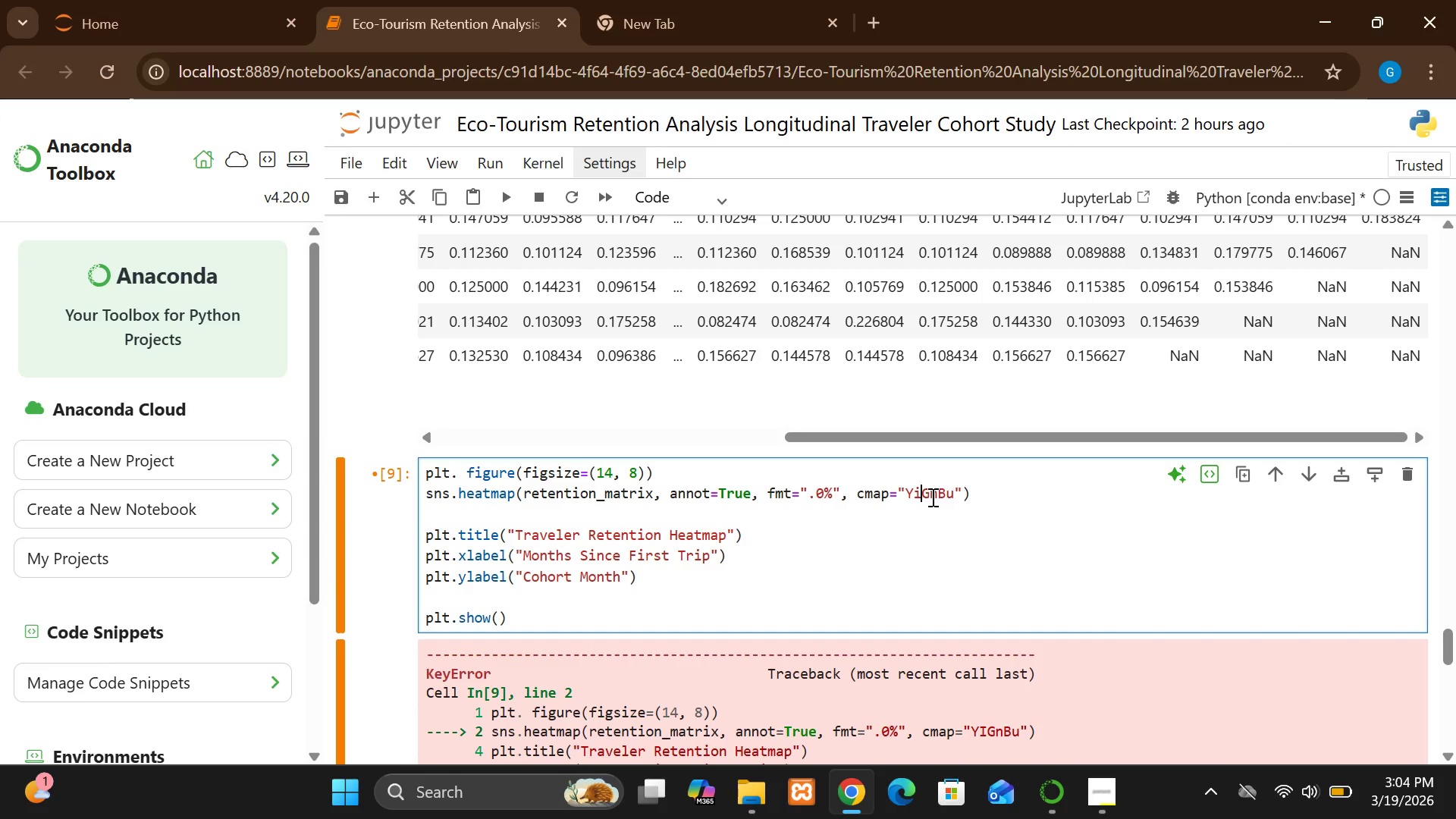 
key(Backspace)
 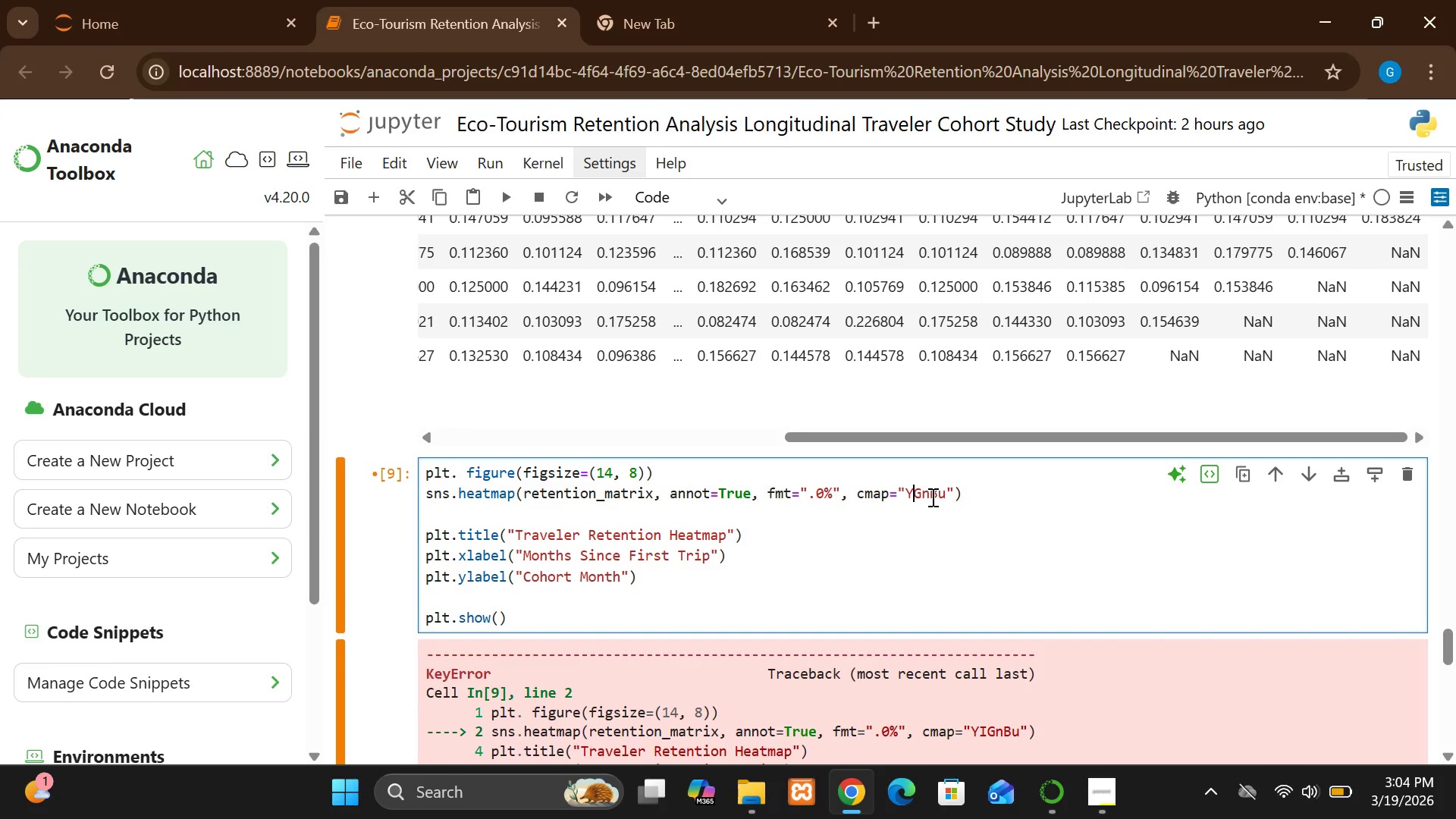 
hold_key(key=ShiftLeft, duration=0.39)
 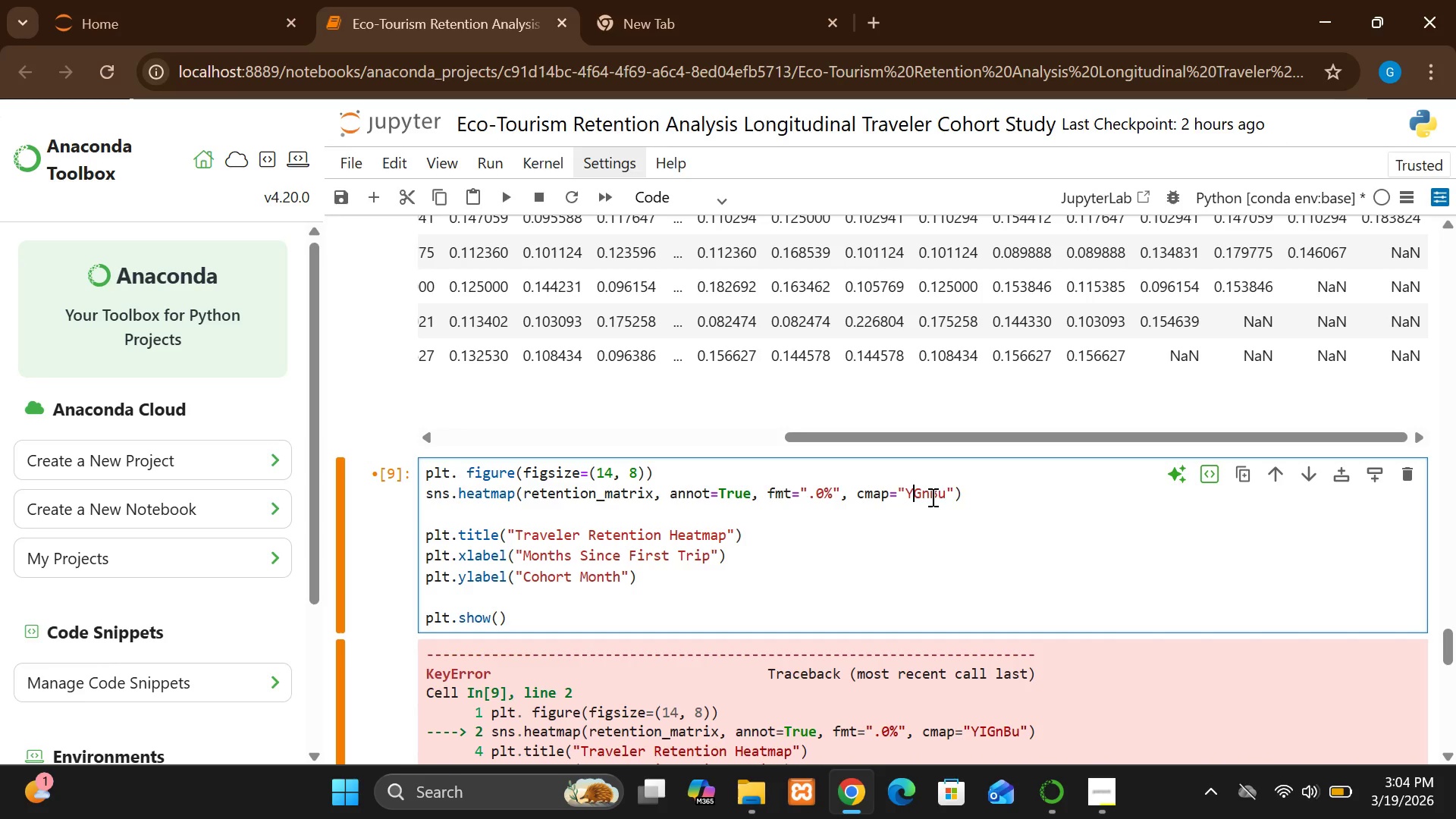 
key(1)
 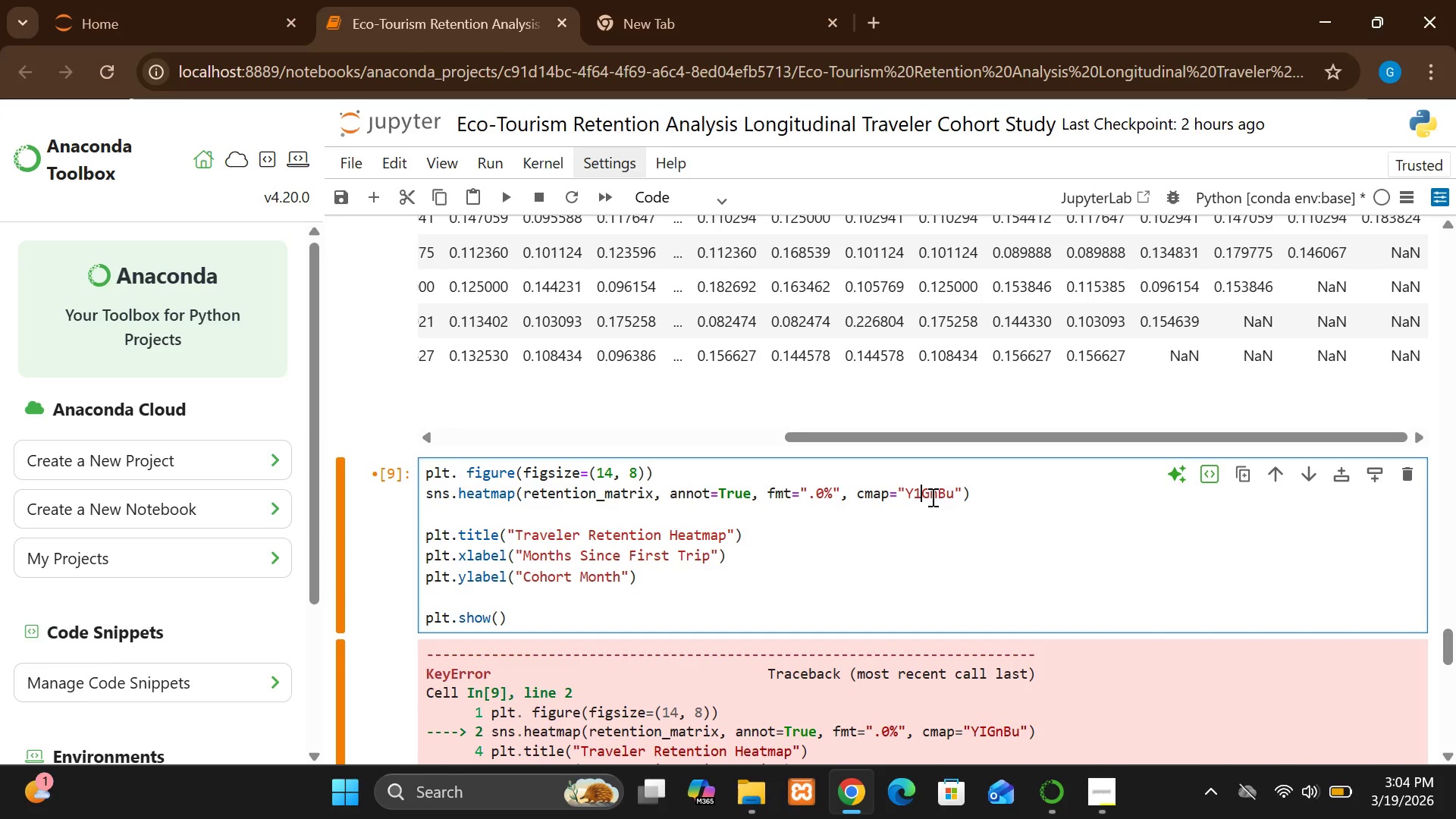 
key(Shift+Enter)
 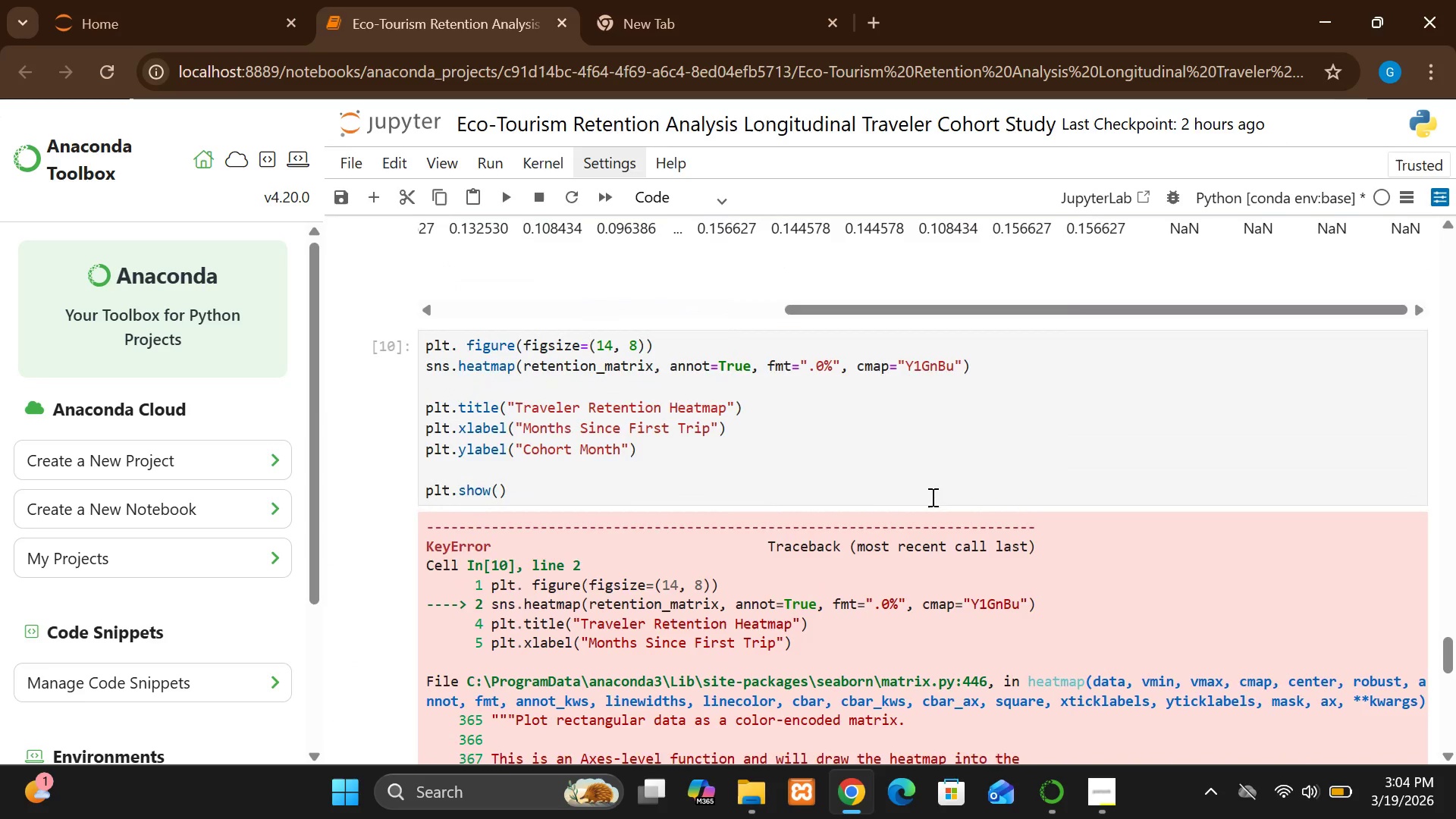 
wait(14.03)
 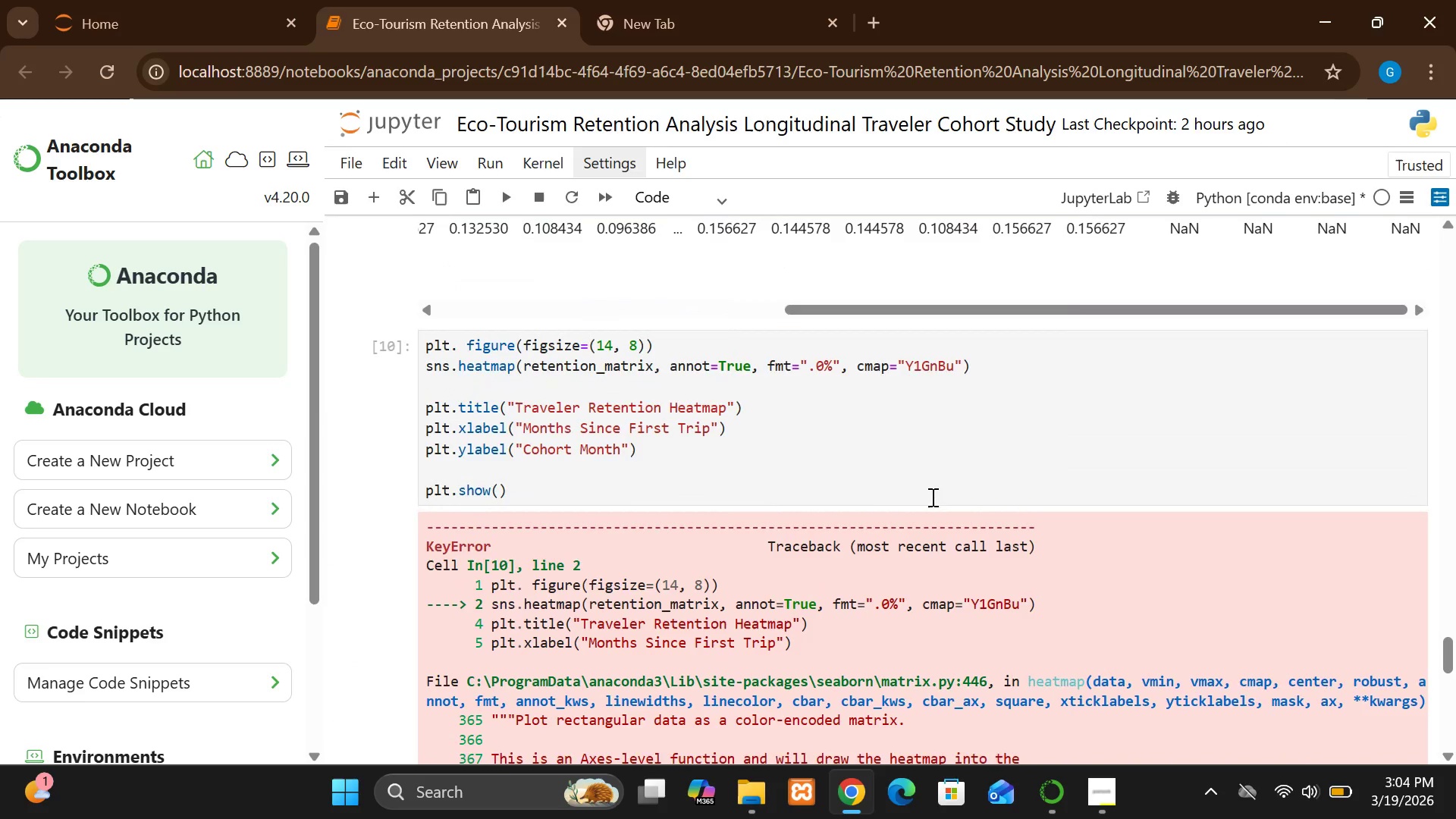 
left_click([922, 538])
 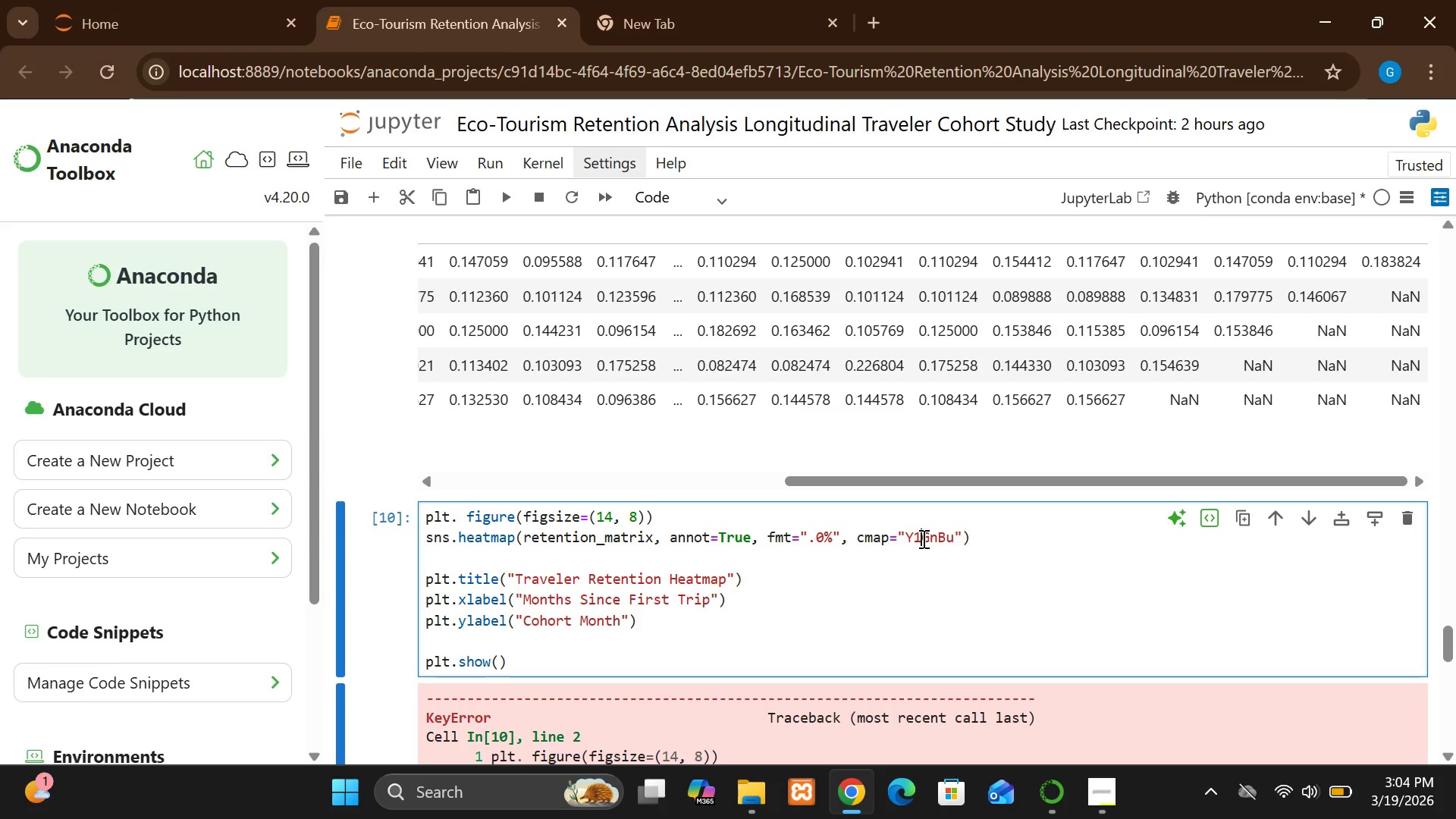 
key(Backspace)
 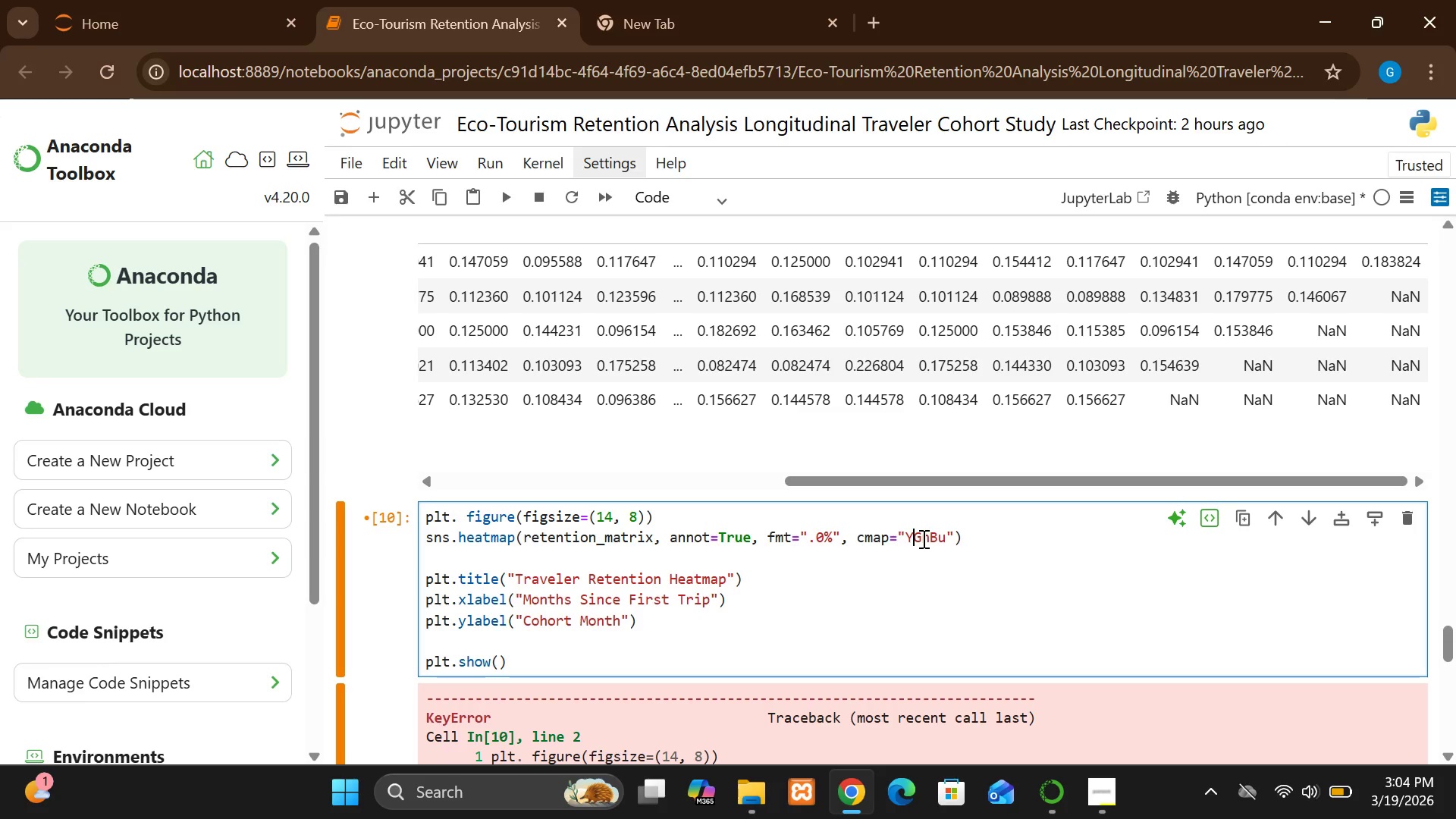 
hold_key(key=ShiftLeft, duration=1.12)
 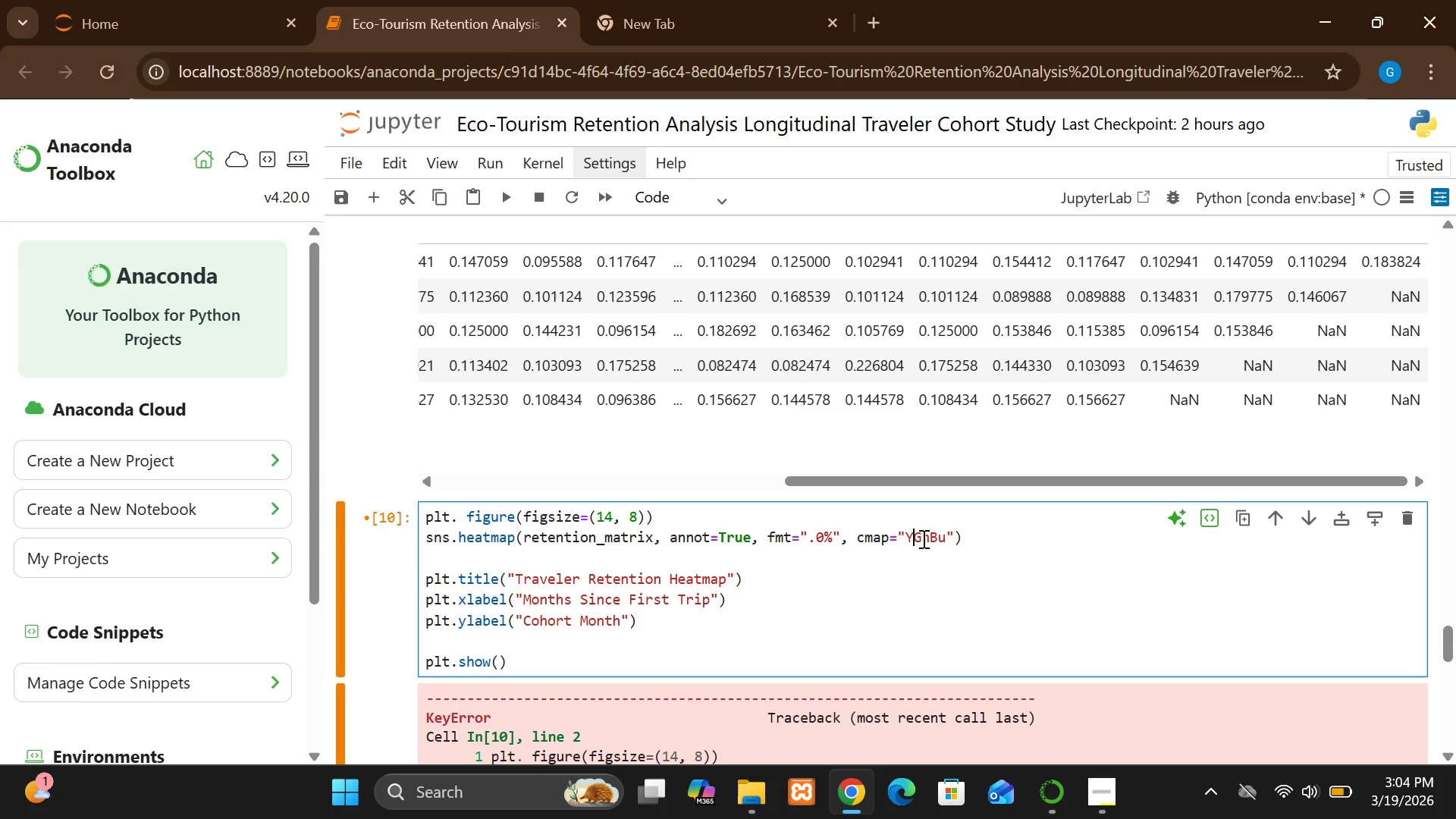 
key(Shift+I)
 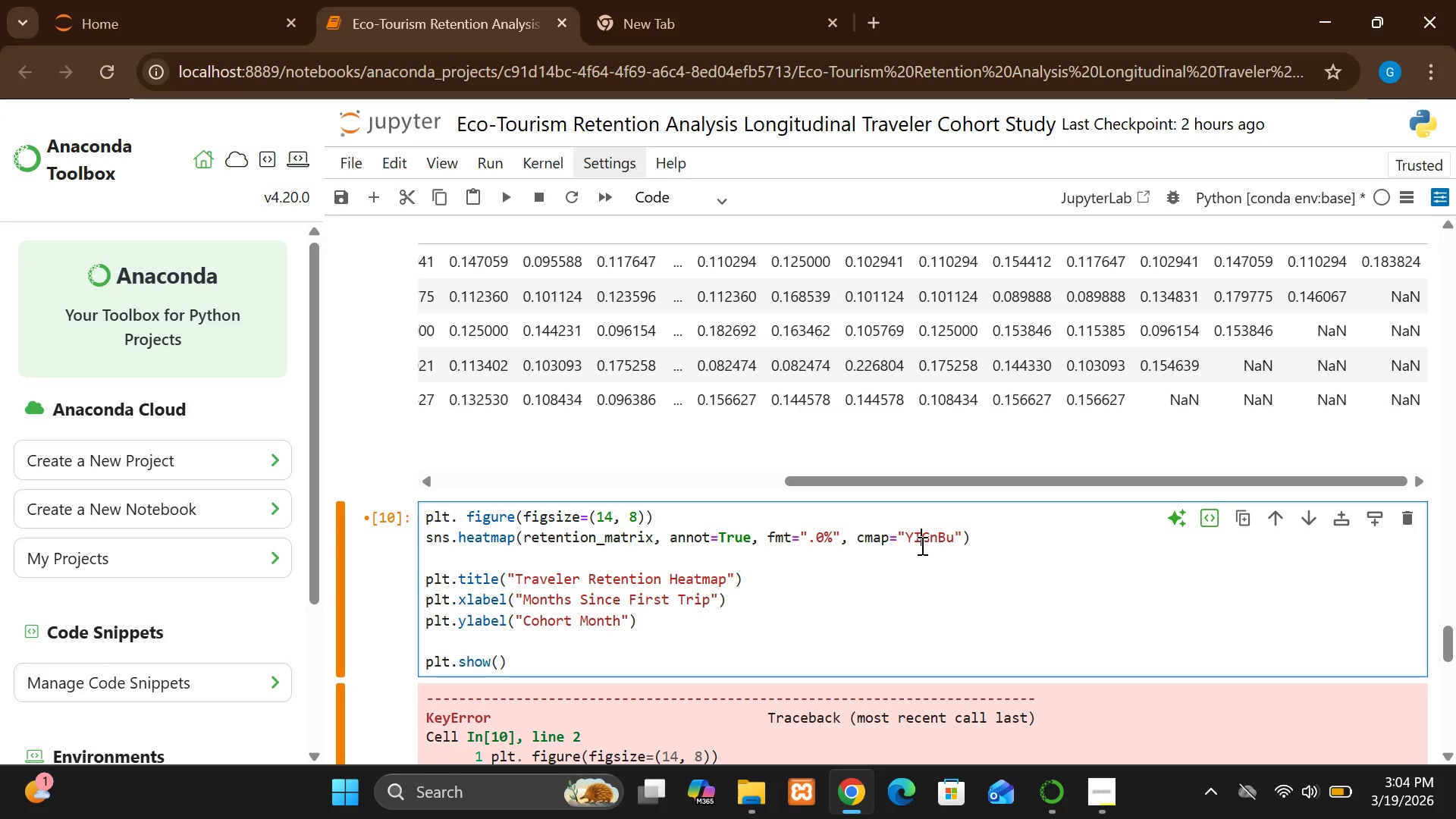 
key(Backspace)
 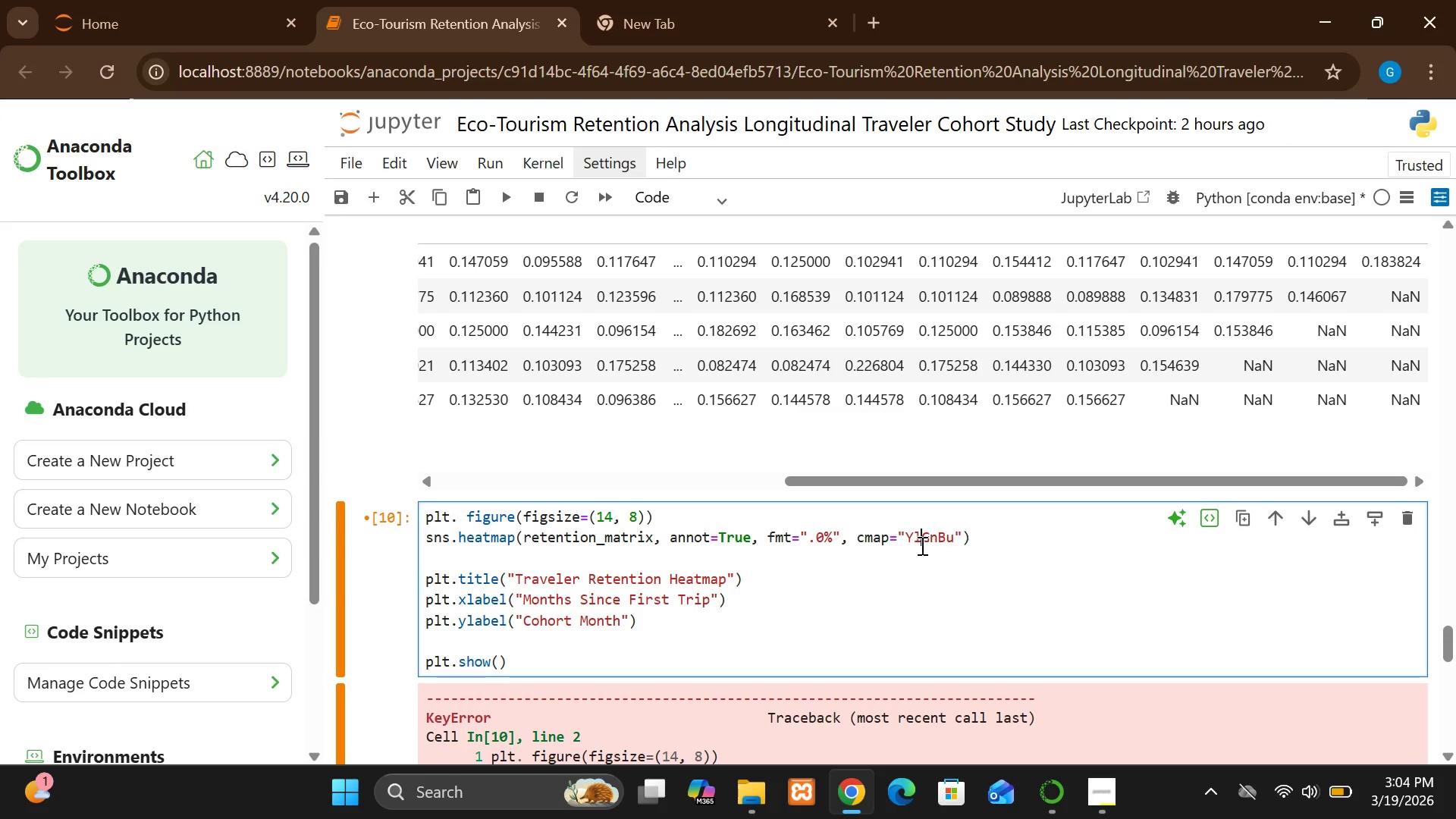 
key(L)
 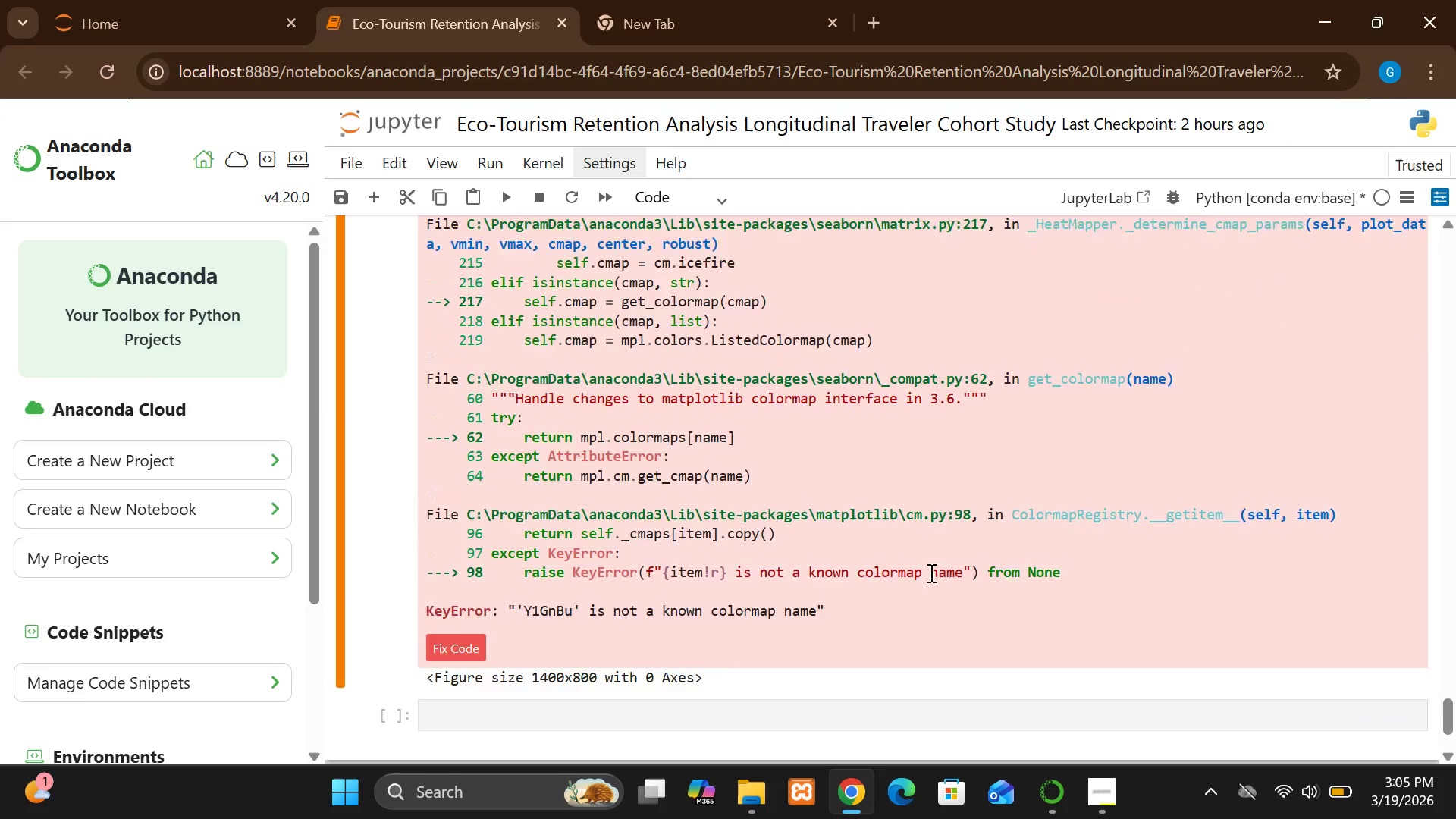 
wait(7.83)
 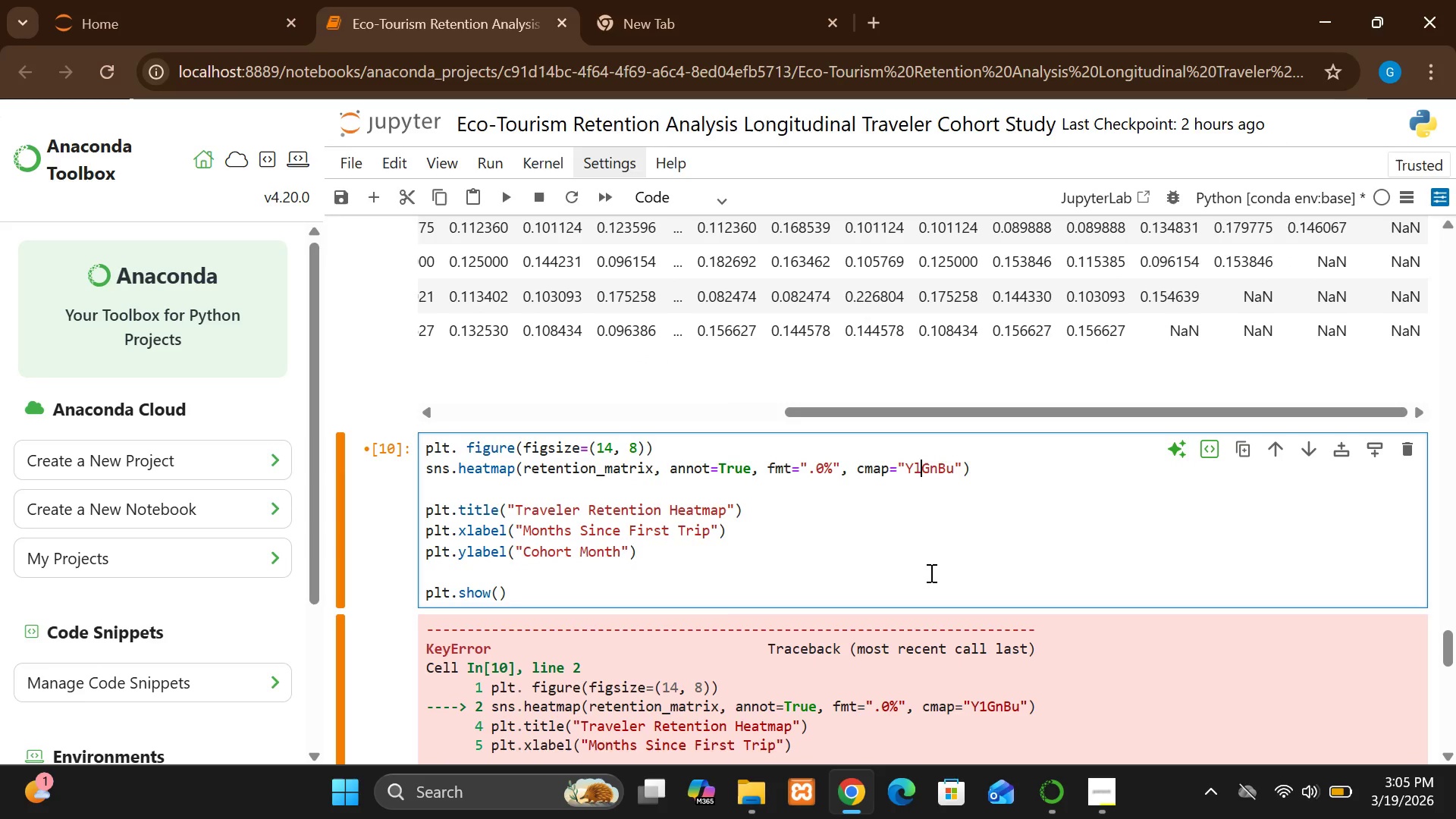 
left_click([915, 628])
 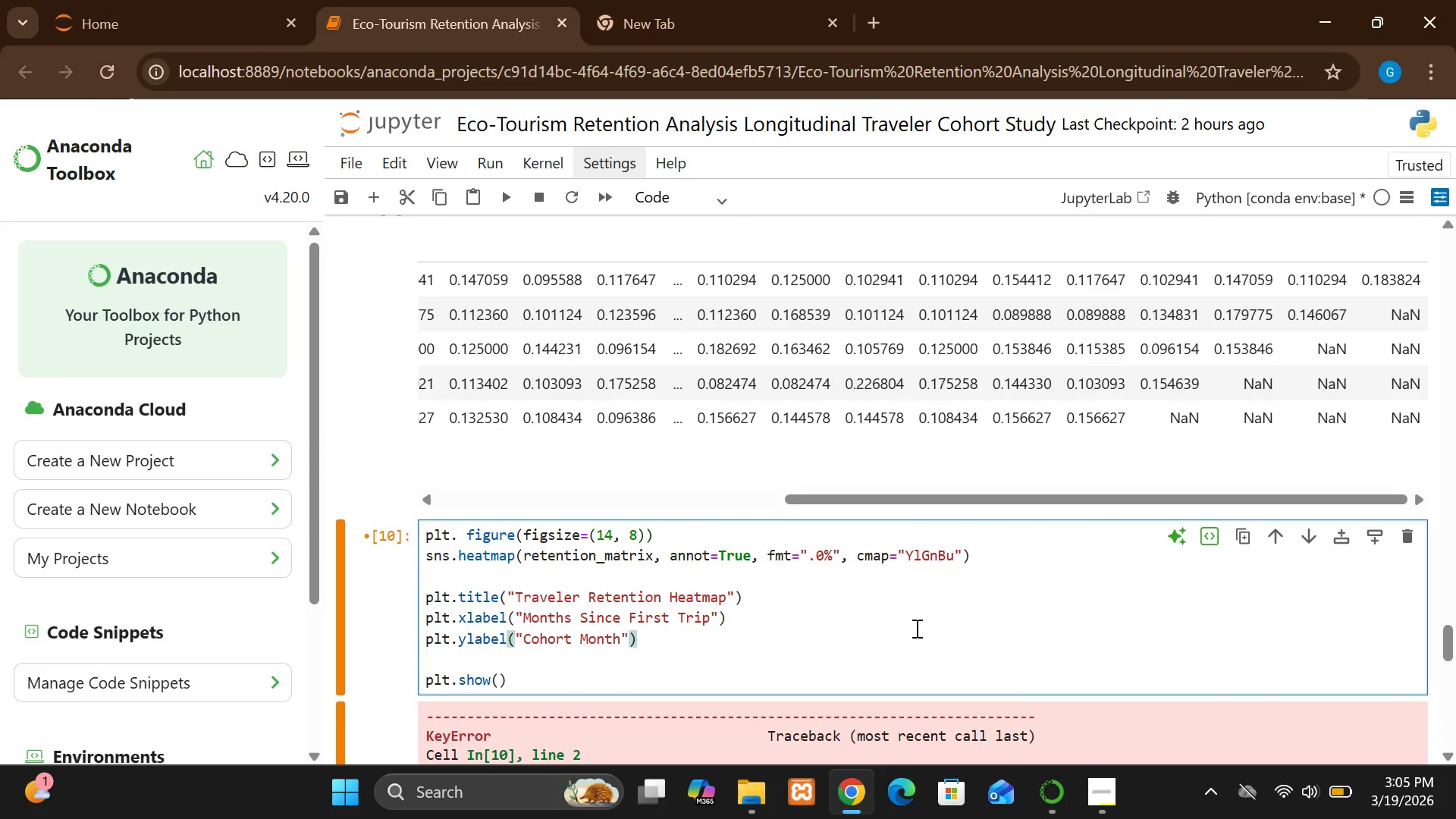 
key(Shift+ShiftRight)
 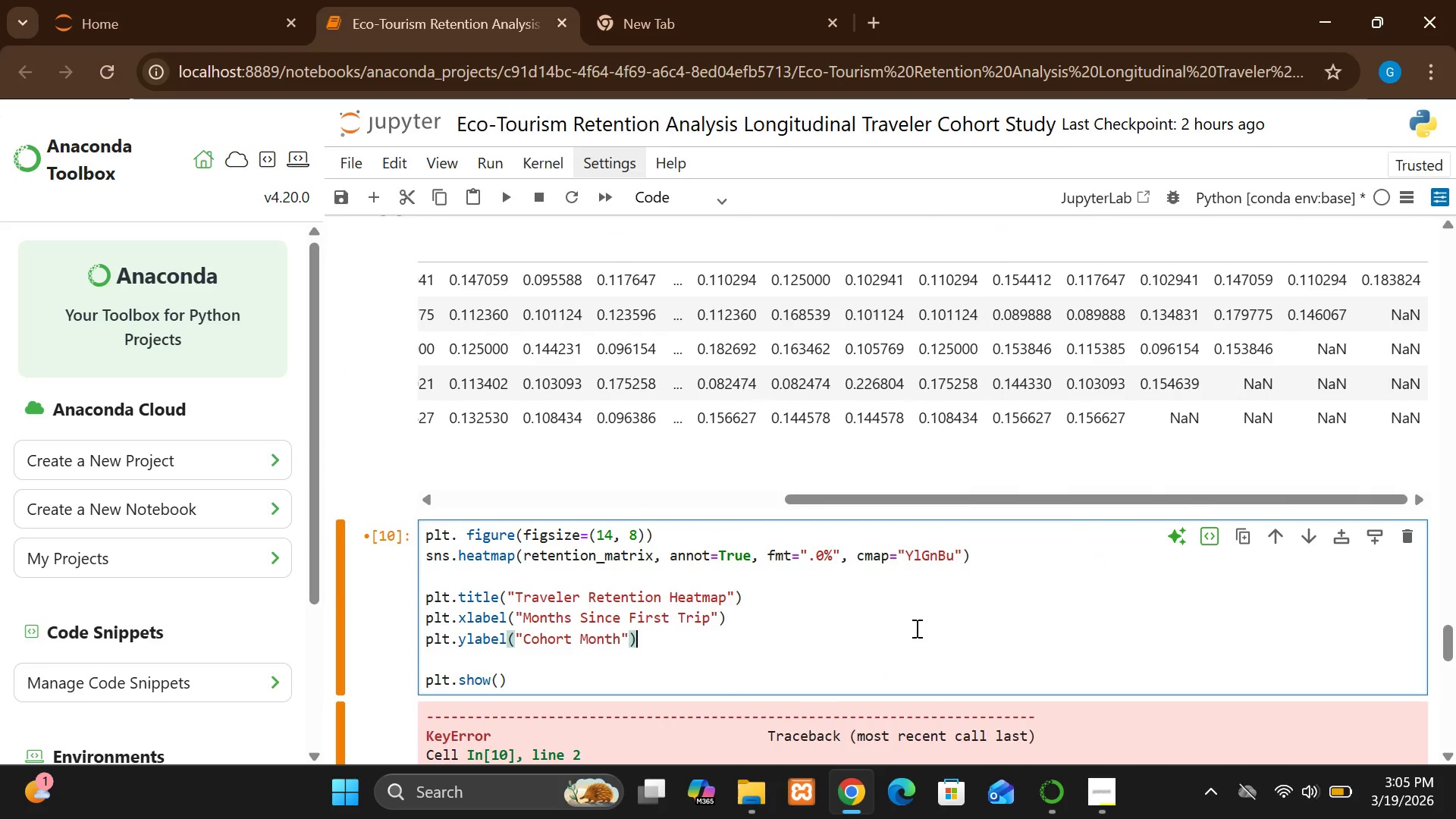 
key(Shift+Enter)
 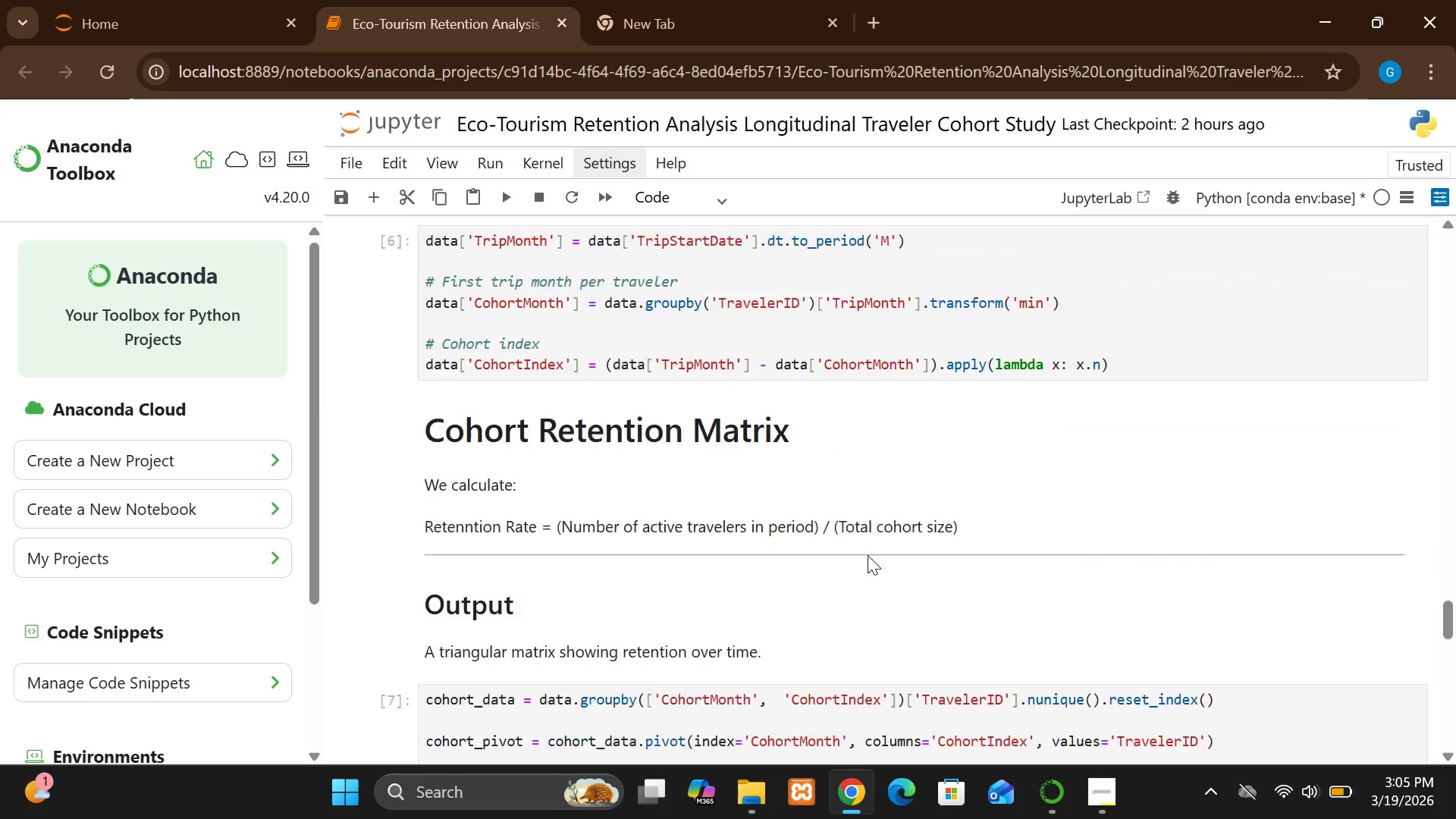 
wait(20.41)
 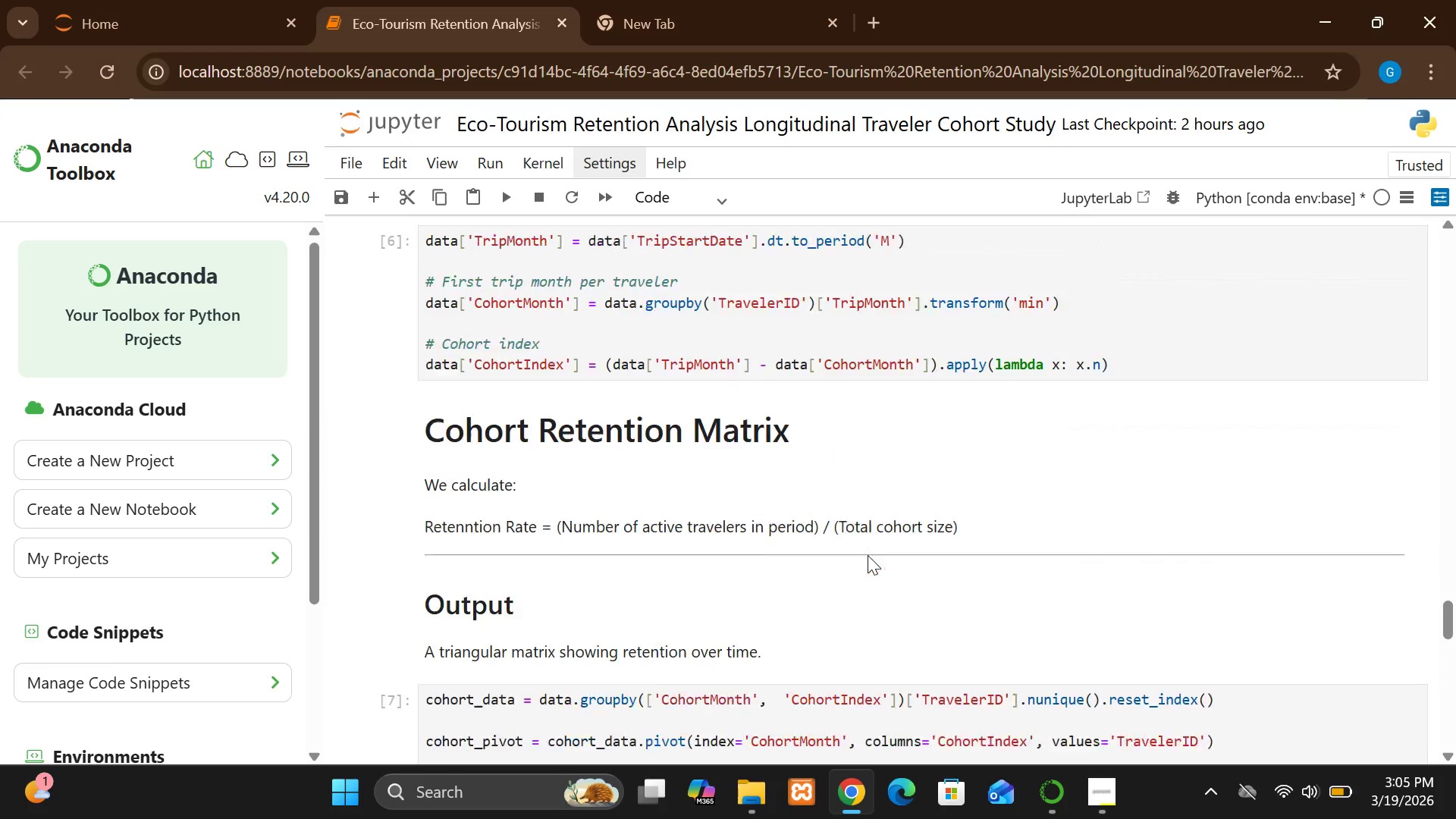 
left_click([806, 576])
 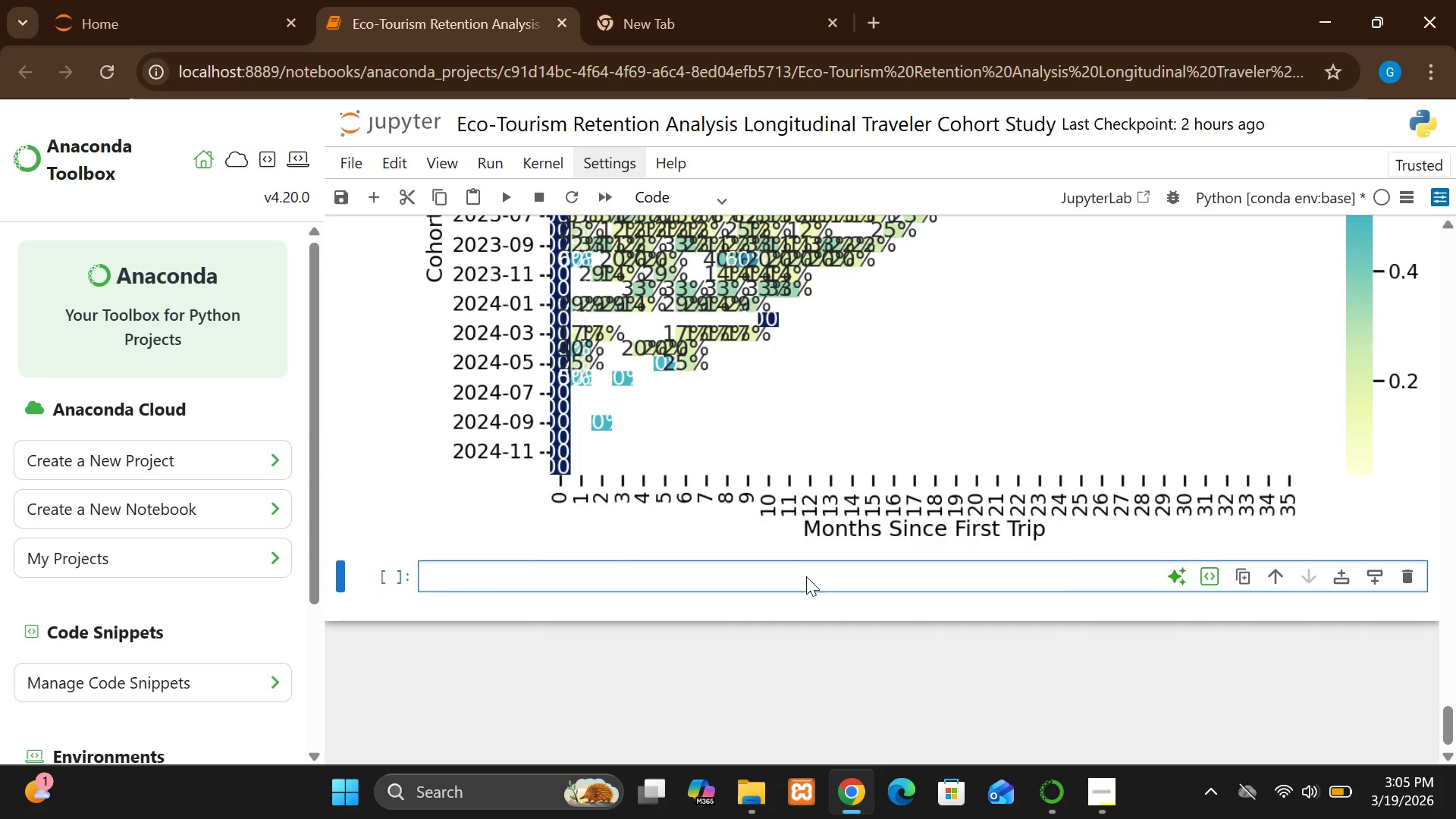 
wait(12.09)
 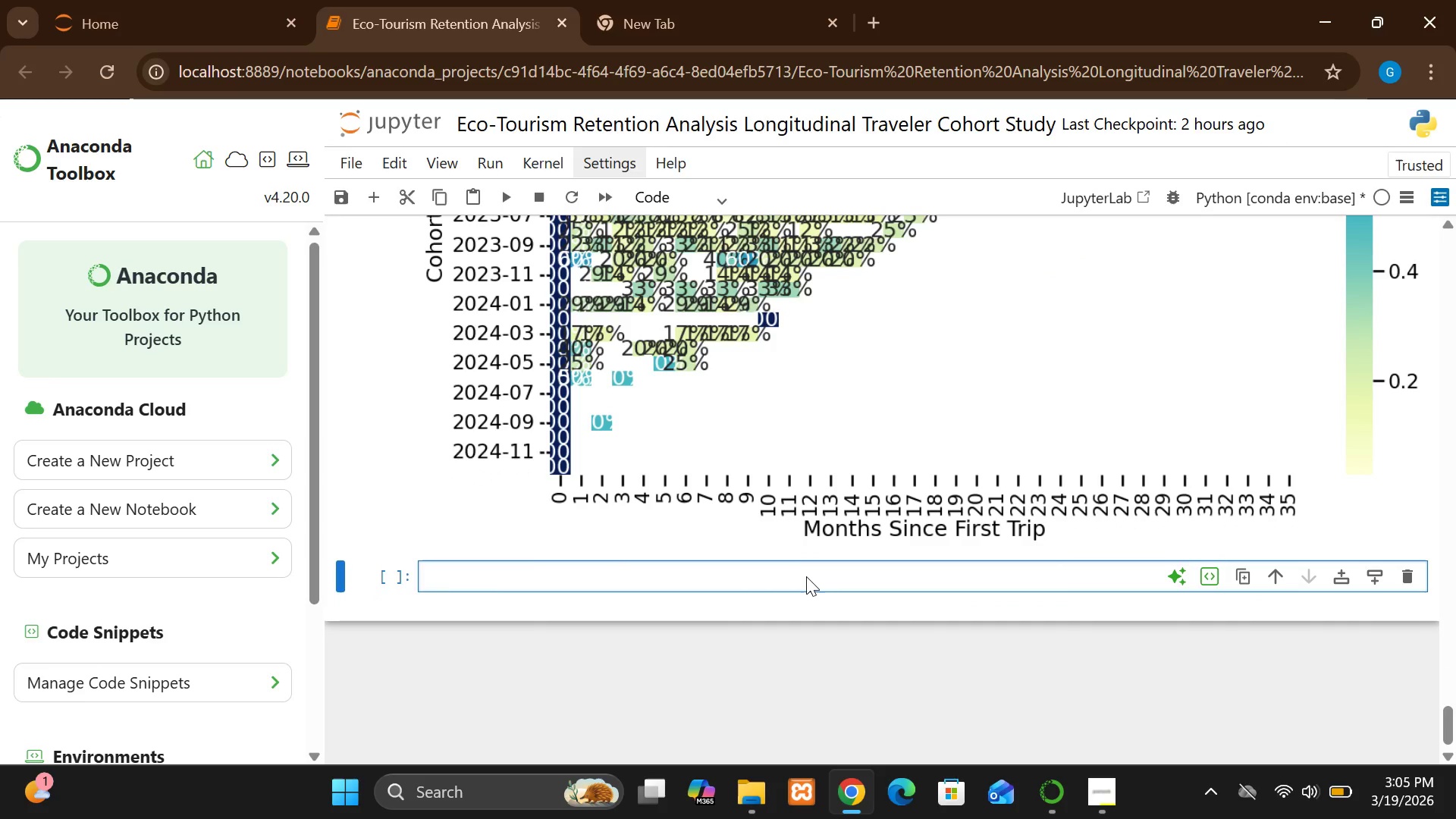 
left_click([733, 570])
 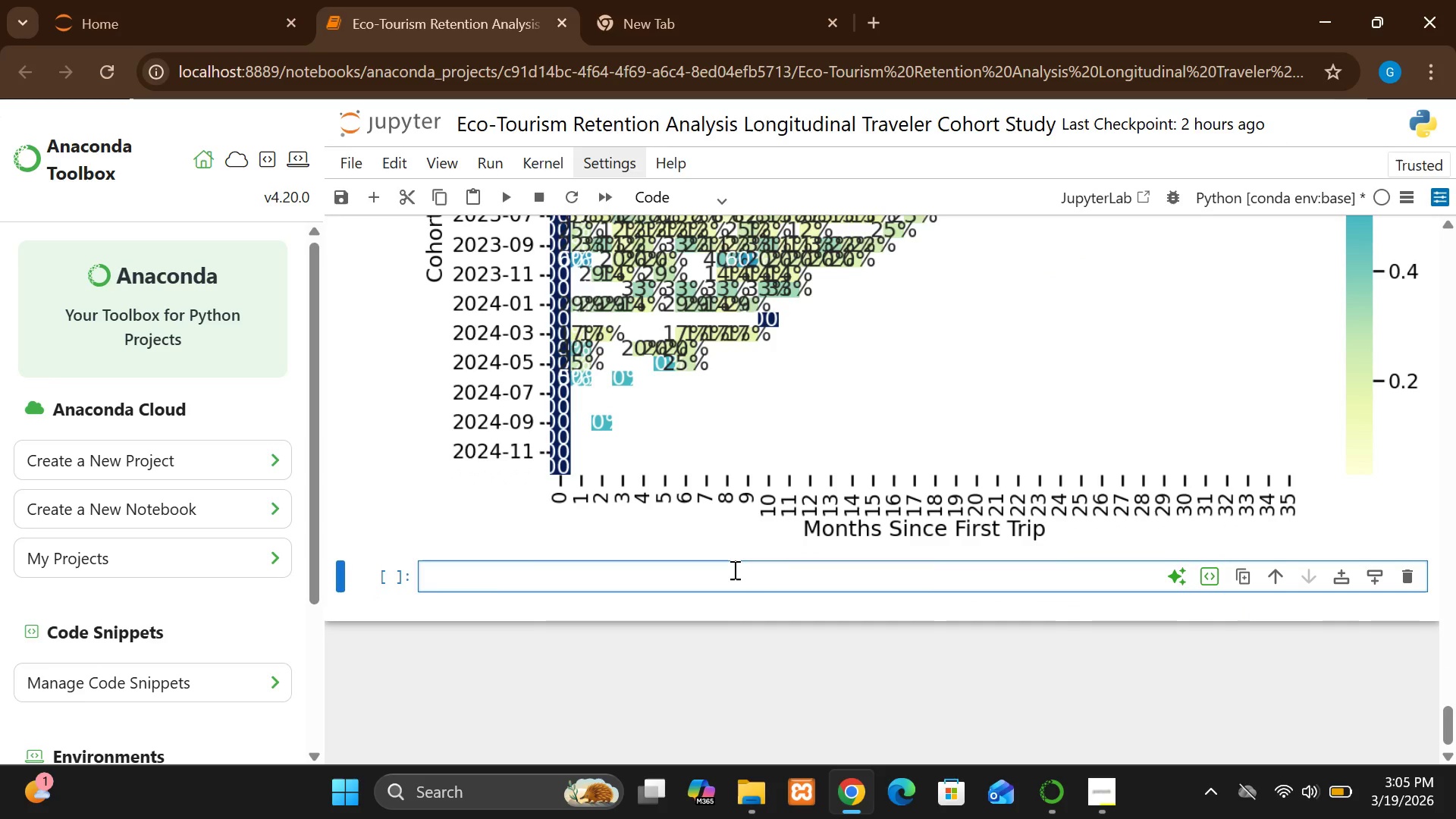 
key(Shift+3)
 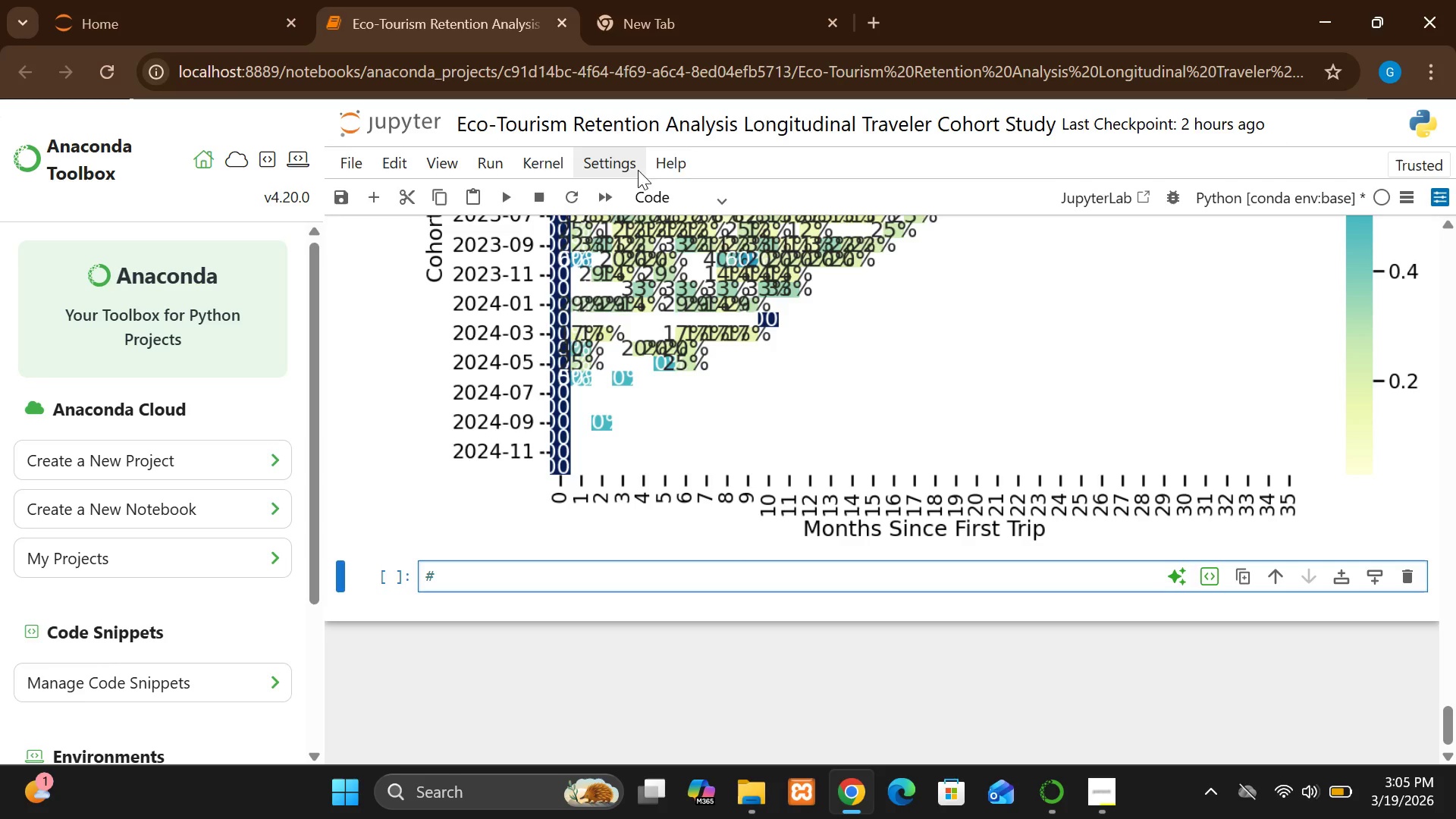 
left_click([670, 199])
 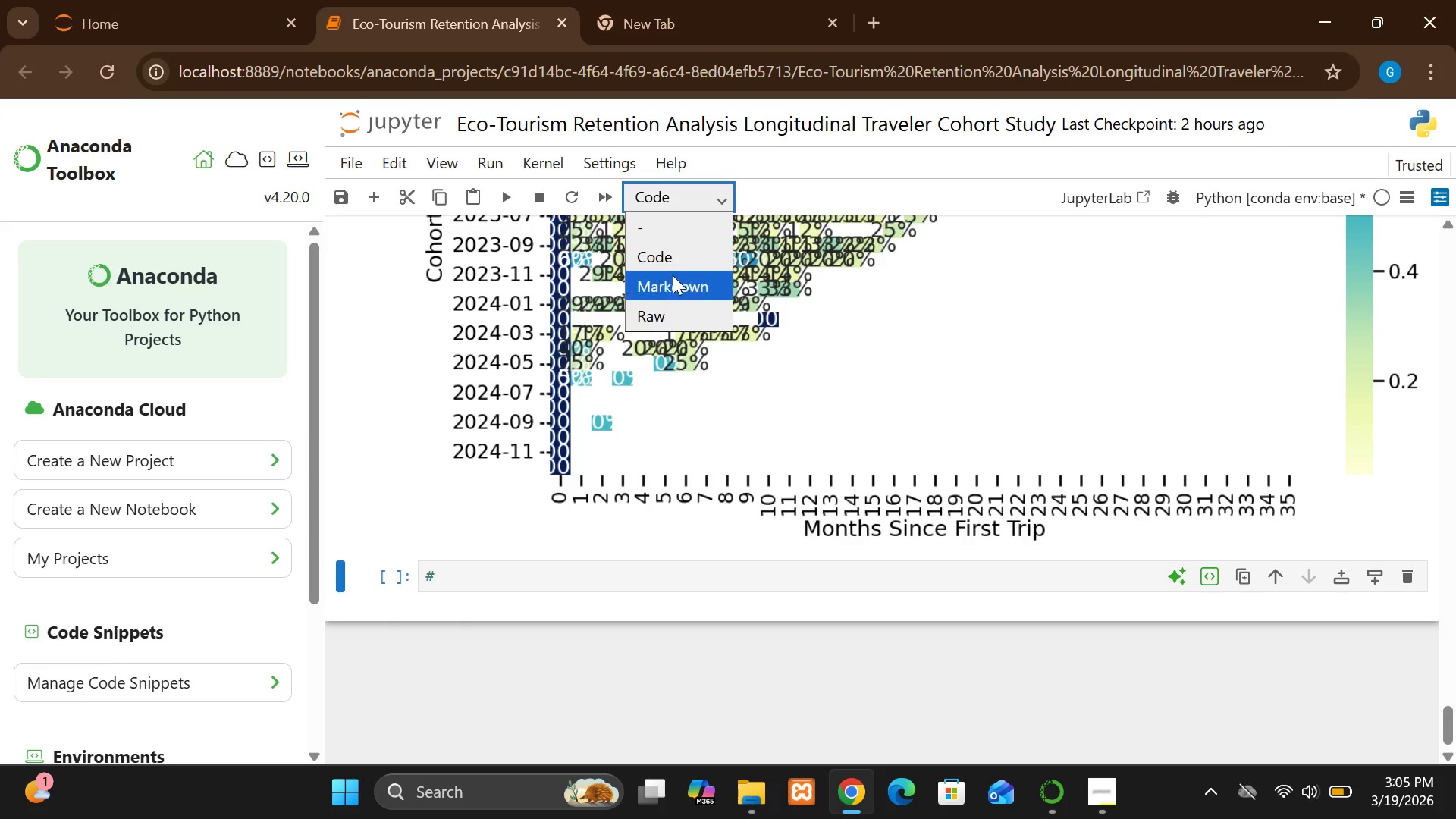 
left_click([673, 280])
 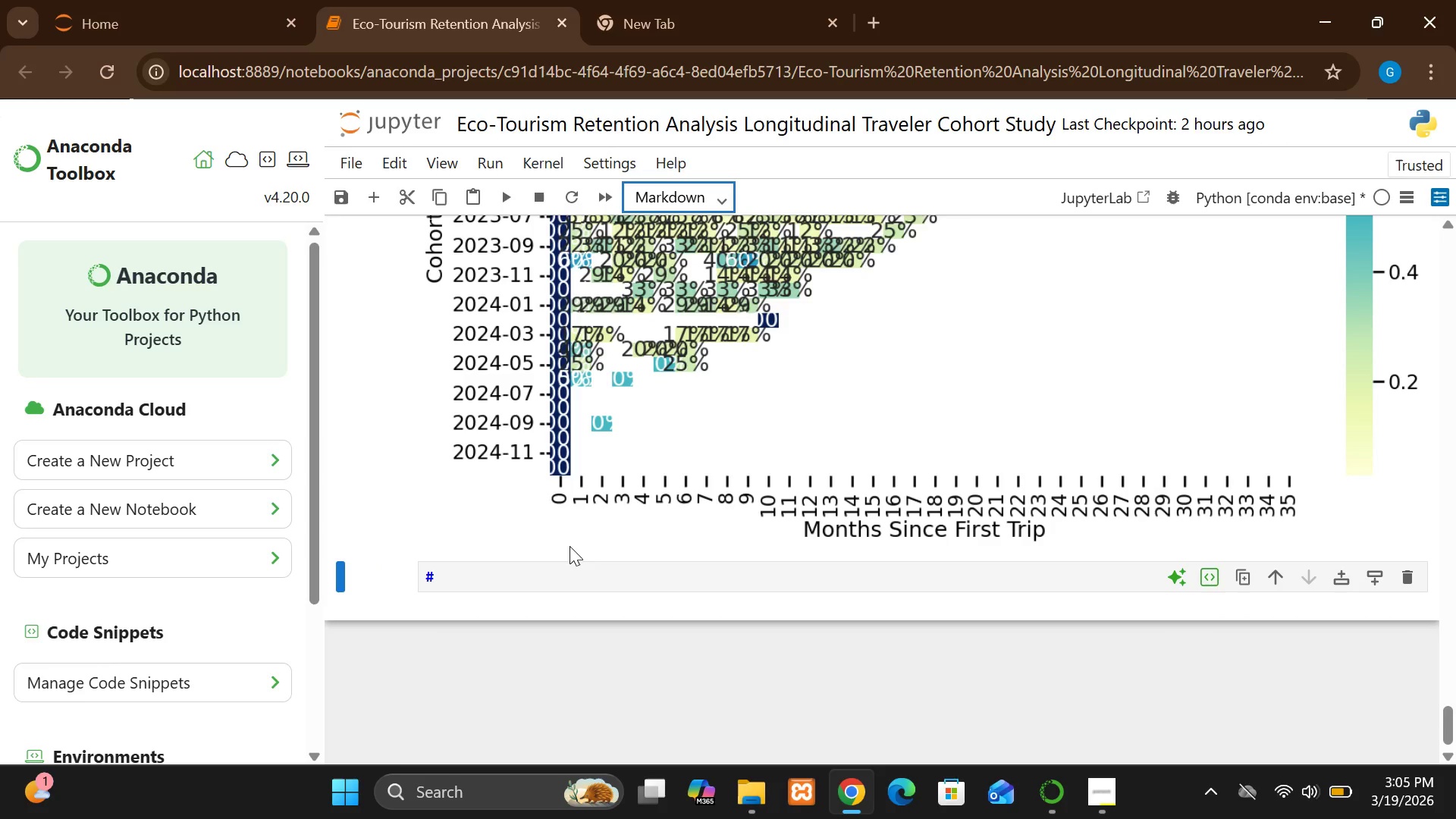 
left_click([551, 567])
 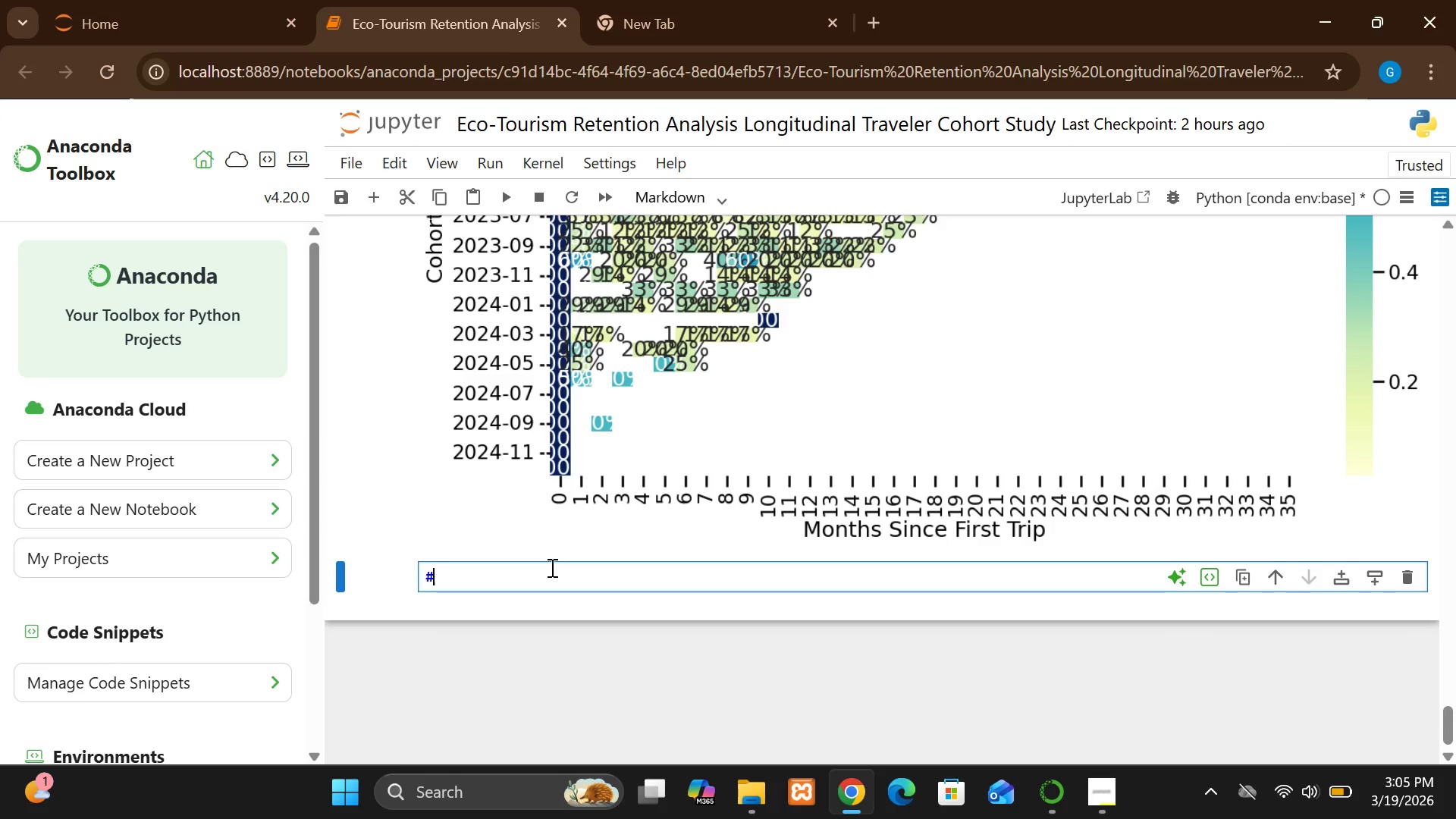 
type( Behavioural Se)
 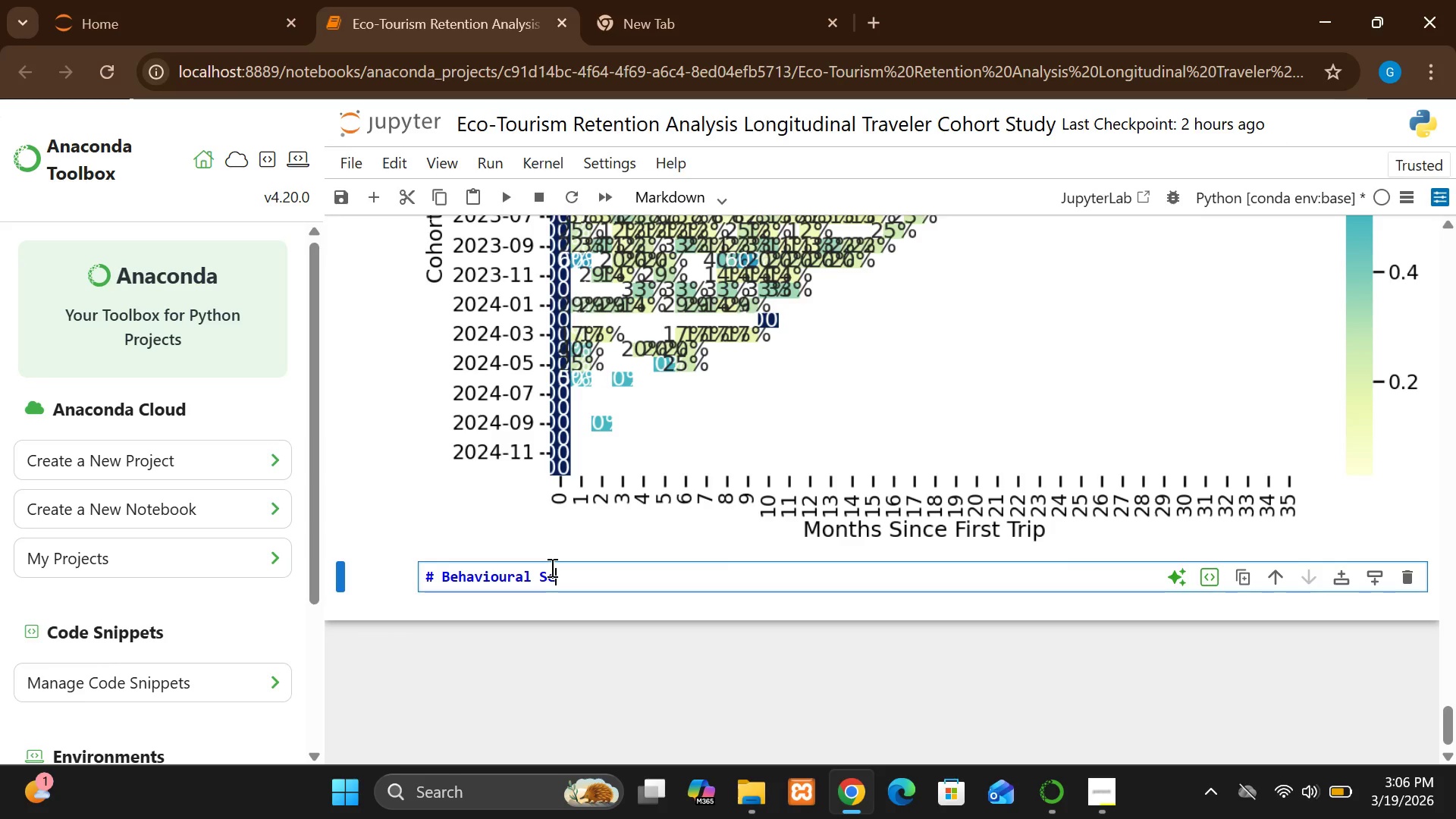 
wait(5.08)
 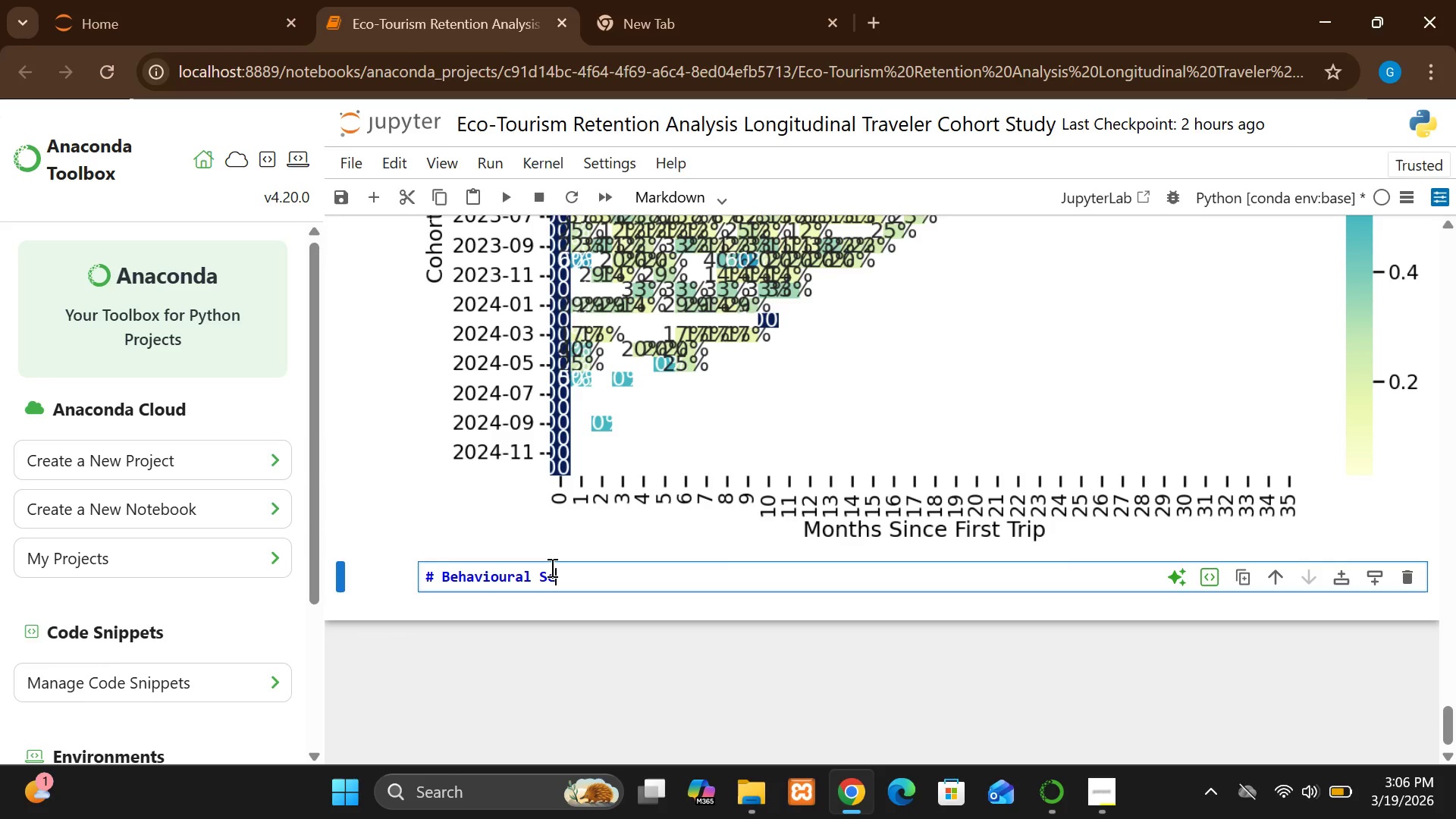 
type(gmentation)
 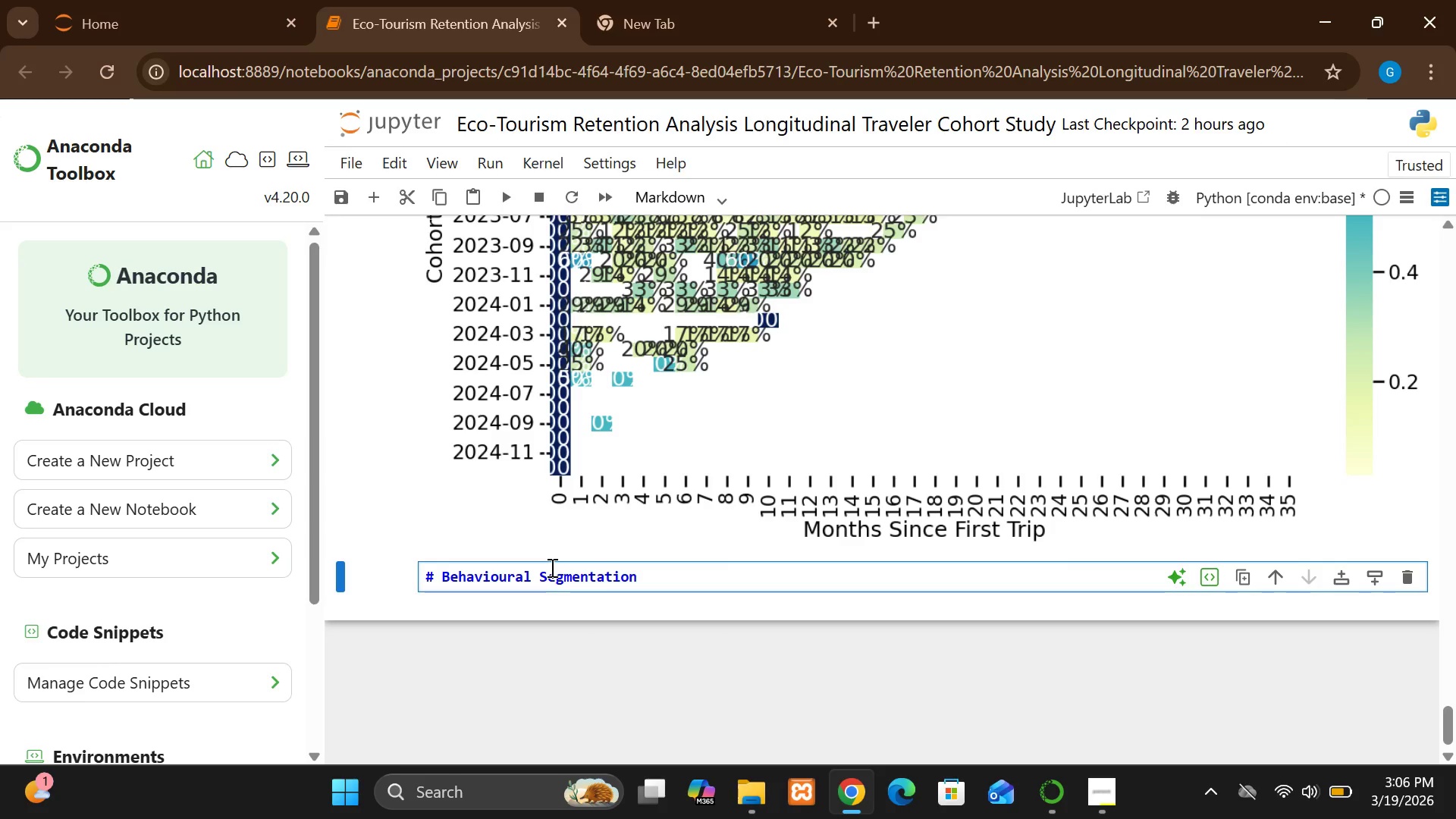 
key(Enter)
 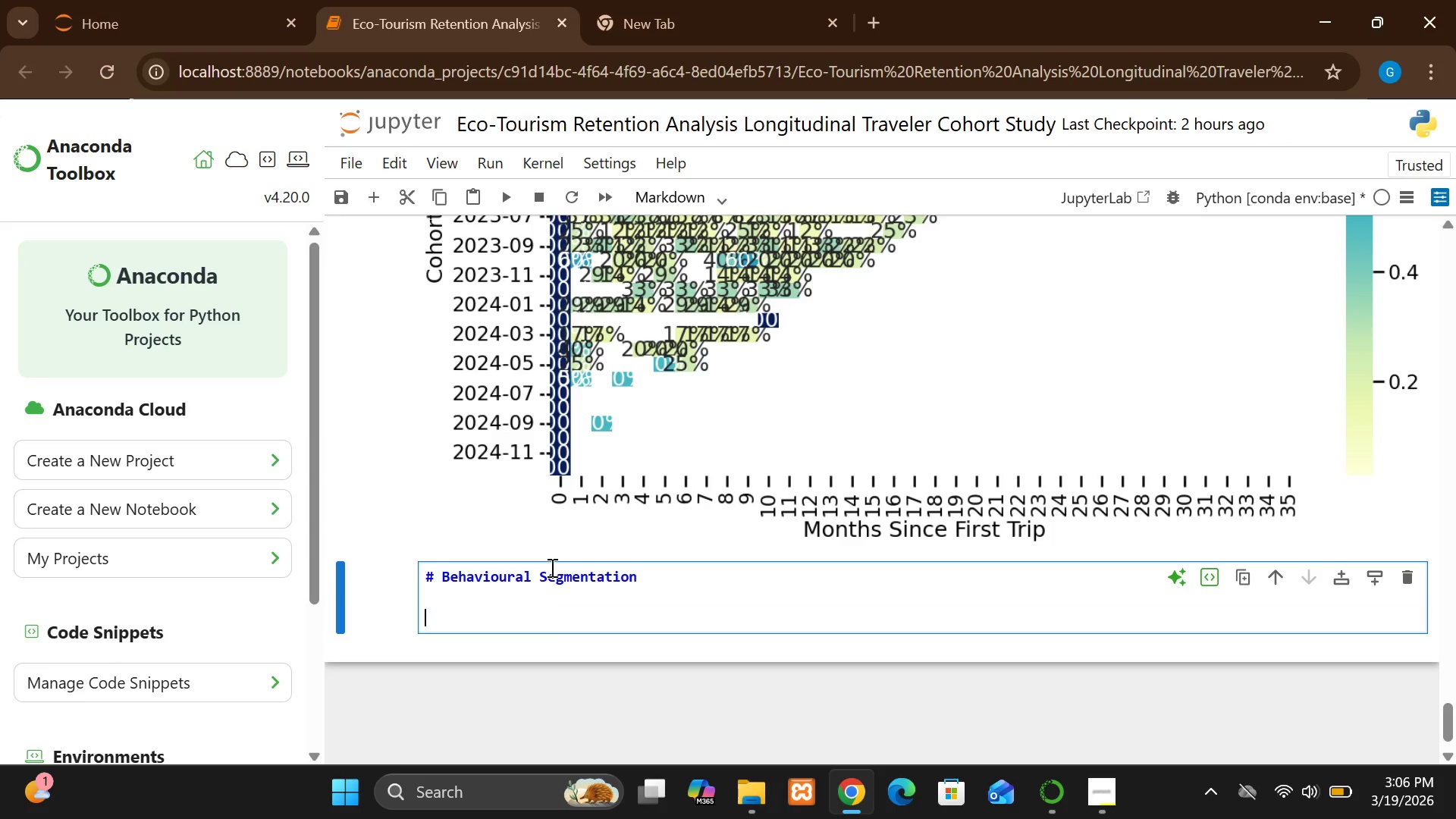 
key(Enter)
 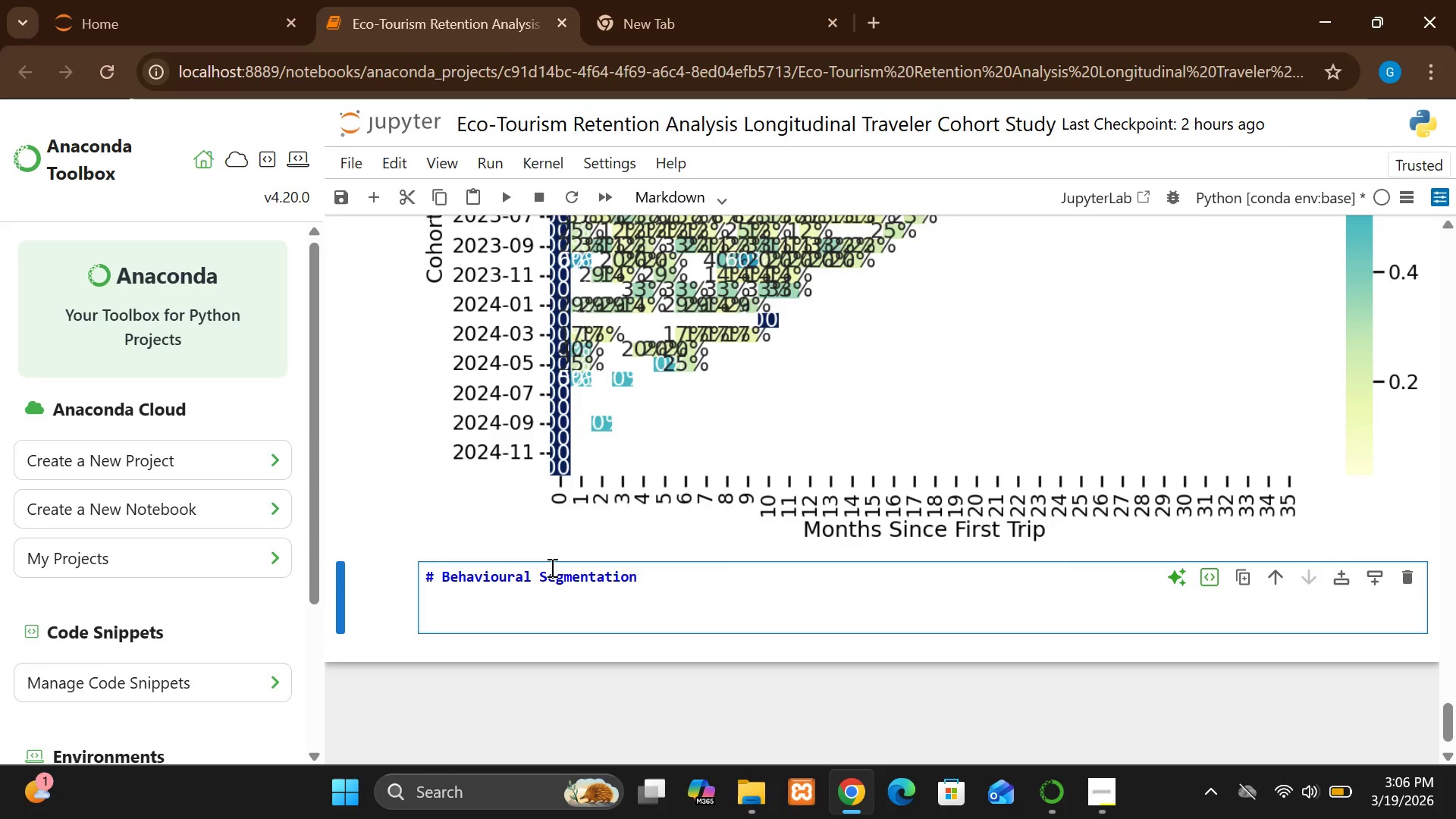 
type(WE)
key(Backspace)
type( ide)
key(Backspace)
key(Backspace)
key(Backspace)
key(Backspace)
type(e identify:)
 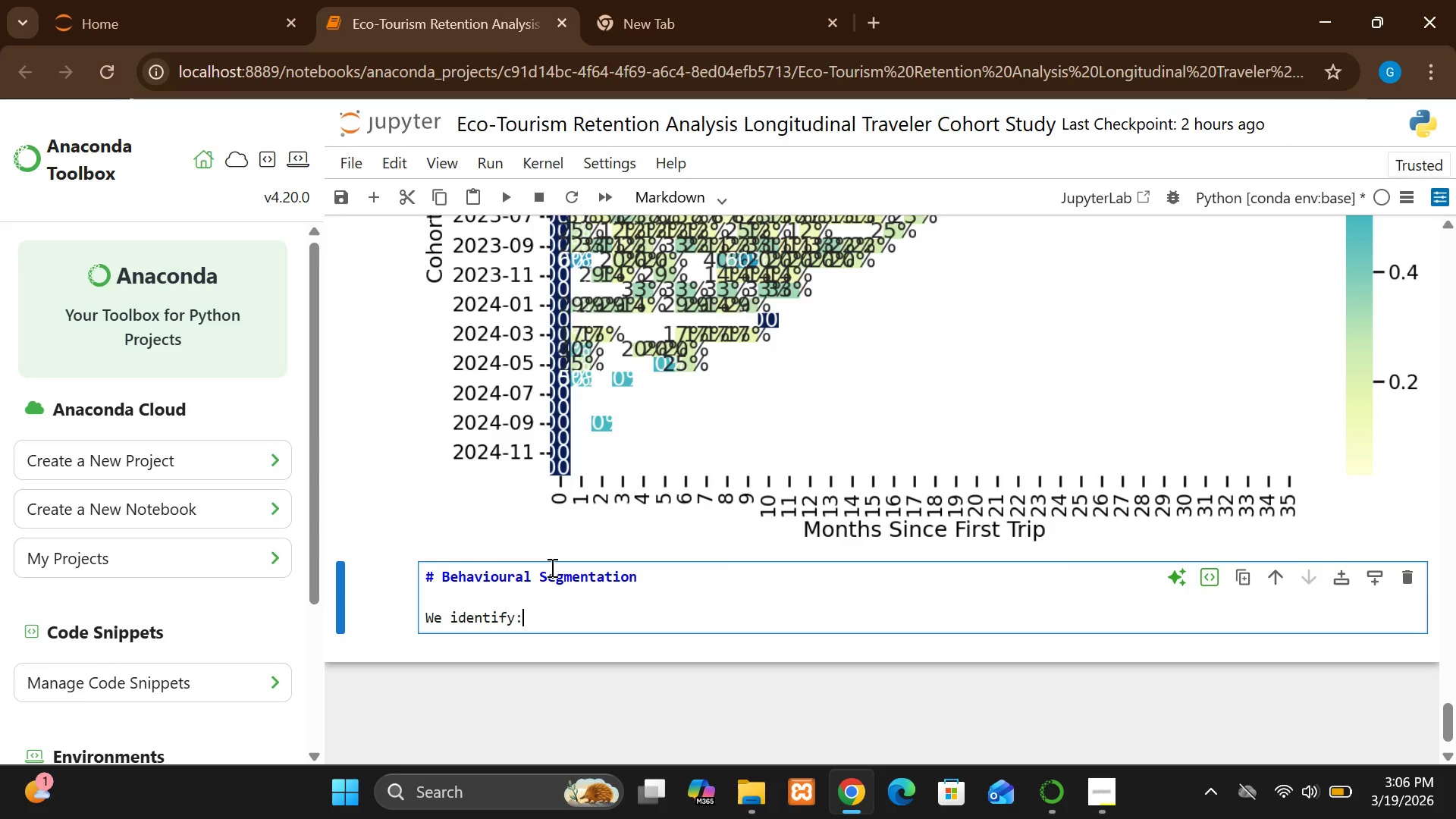 
key(Enter)
 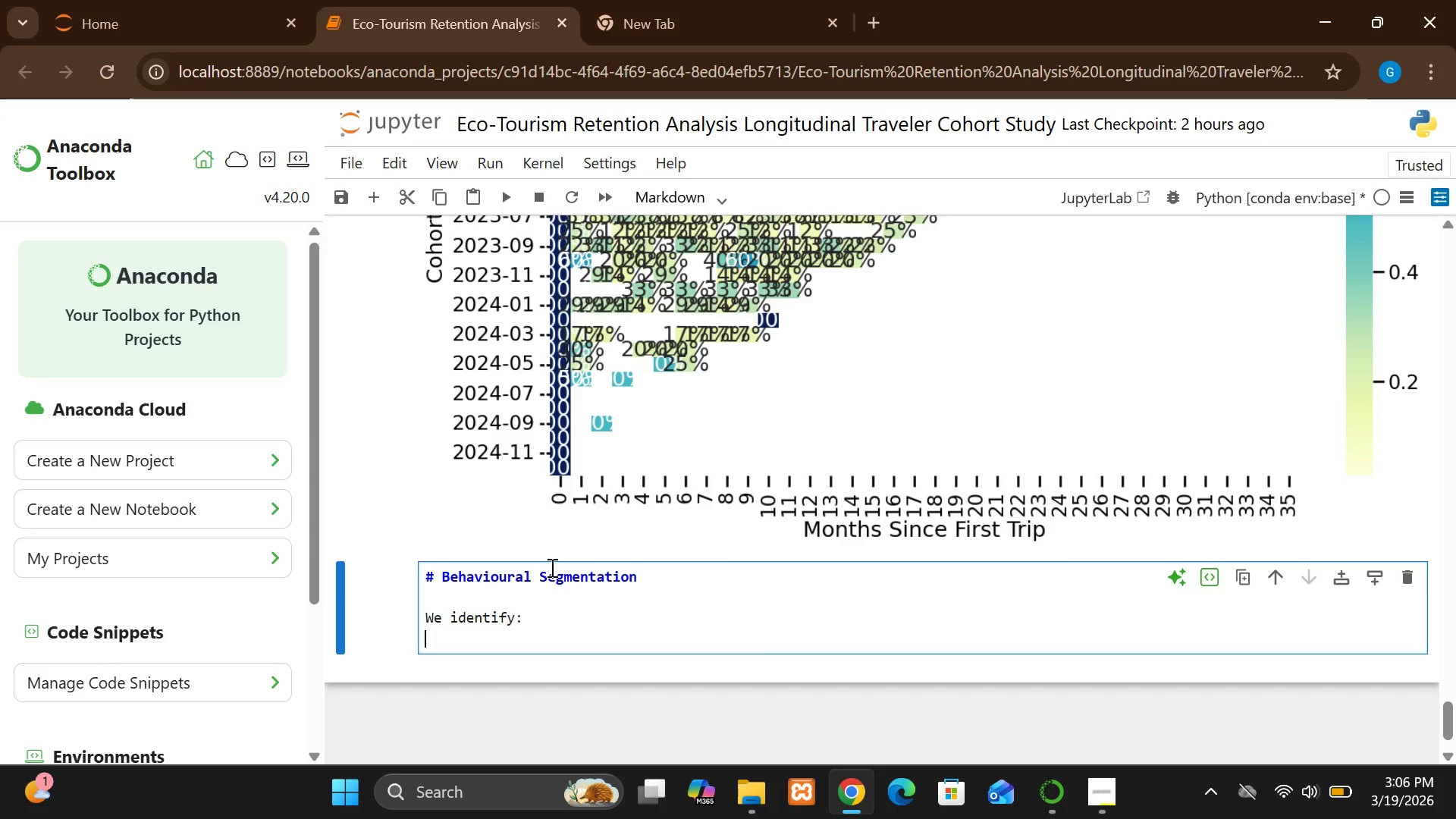 
key(Enter)
 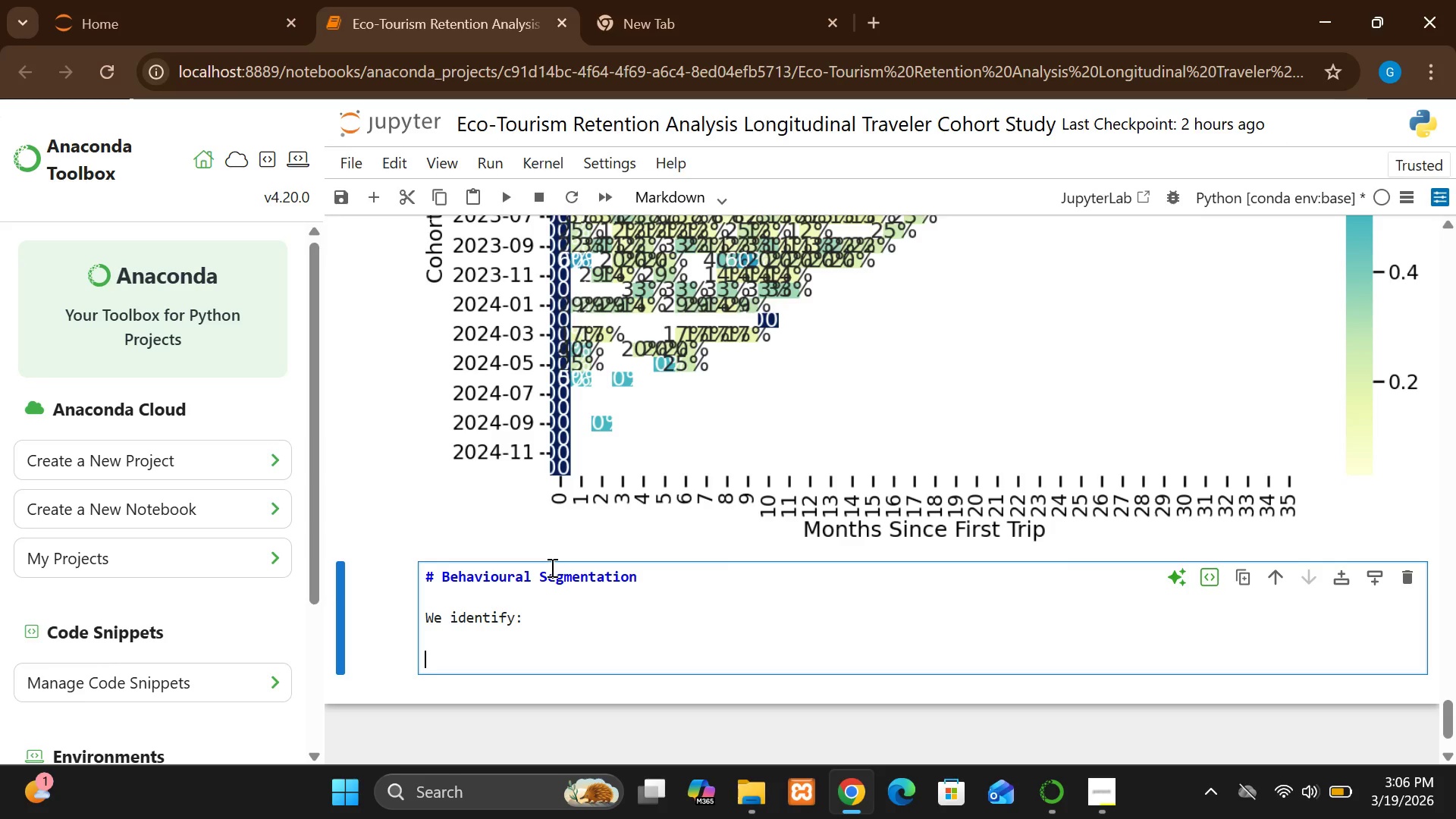 
type(## High)
 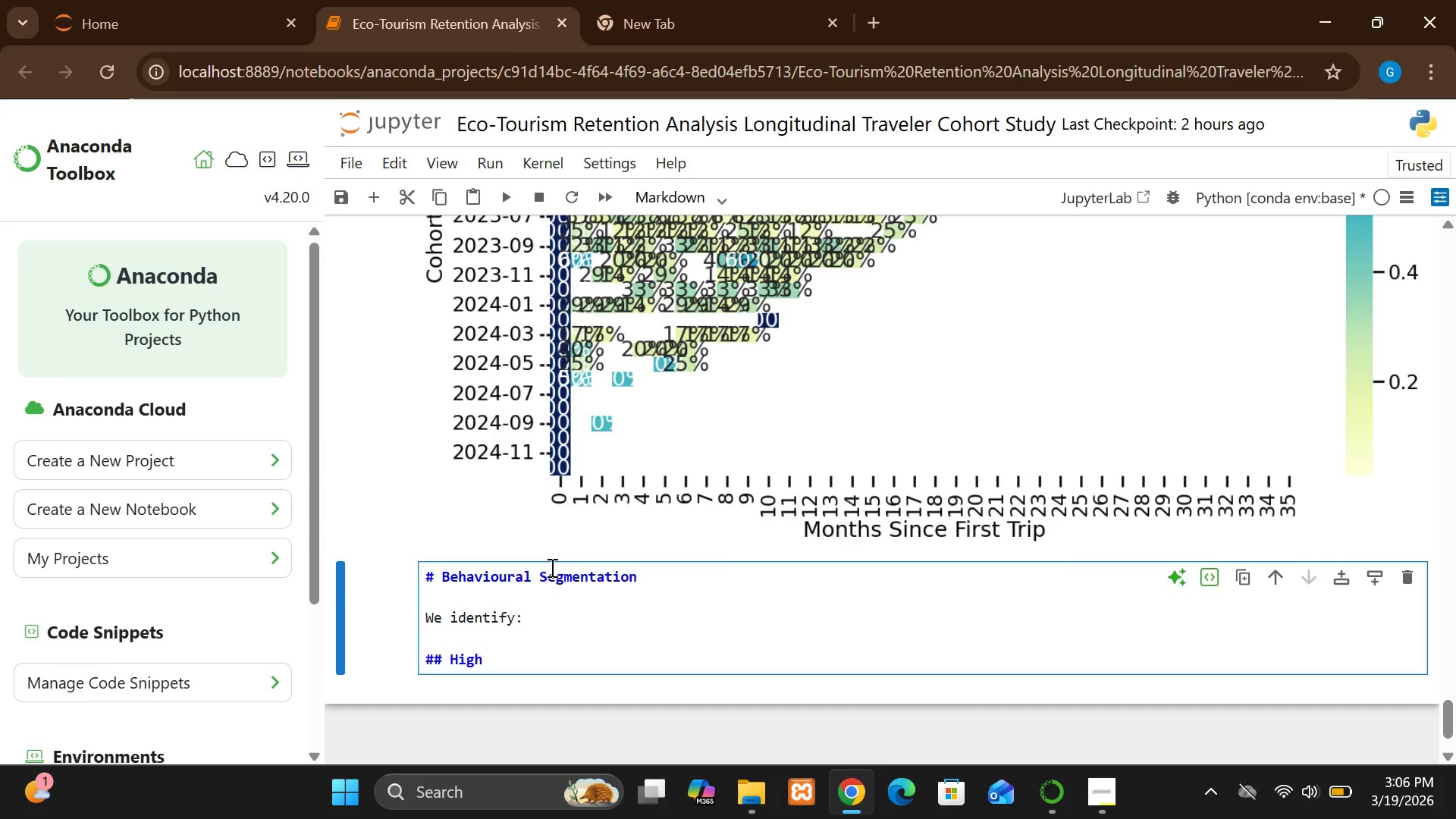 
wait(35.06)
 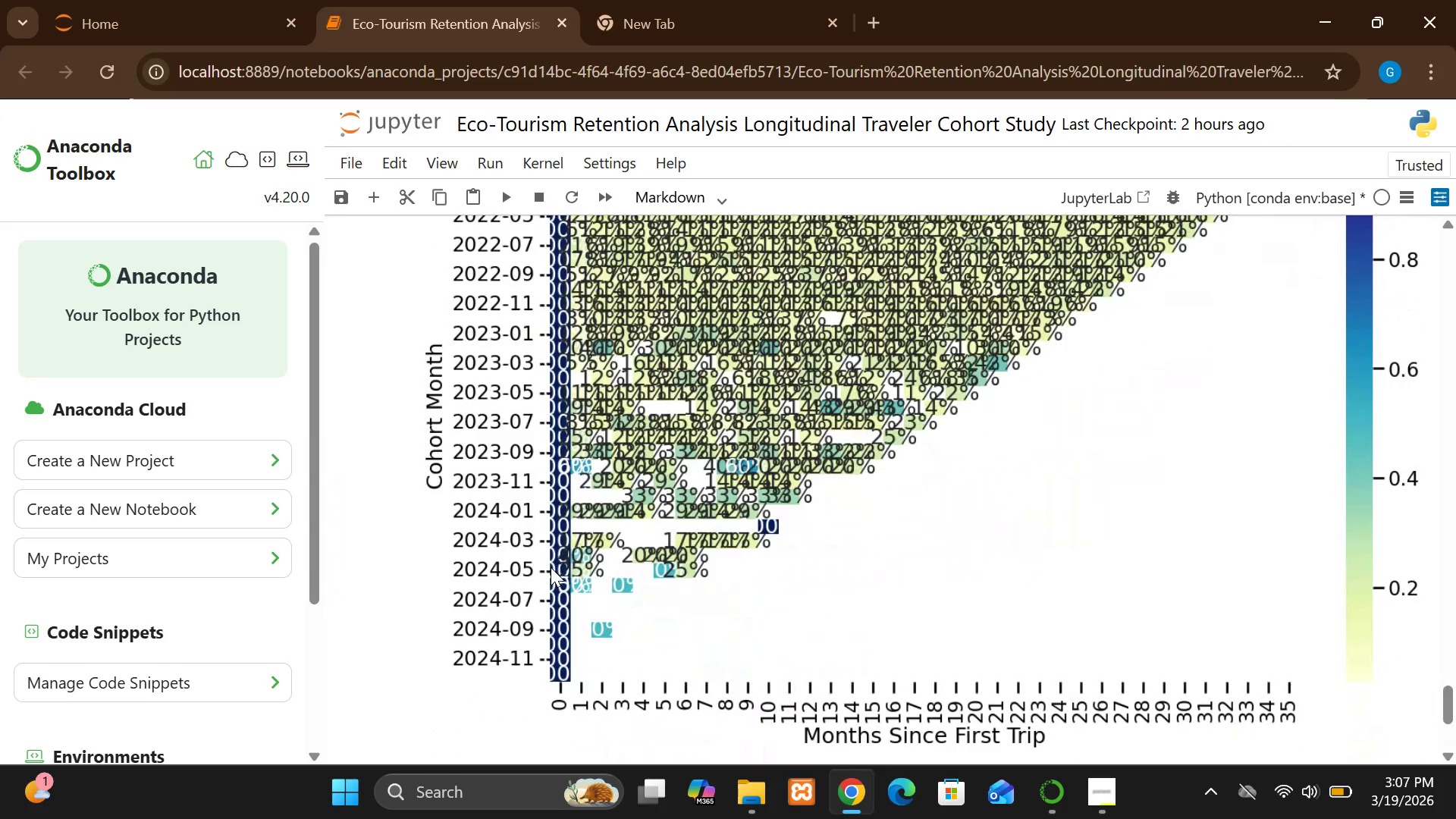 
left_click([551, 567])
 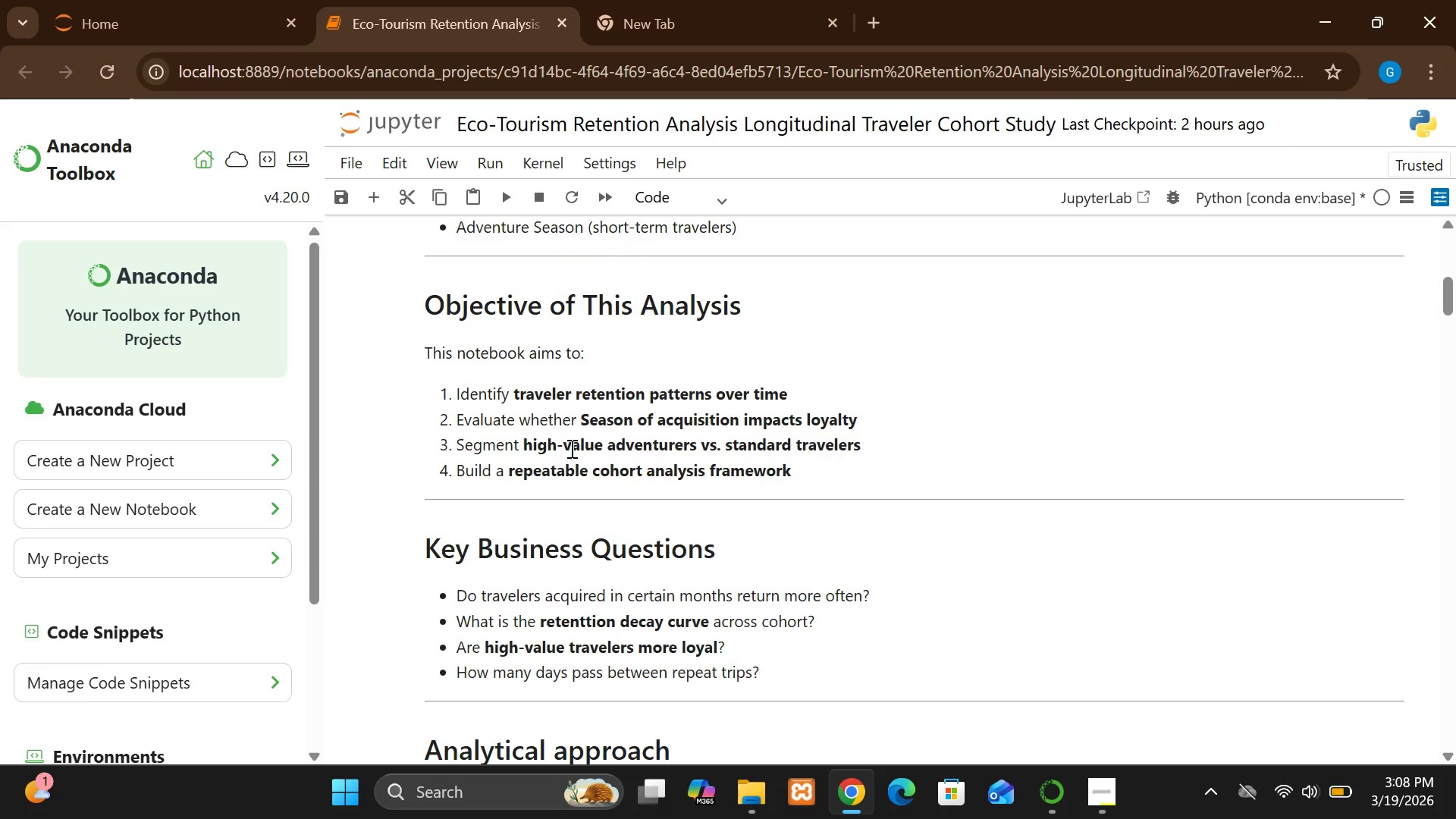 
wait(55.41)
 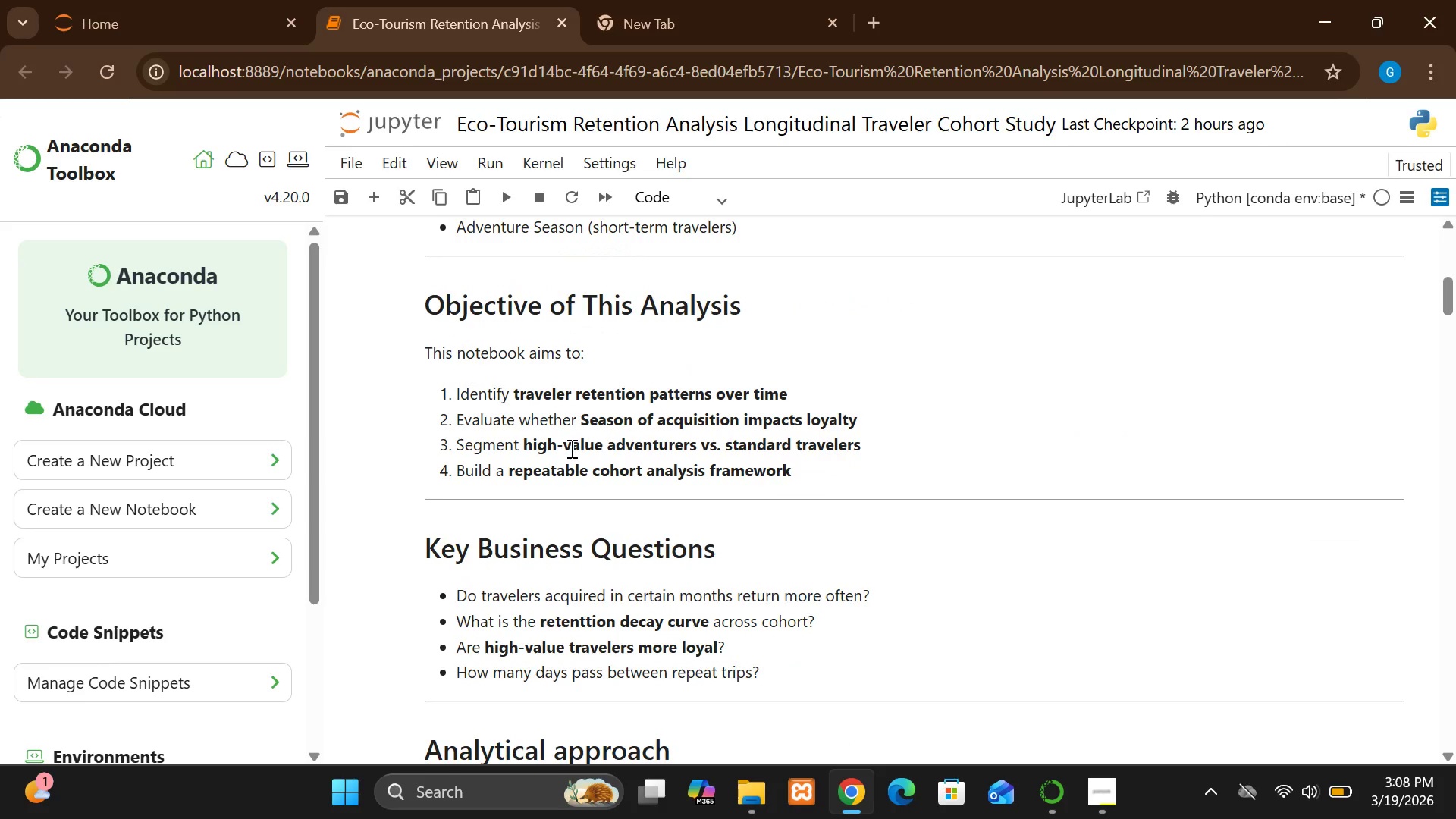 
left_click([551, 560])
 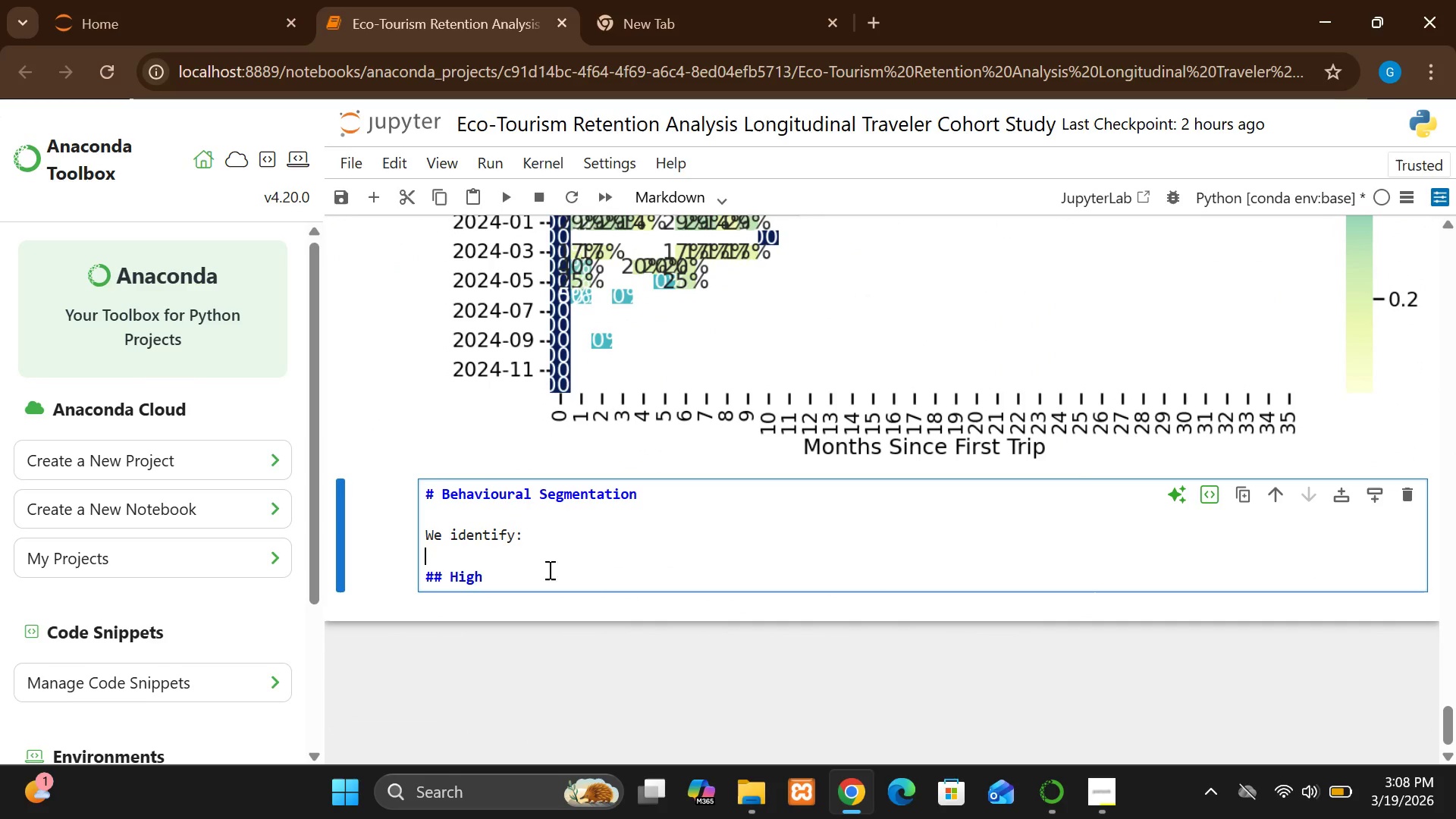 
left_click([549, 588])
 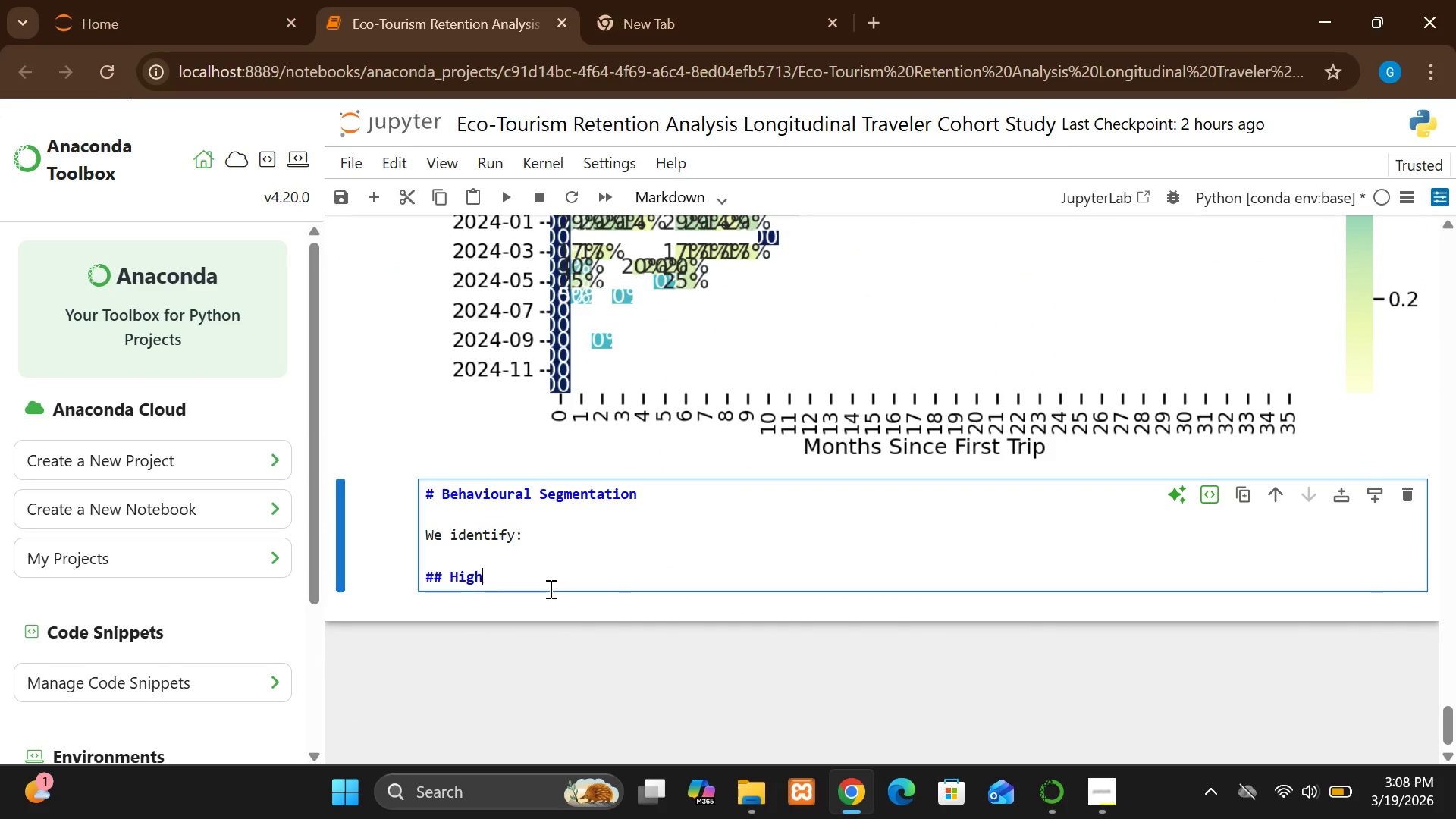 
key(Space)
 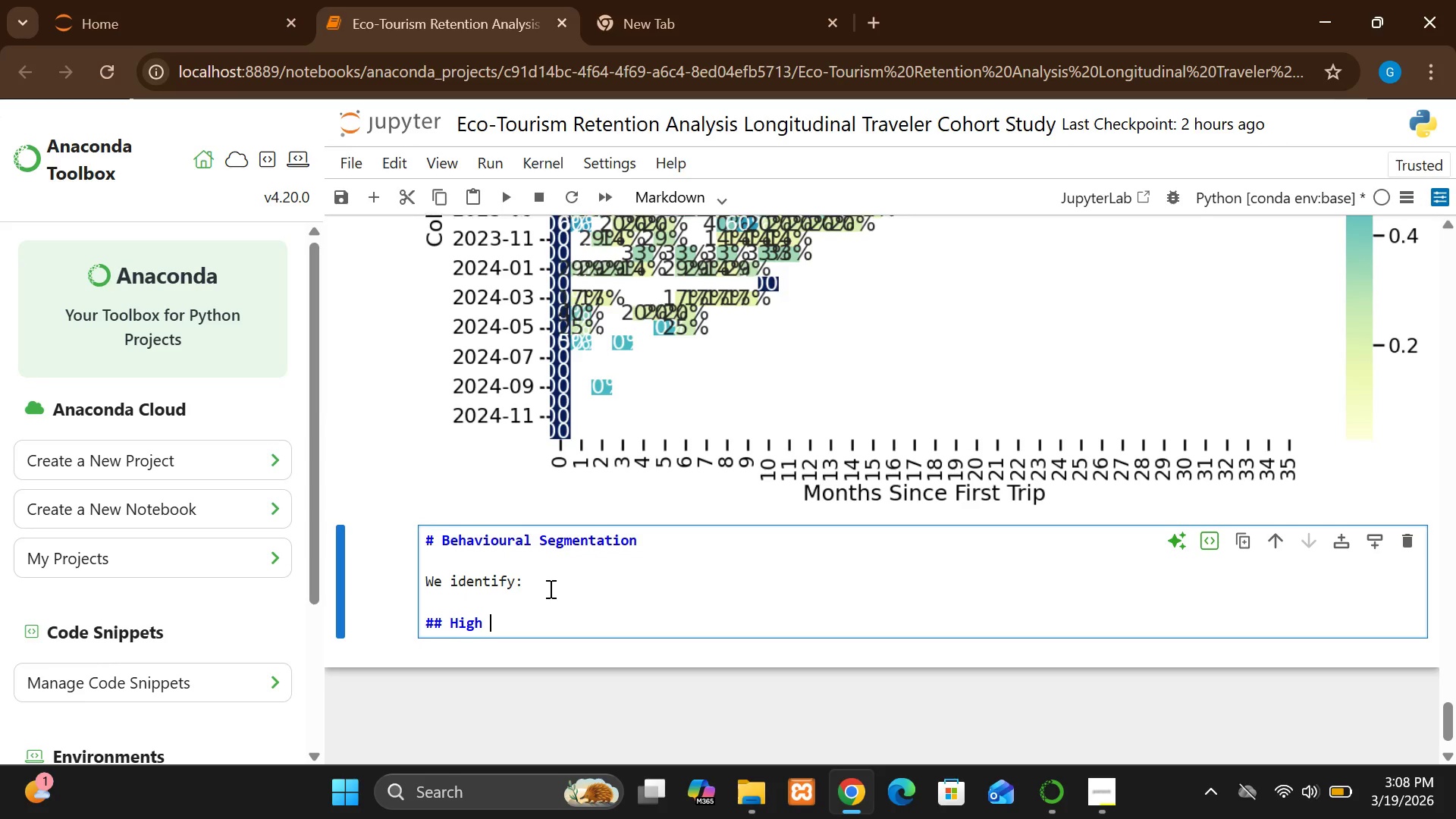 
wait(6.58)
 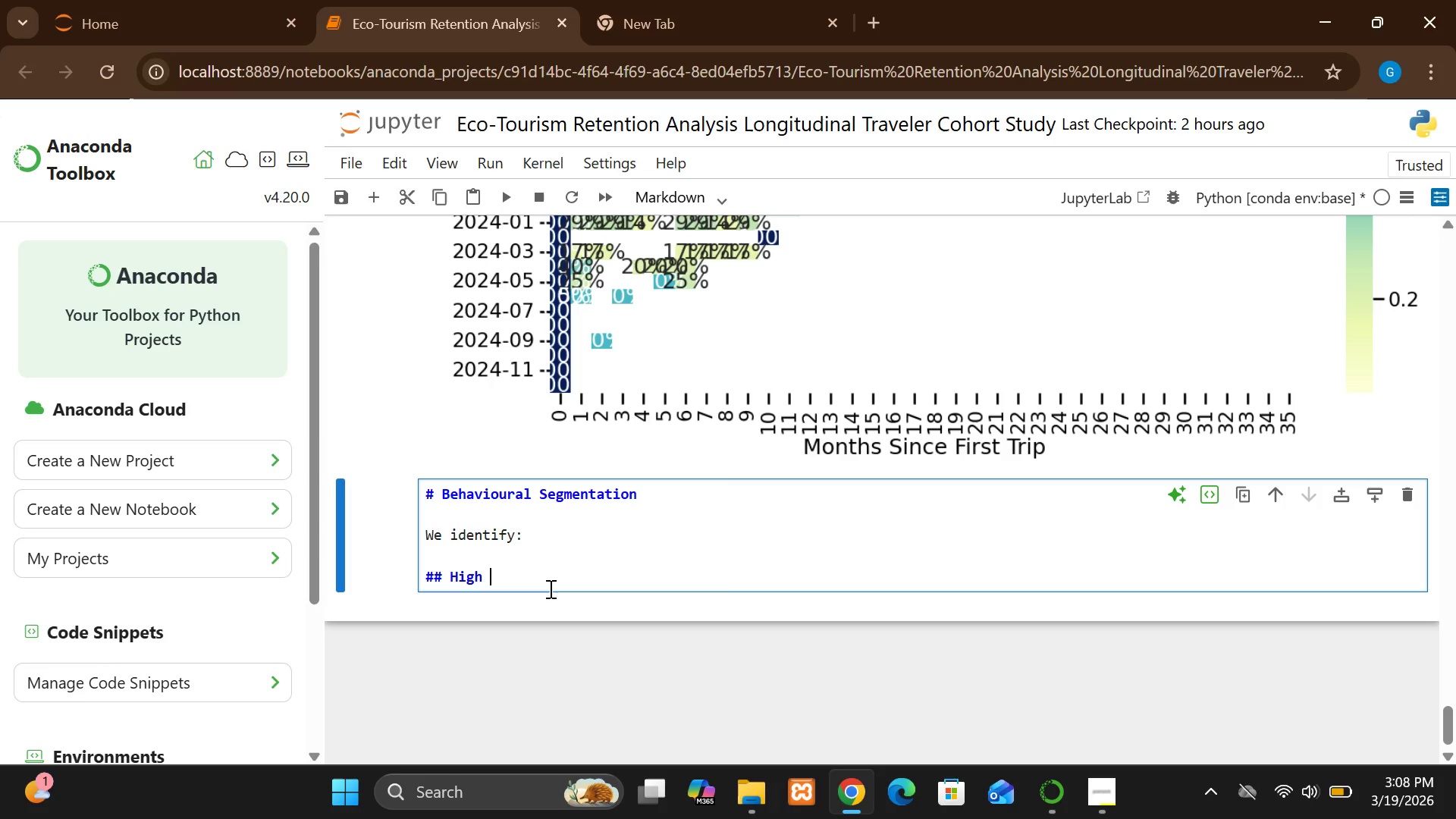 
key(Minus)
 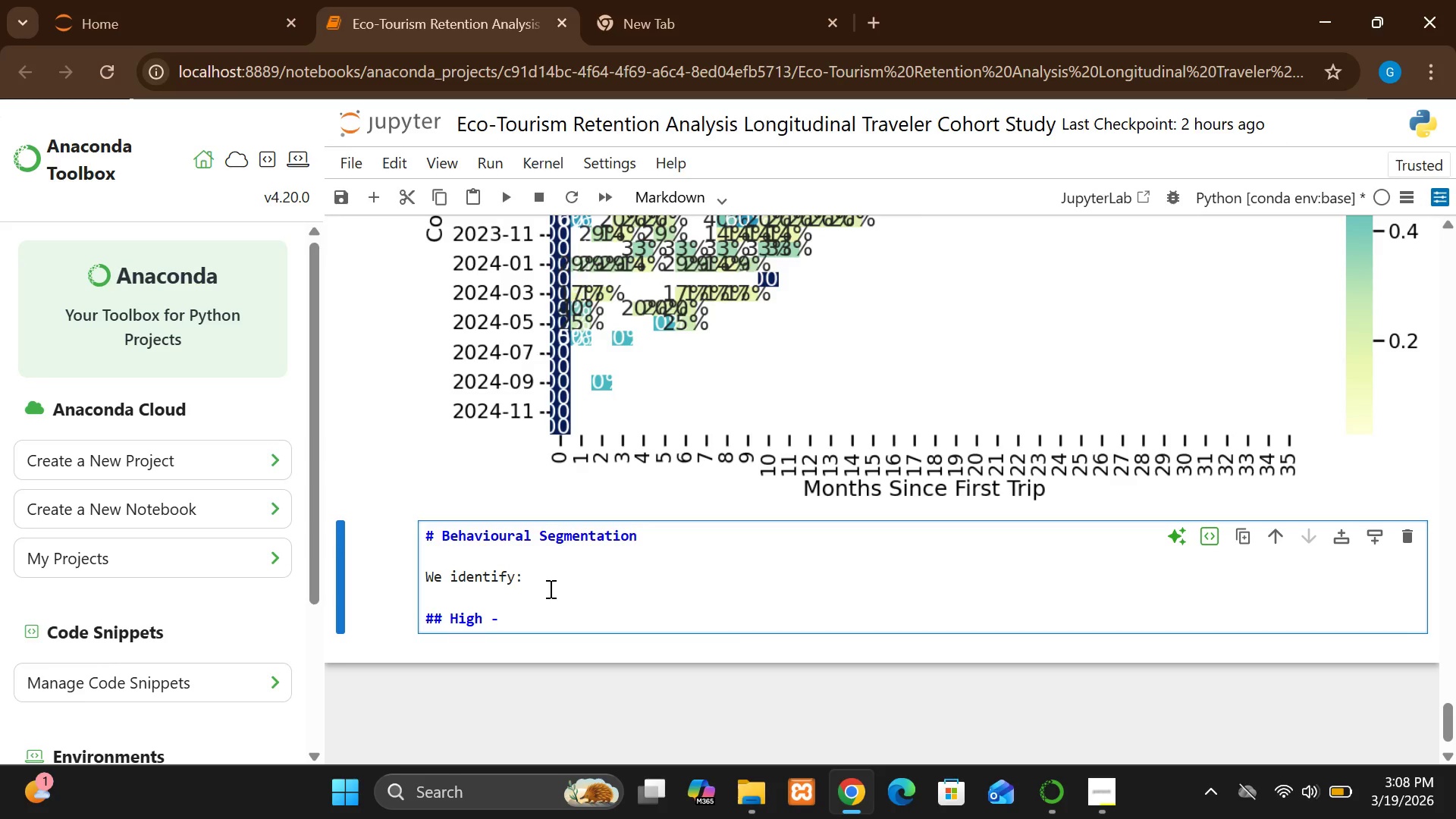 
key(Backspace)
 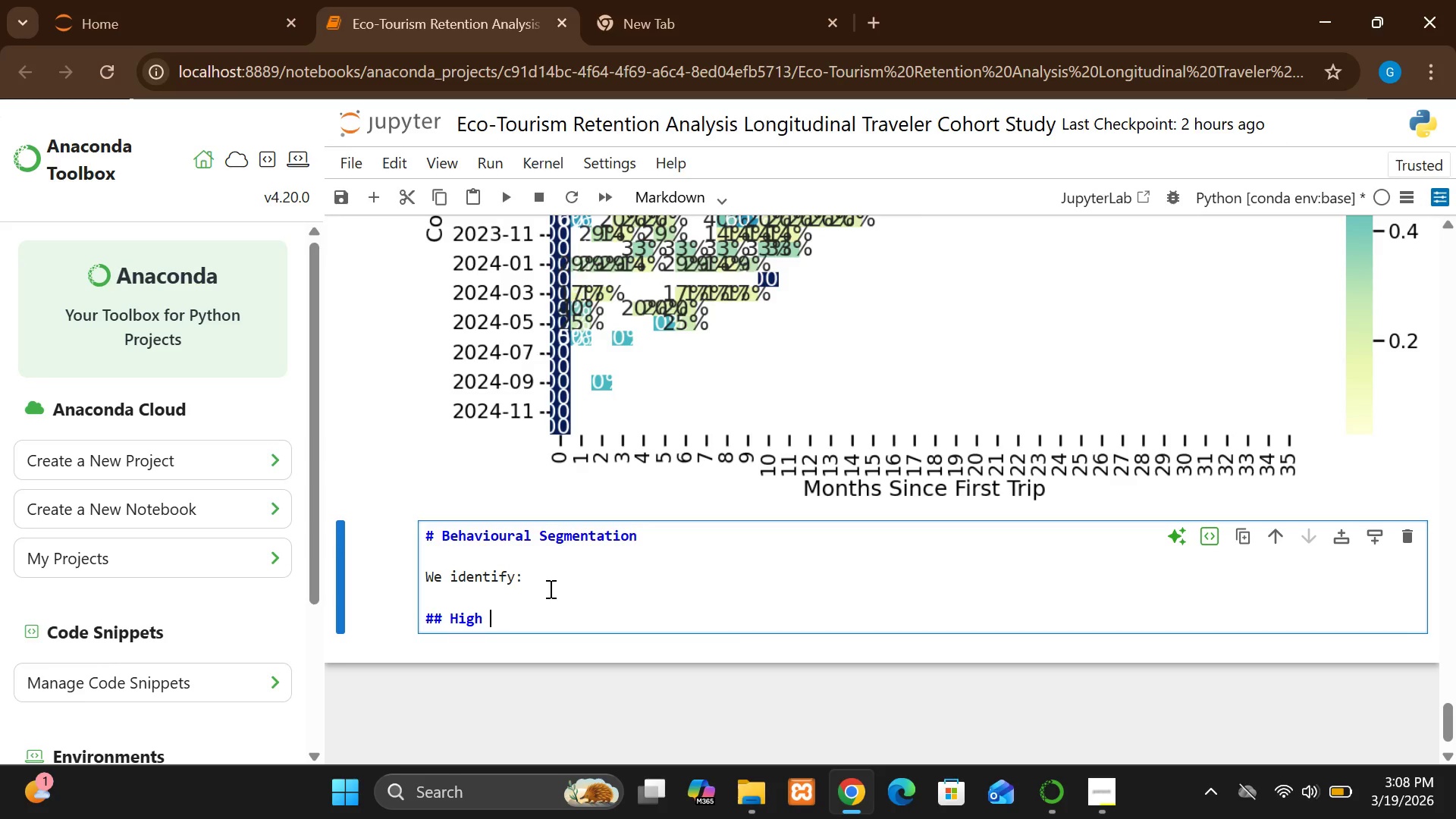 
key(Backspace)
 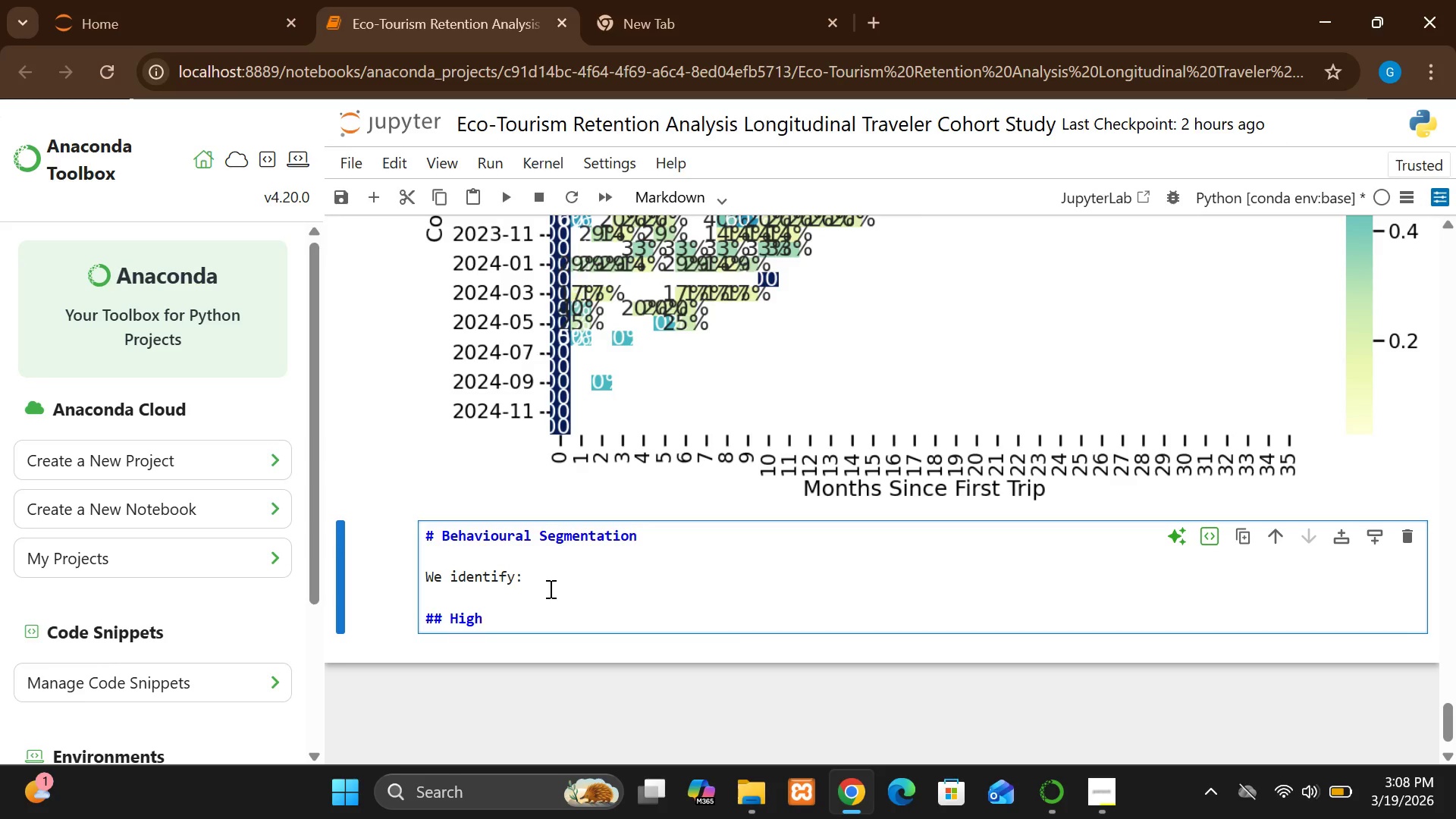 
key(Minus)
 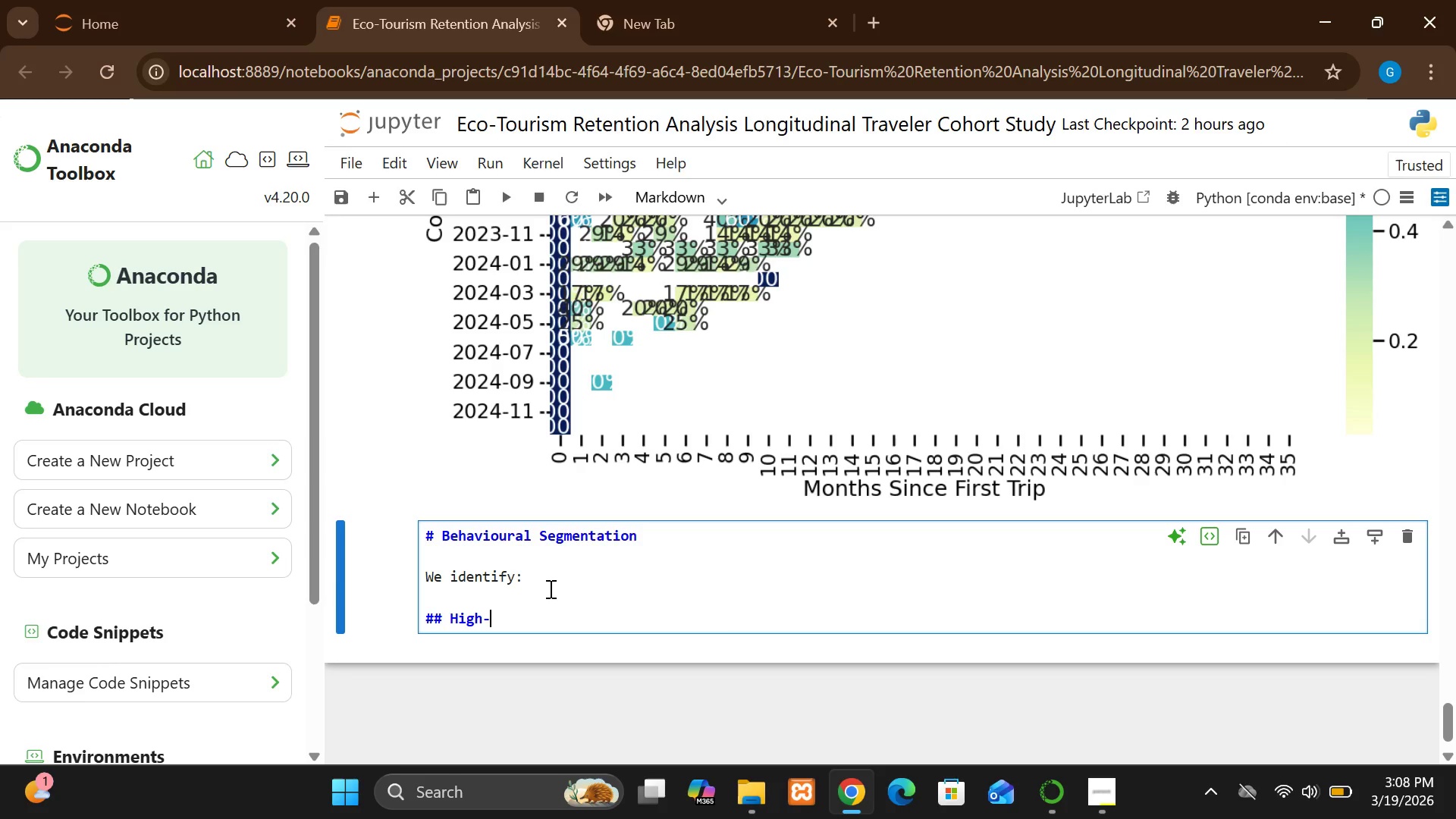 
wait(15.66)
 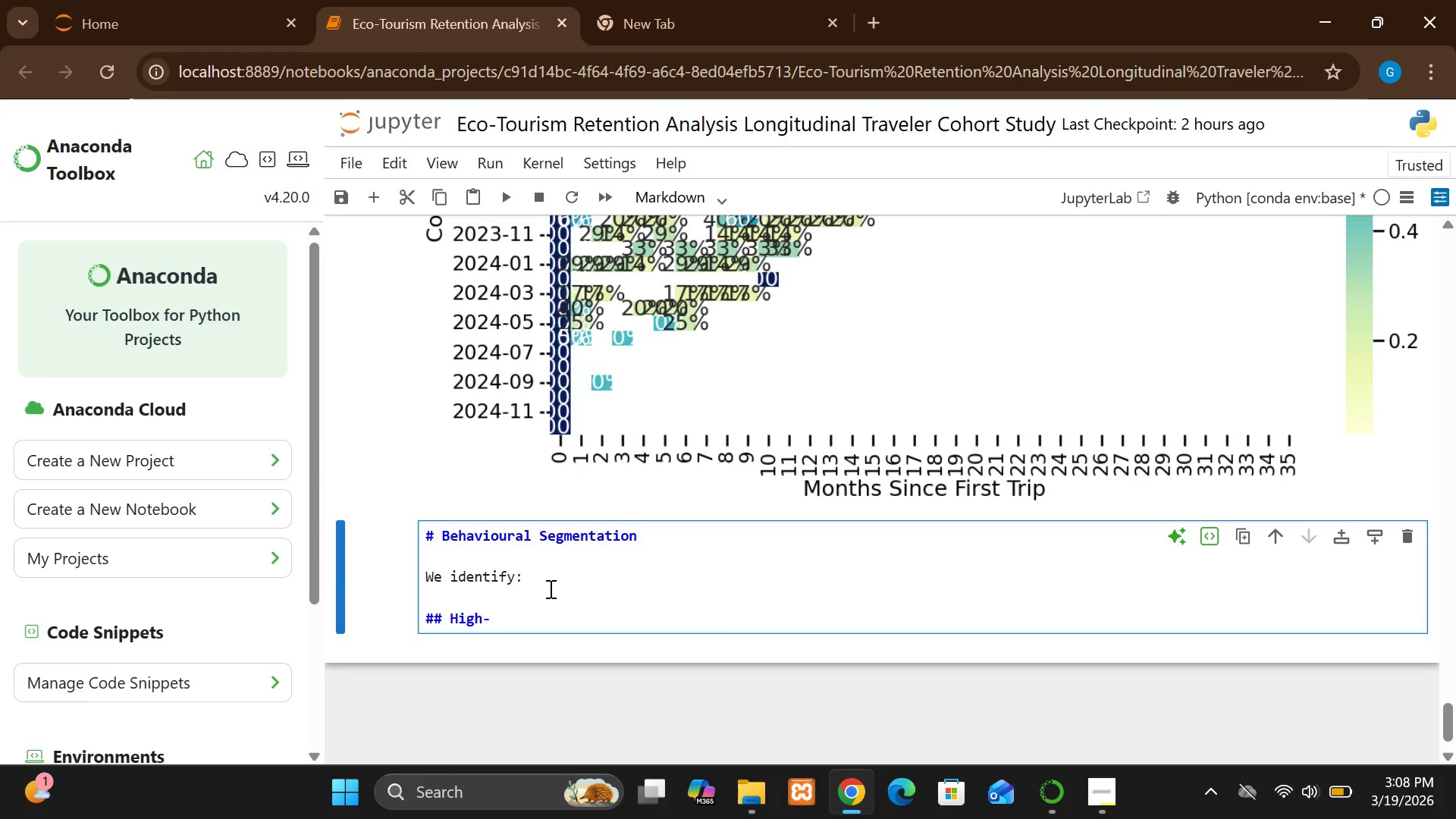 
type(Value Adventurers)
 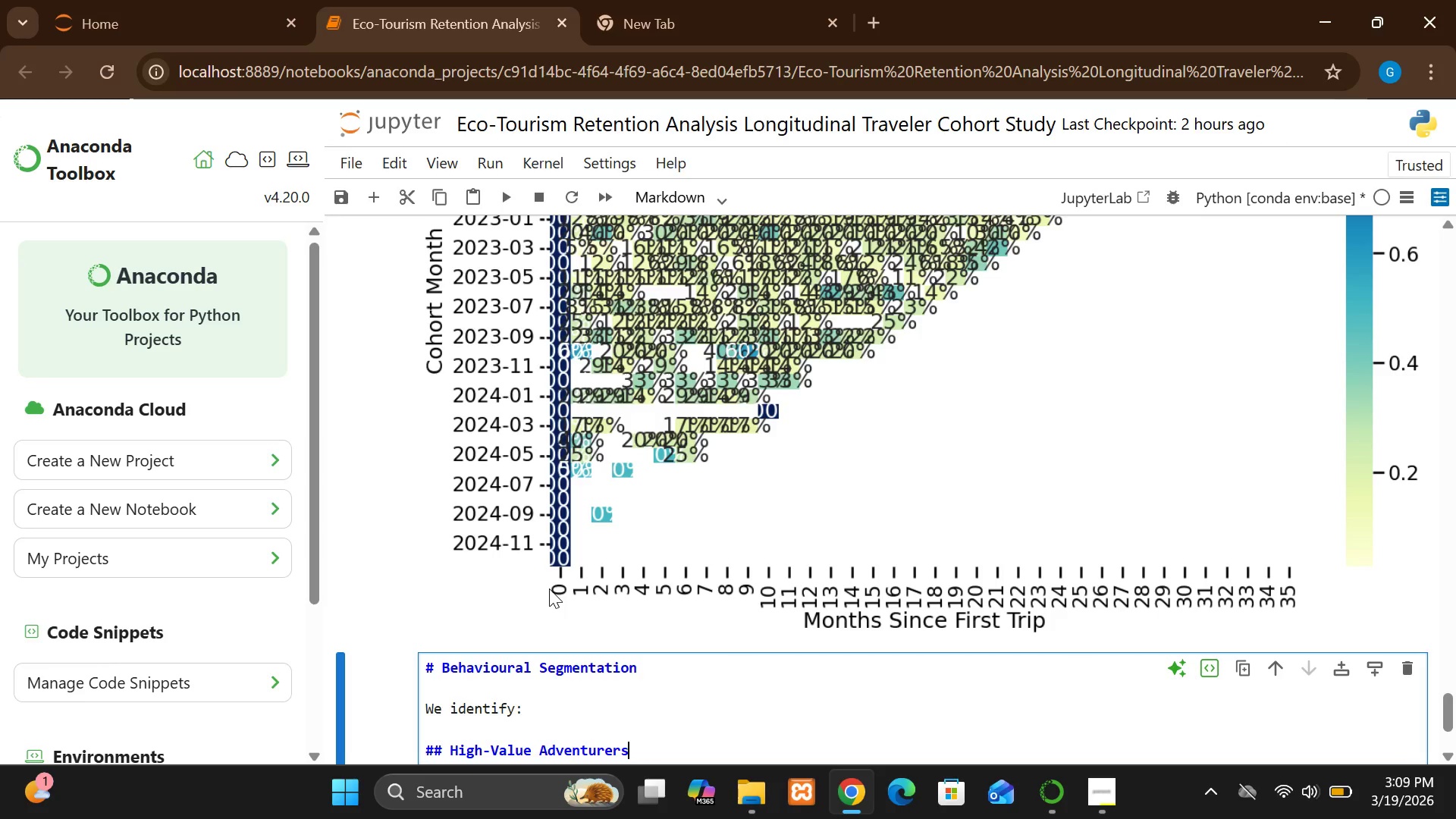 
key(Enter)
 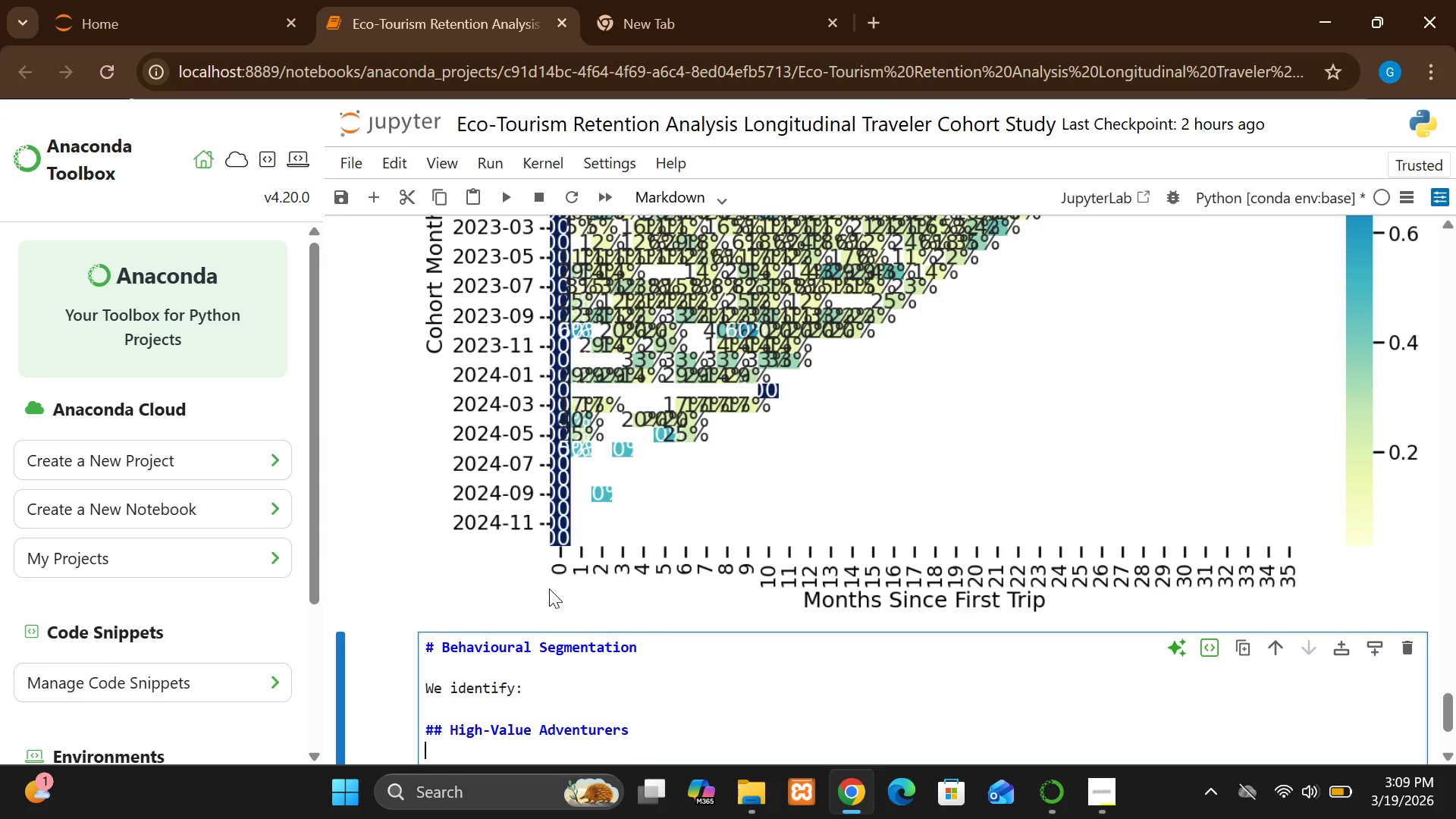 
key(Enter)
 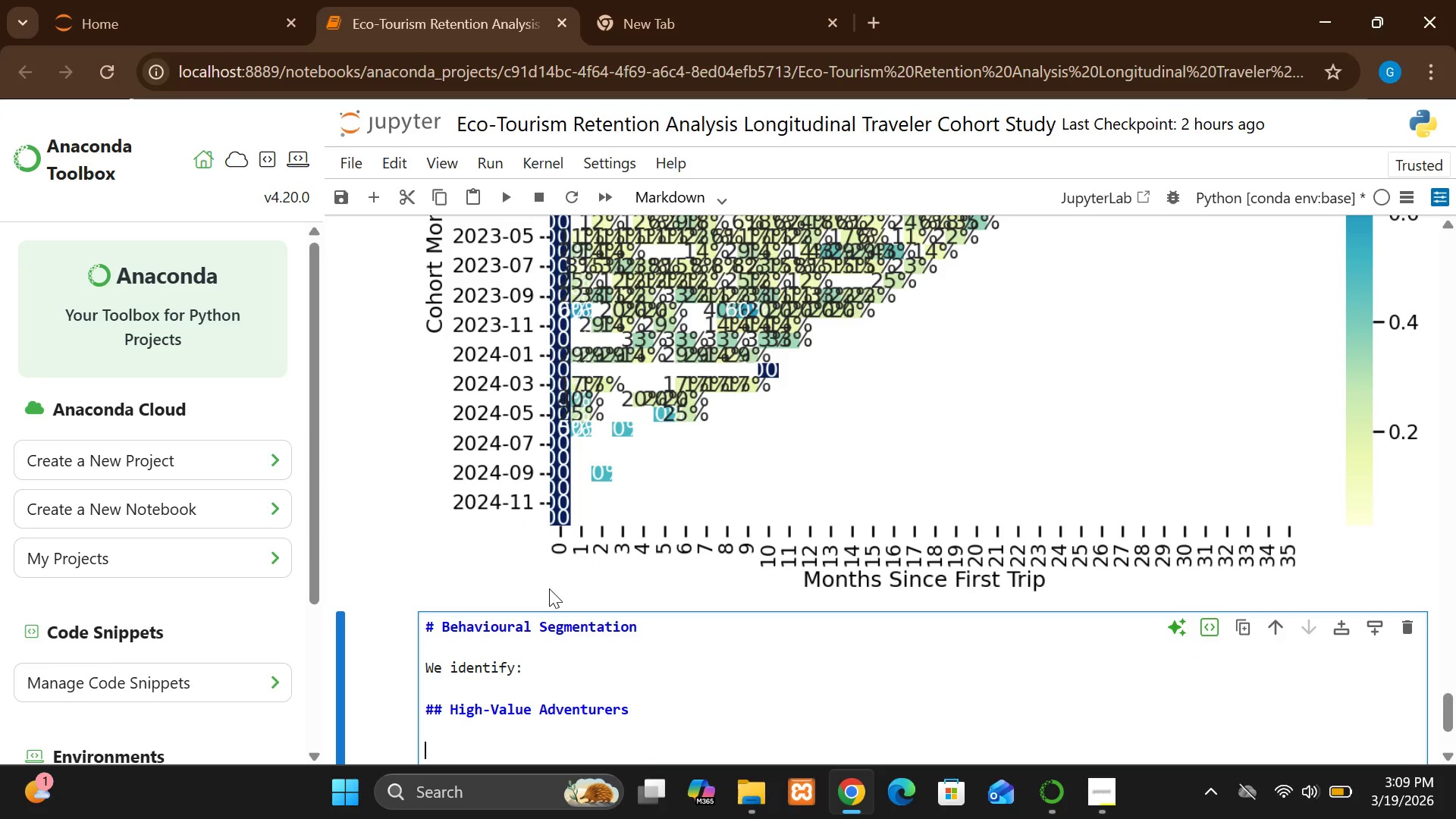 
type(Defined as:)
 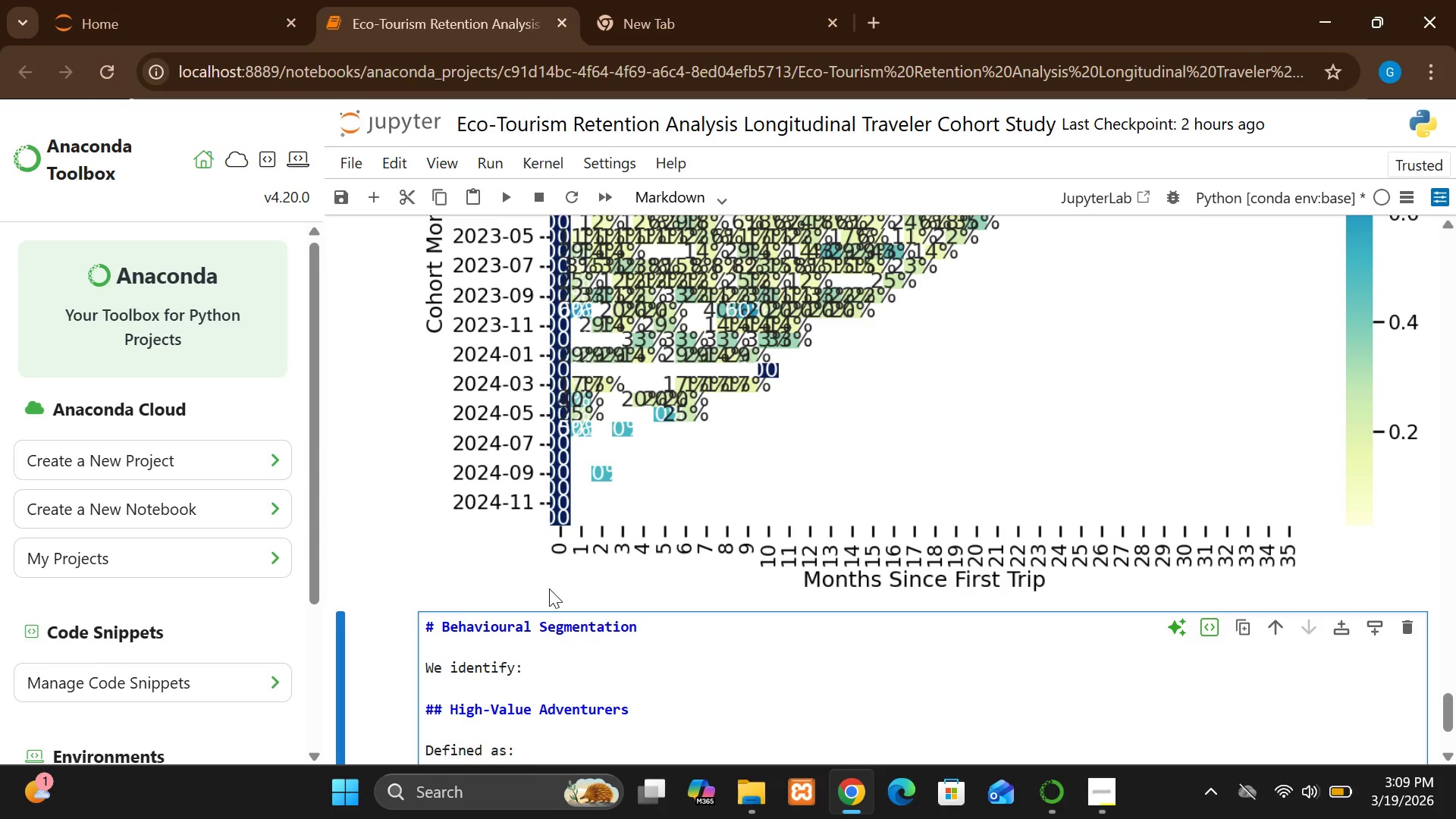 
key(Enter)
 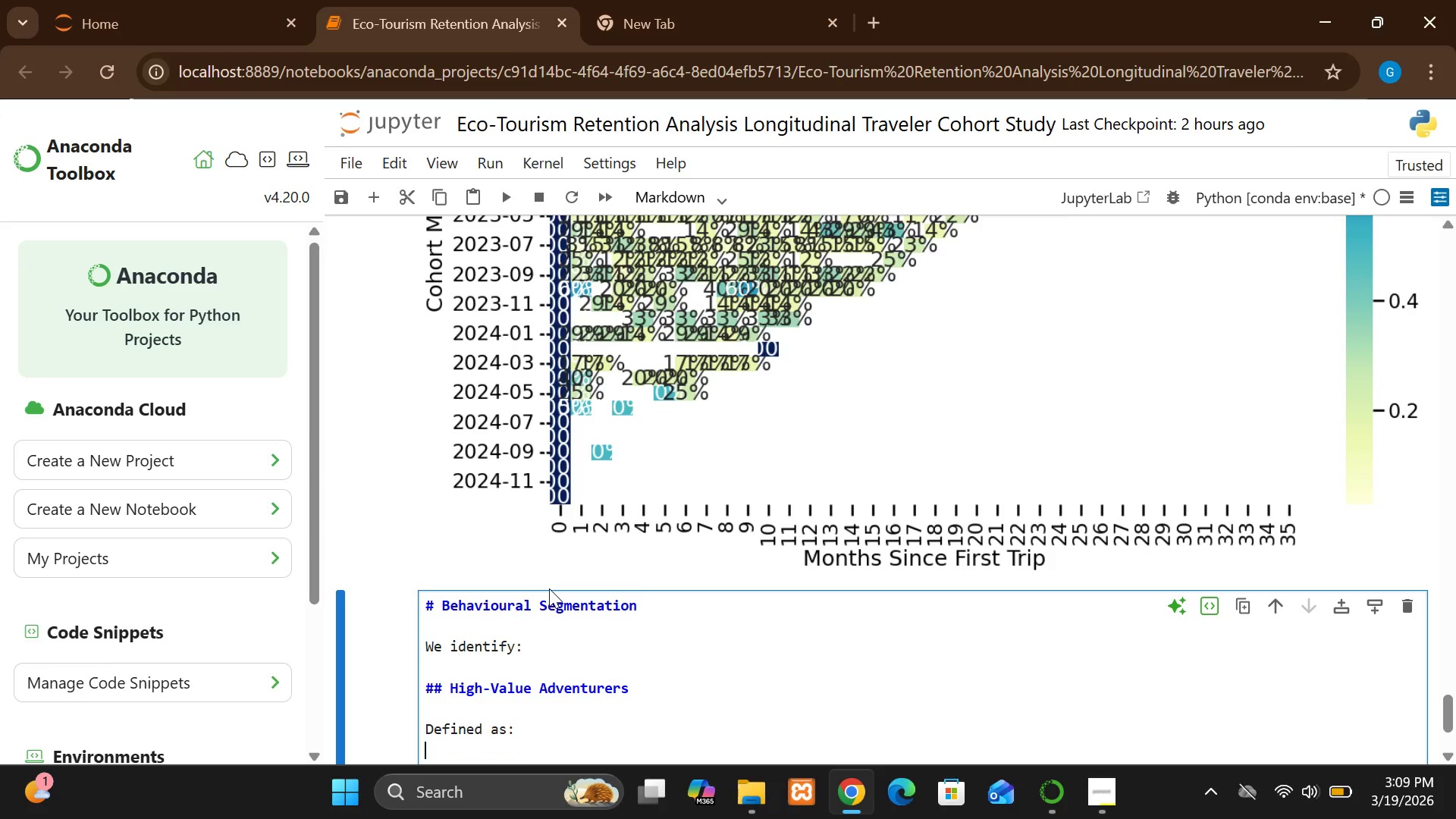 
type(Top 20)
 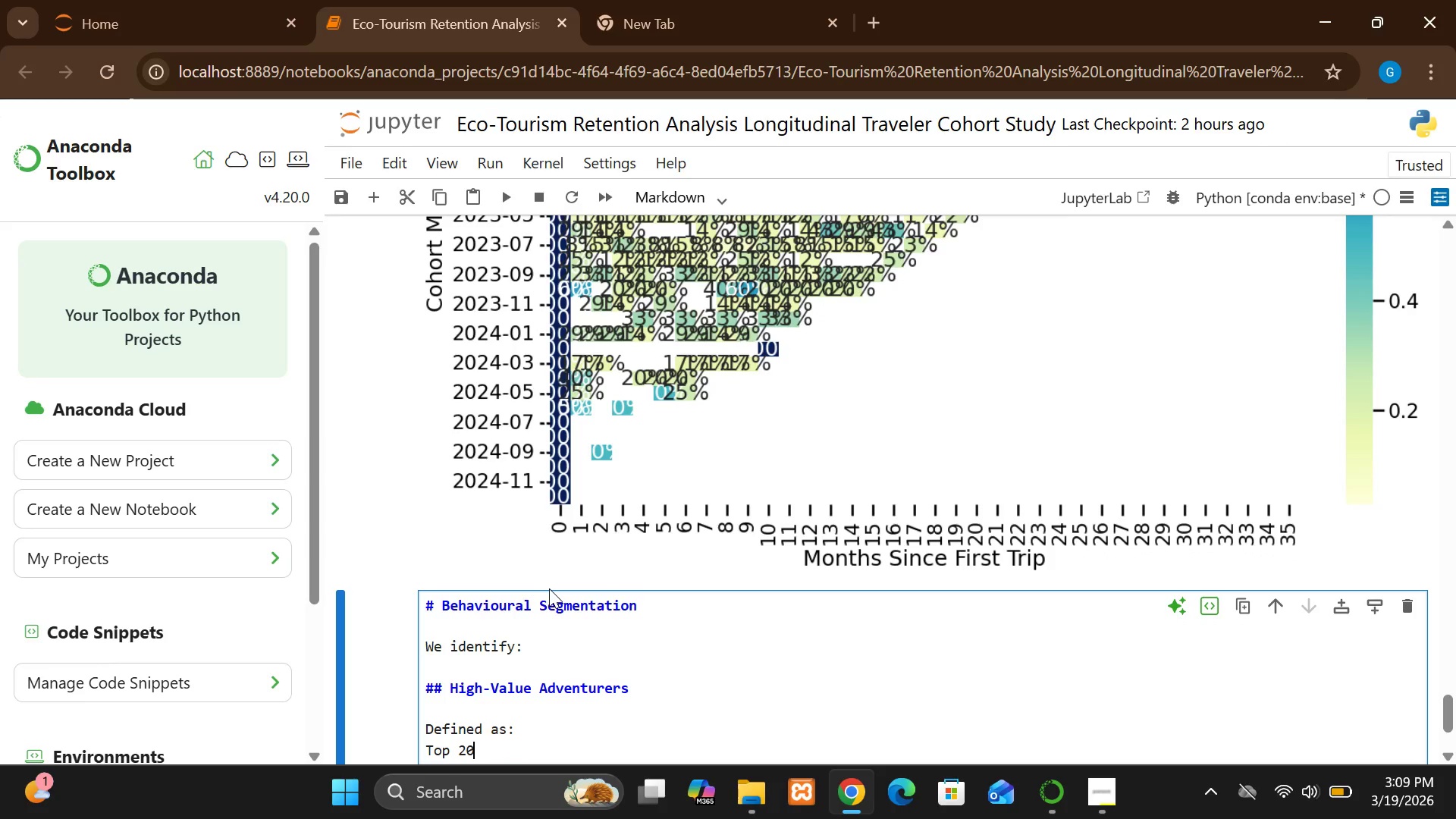 
hold_key(key=ShiftLeft, duration=1.5)
 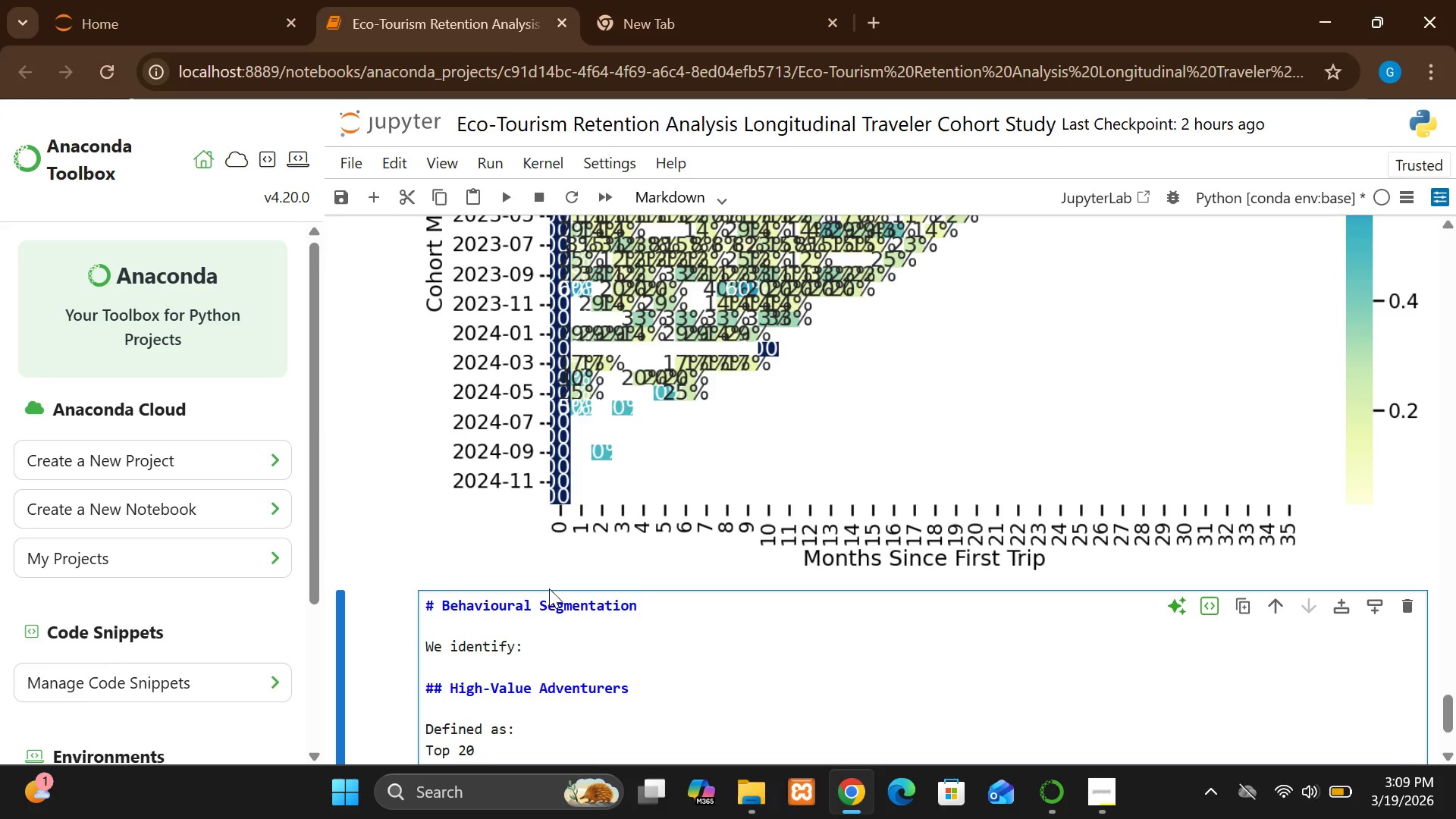 
hold_key(key=ShiftLeft, duration=1.5)
 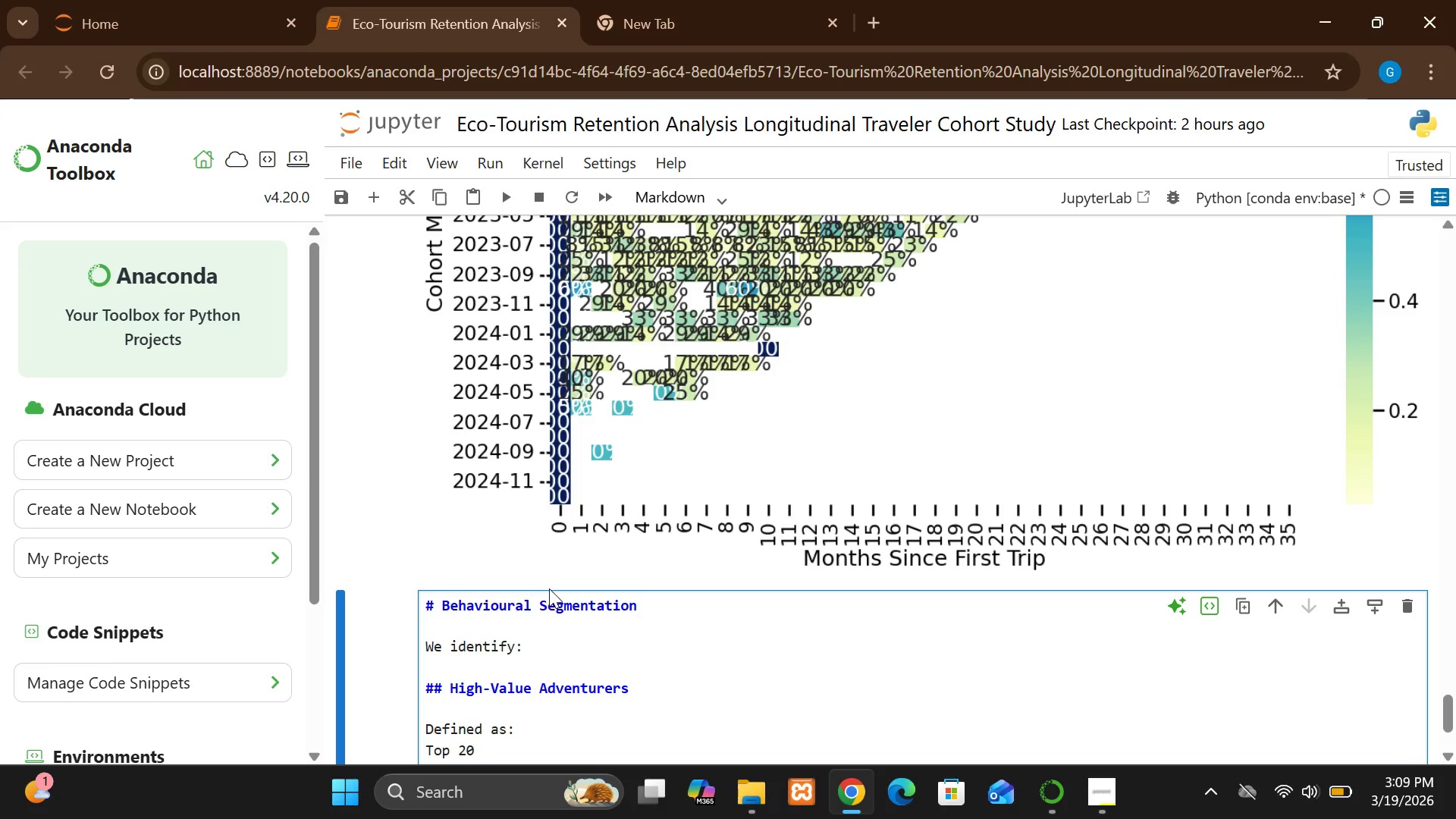 
hold_key(key=ShiftLeft, duration=1.53)
 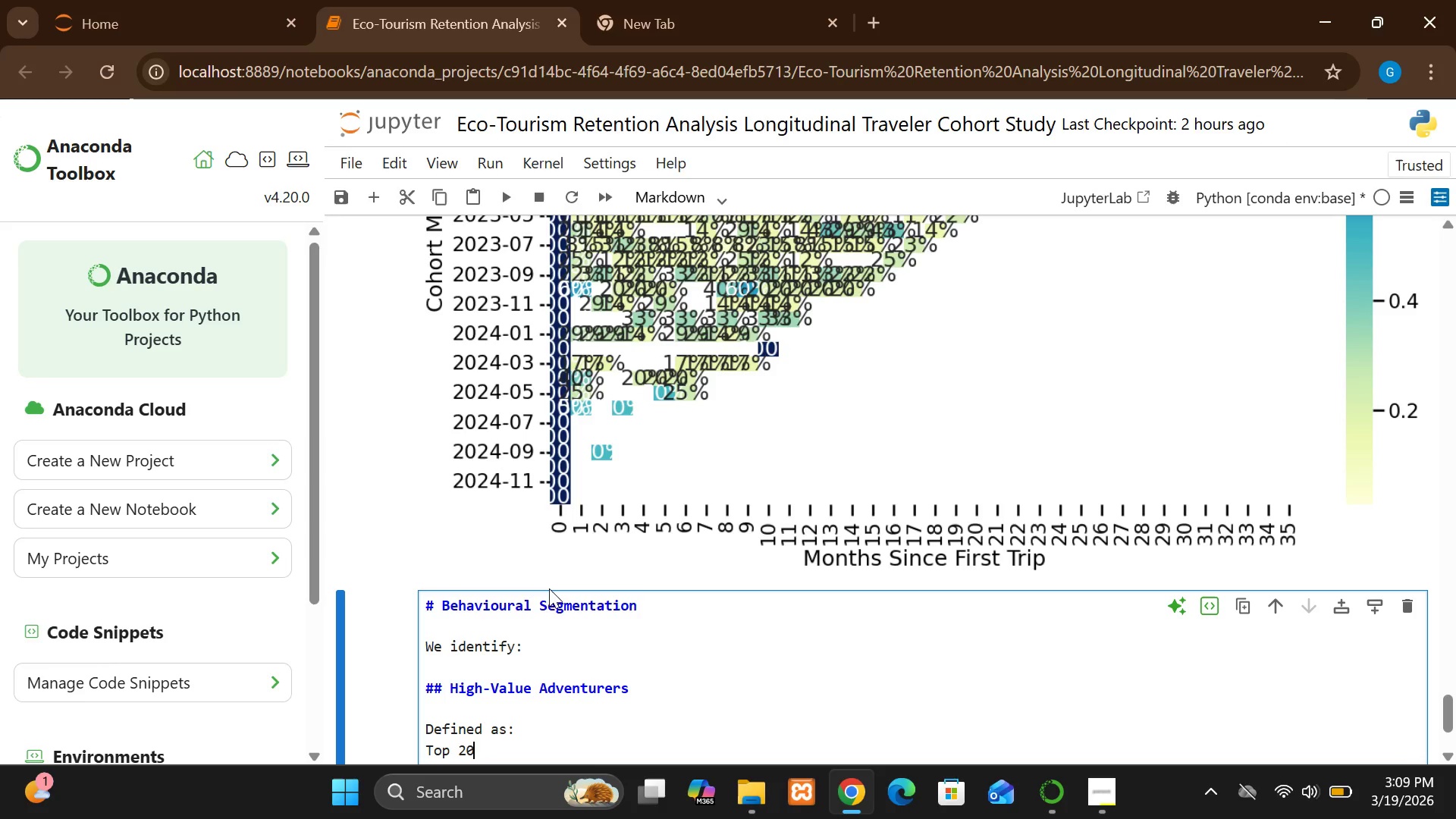 
hold_key(key=ShiftLeft, duration=1.53)
 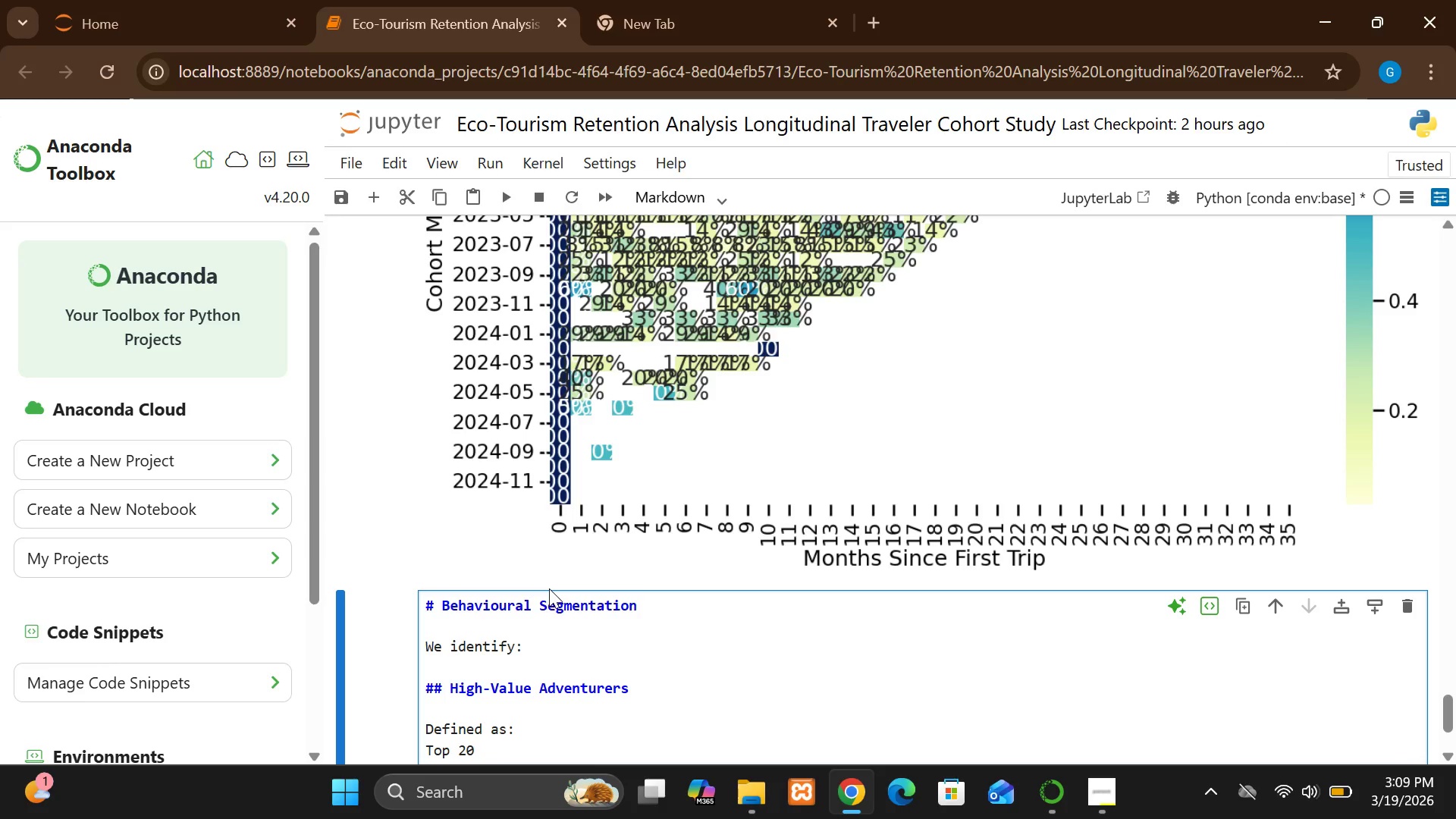 
type(% of)
 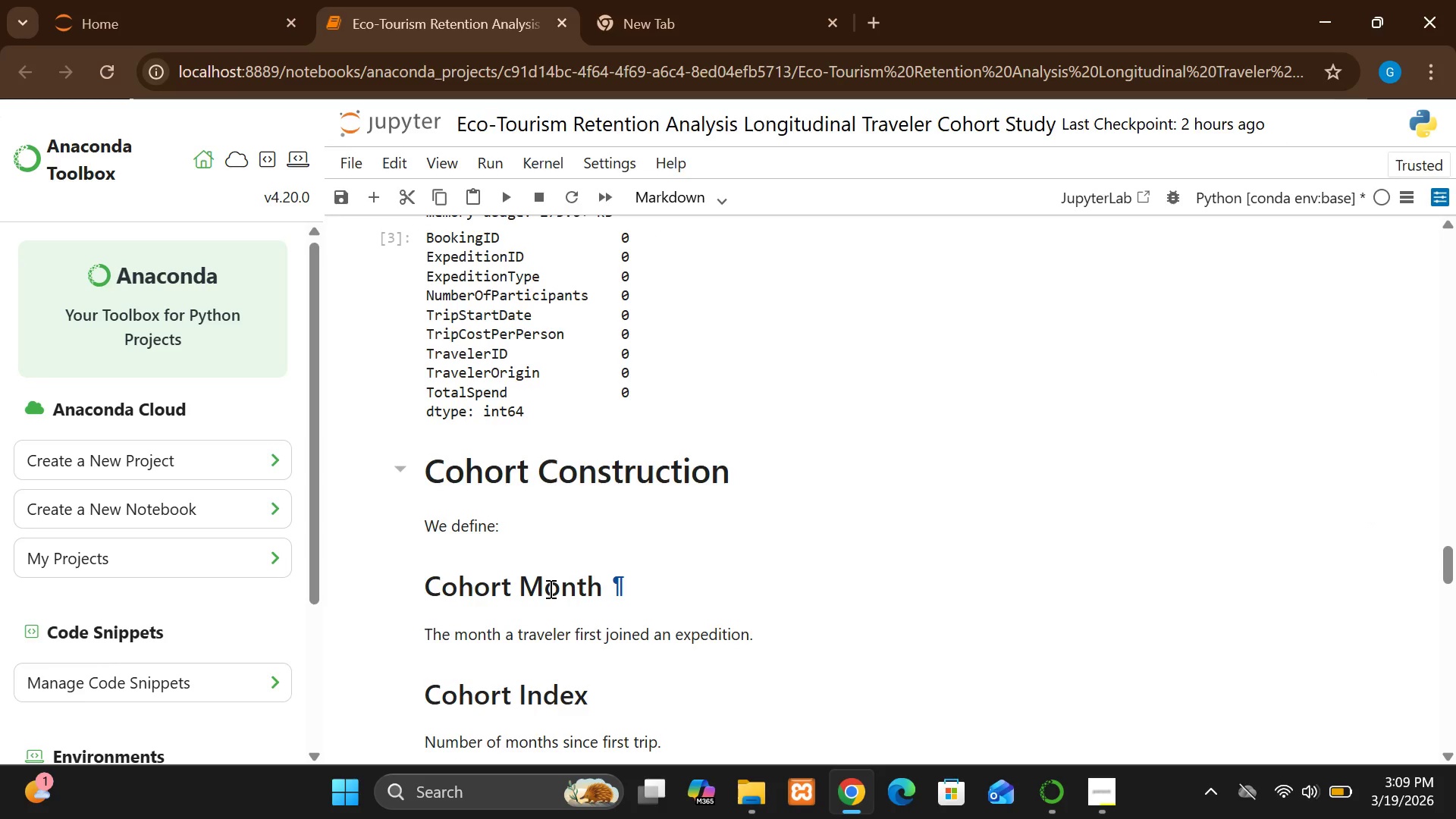 
wait(17.17)
 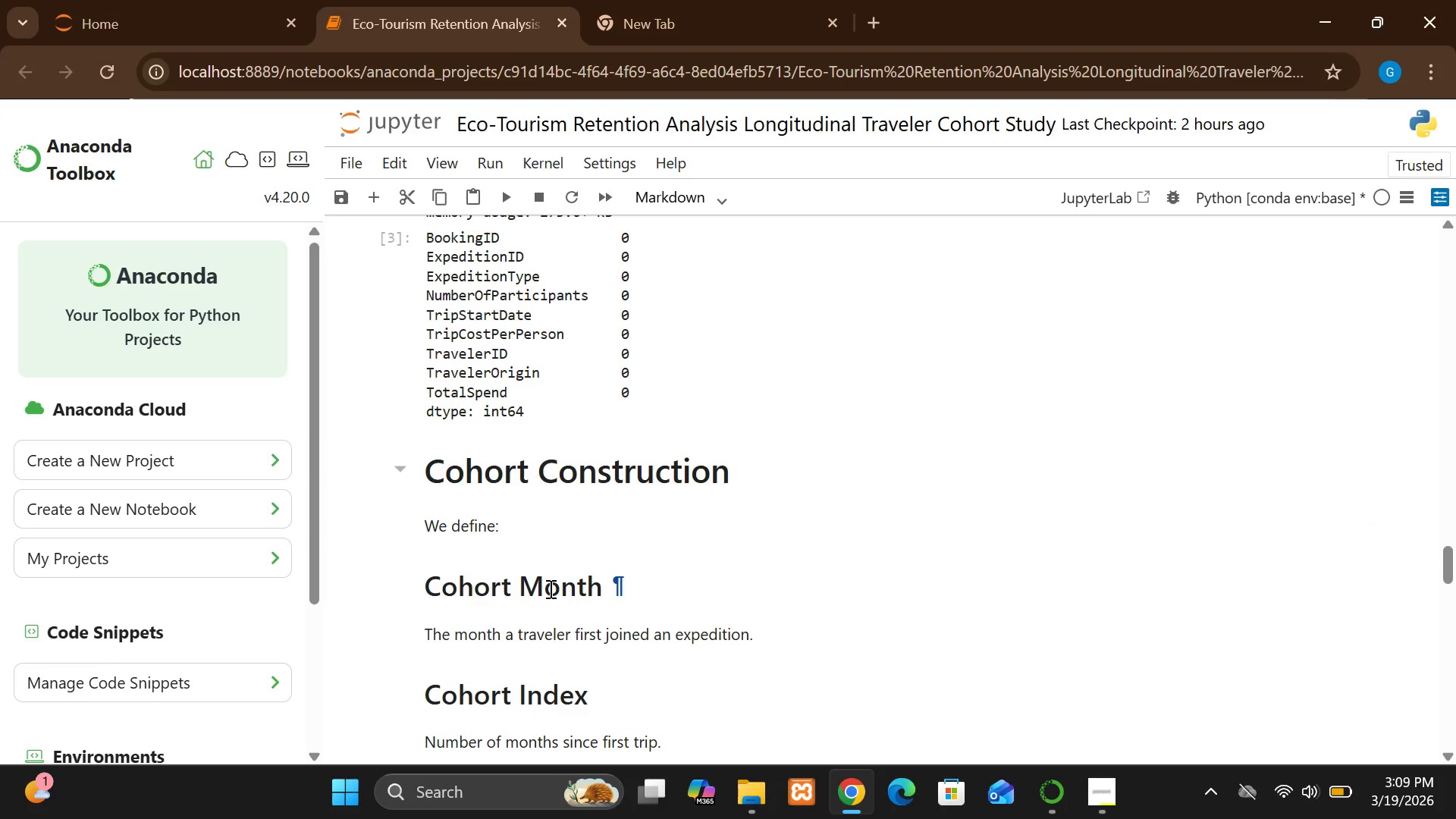 
type( travelers  by)
key(Backspace)
key(Backspace)
key(Backspace)
type(btt)
key(Backspace)
key(Backspace)
type(y)
 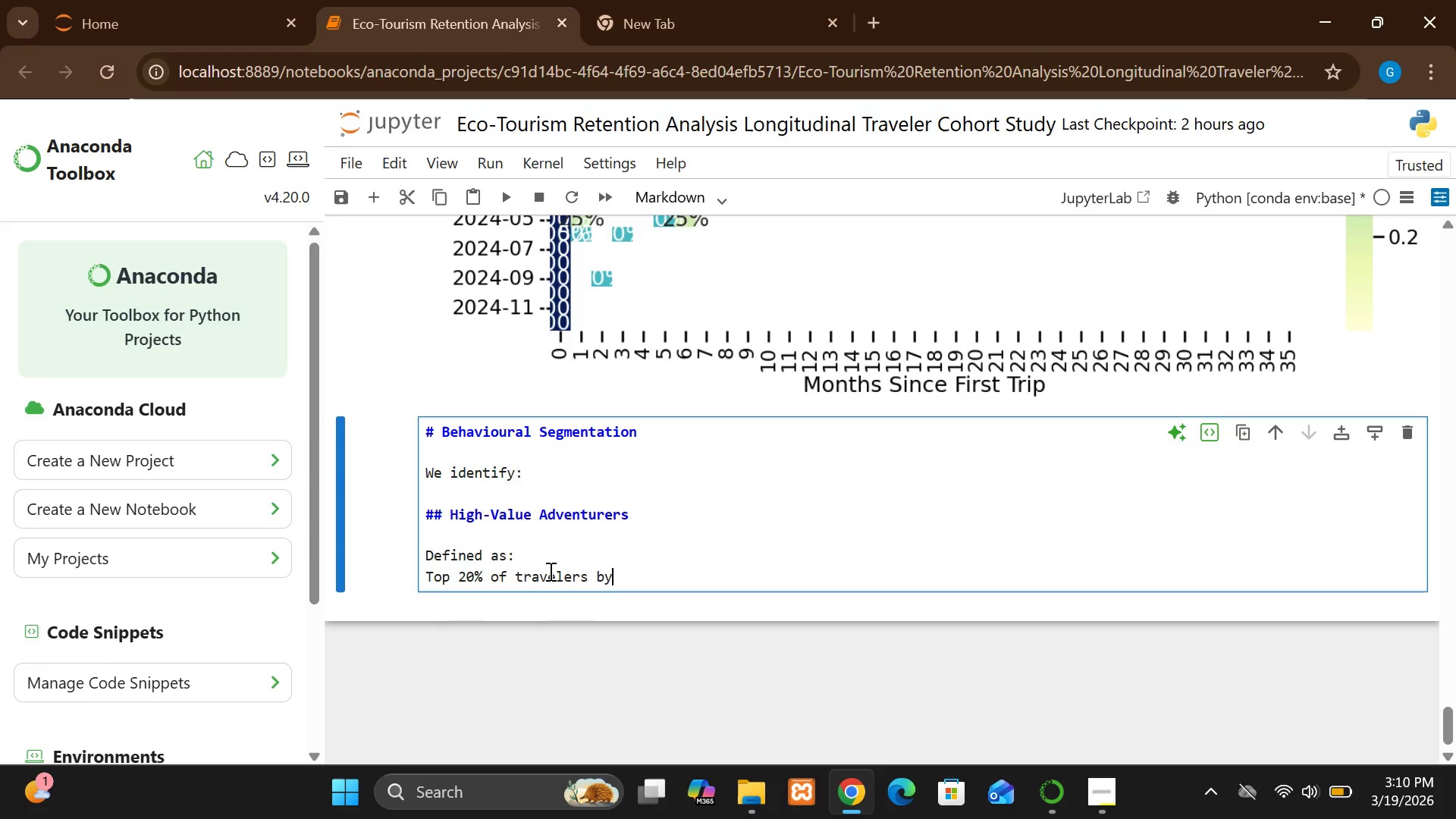 
type( tor)
key(Backspace)
type(tal spend.)
 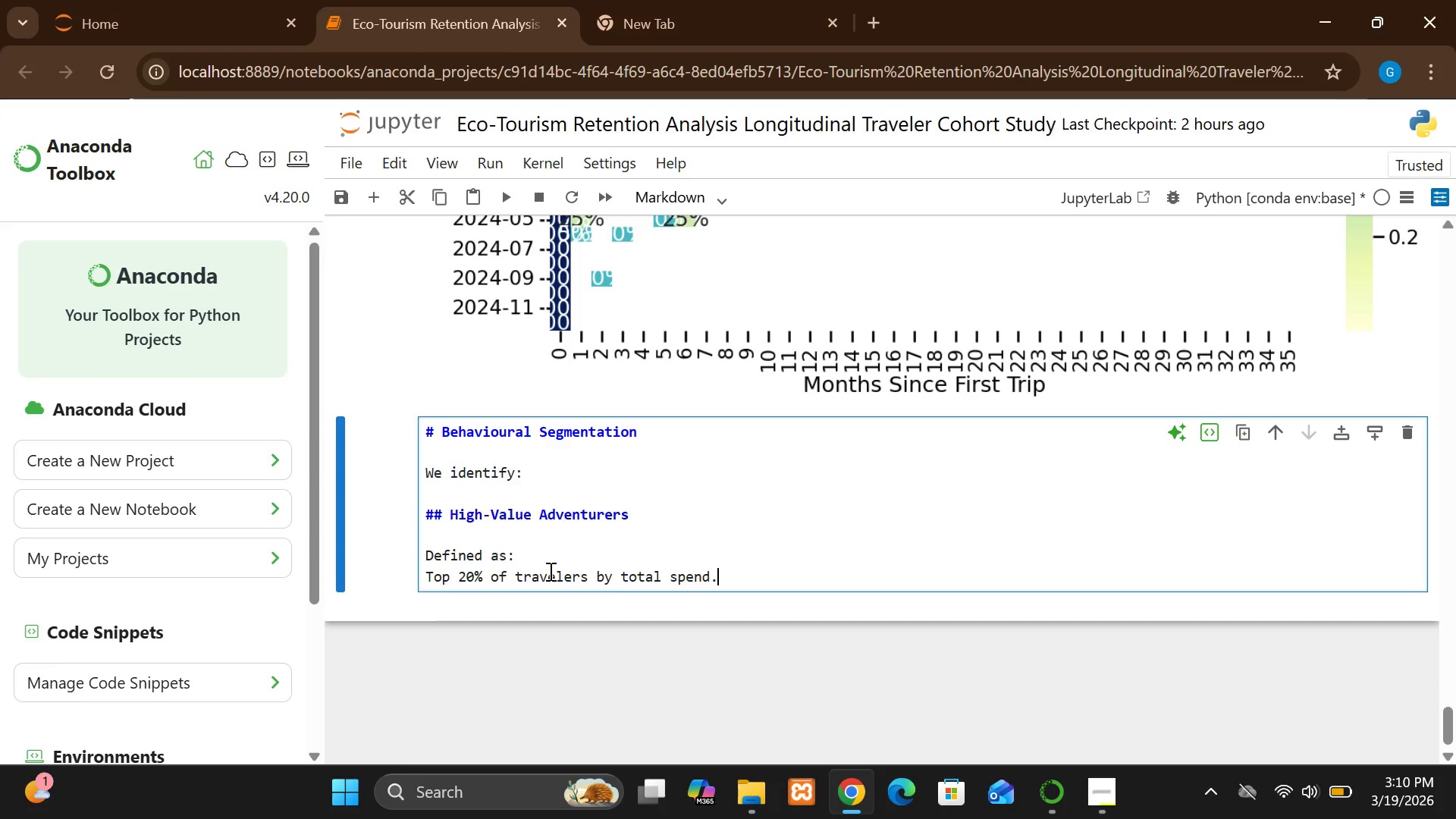 
key(Enter)
 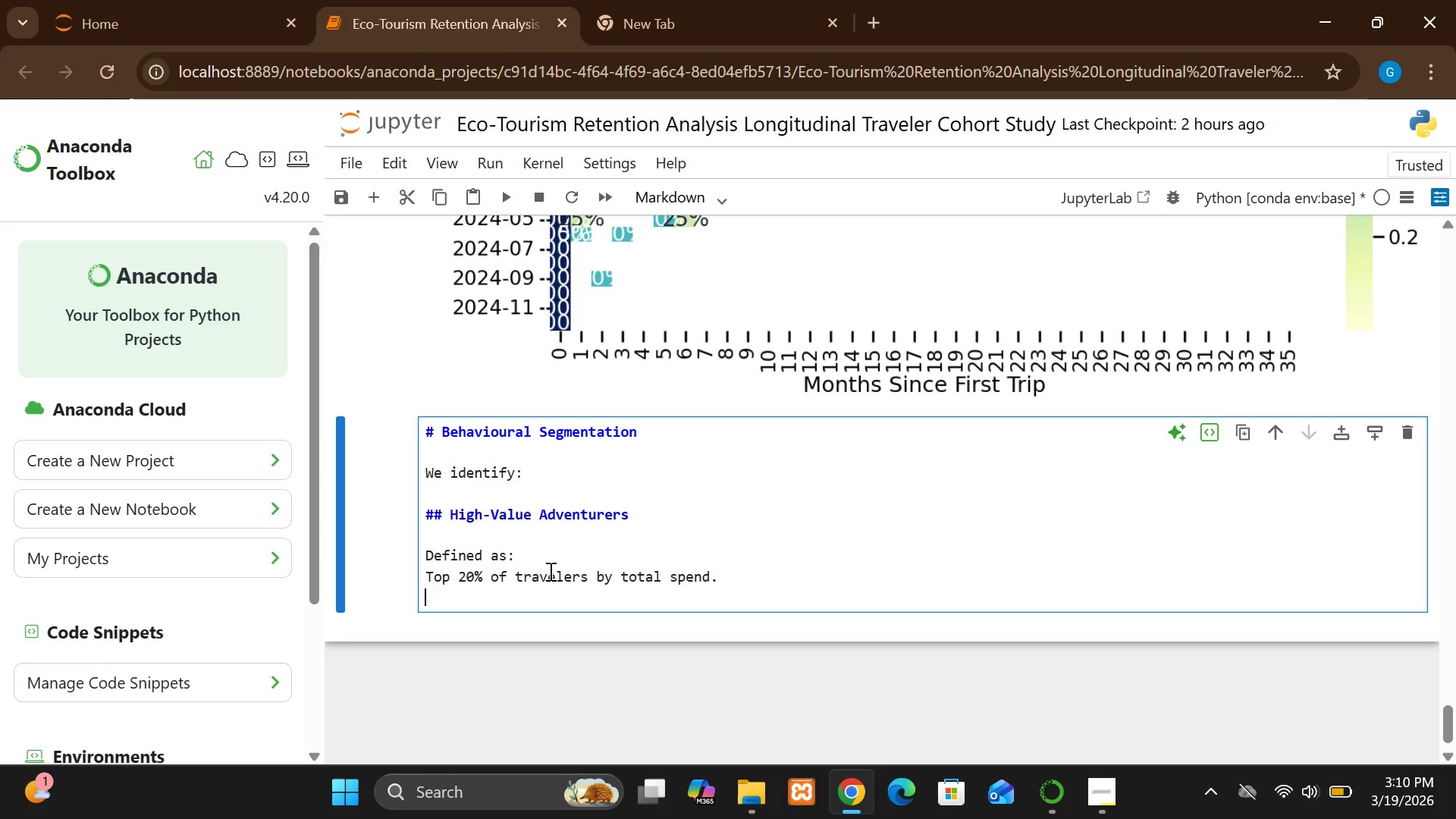 
key(Enter)
 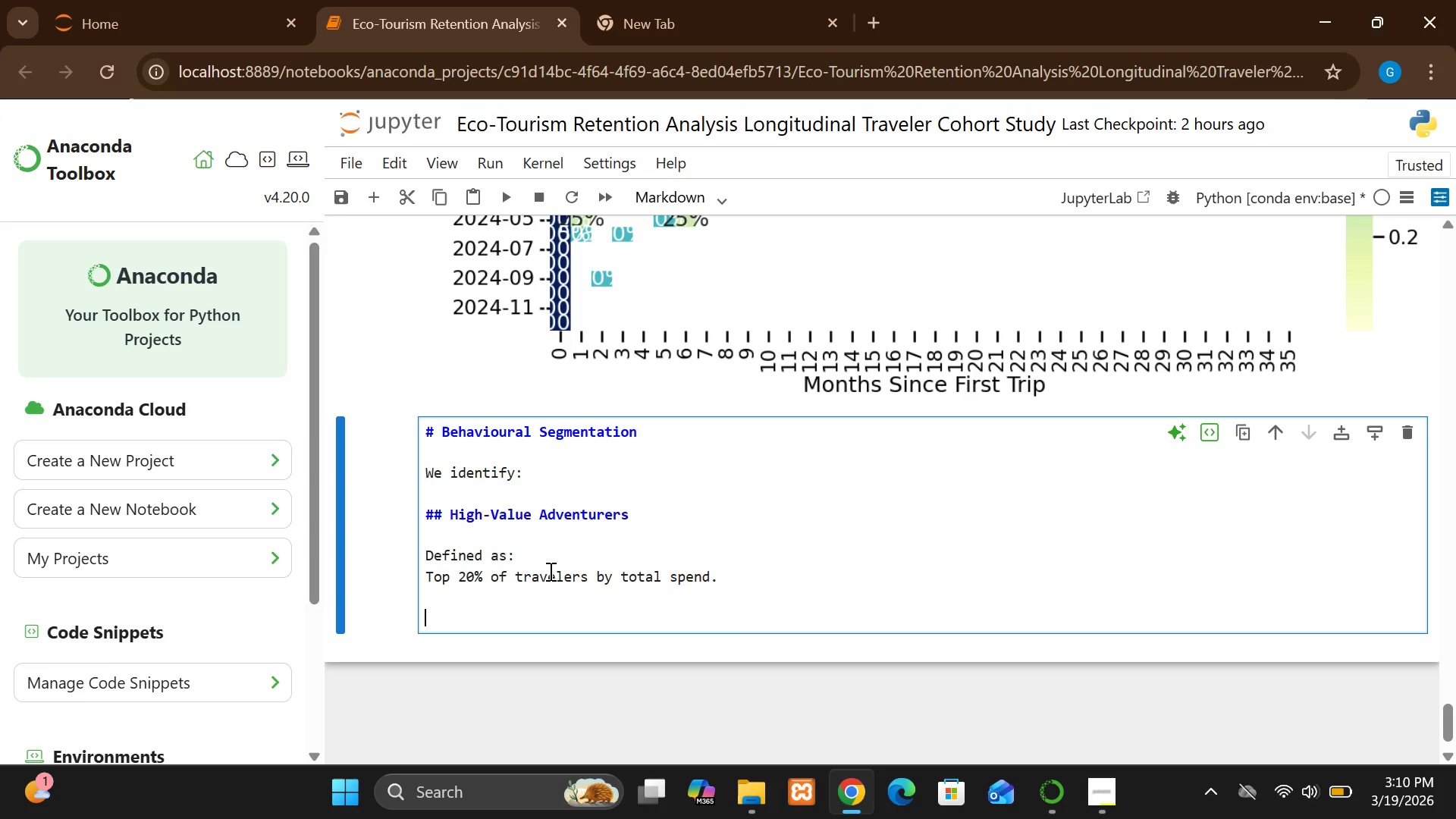 
key(Minus)
 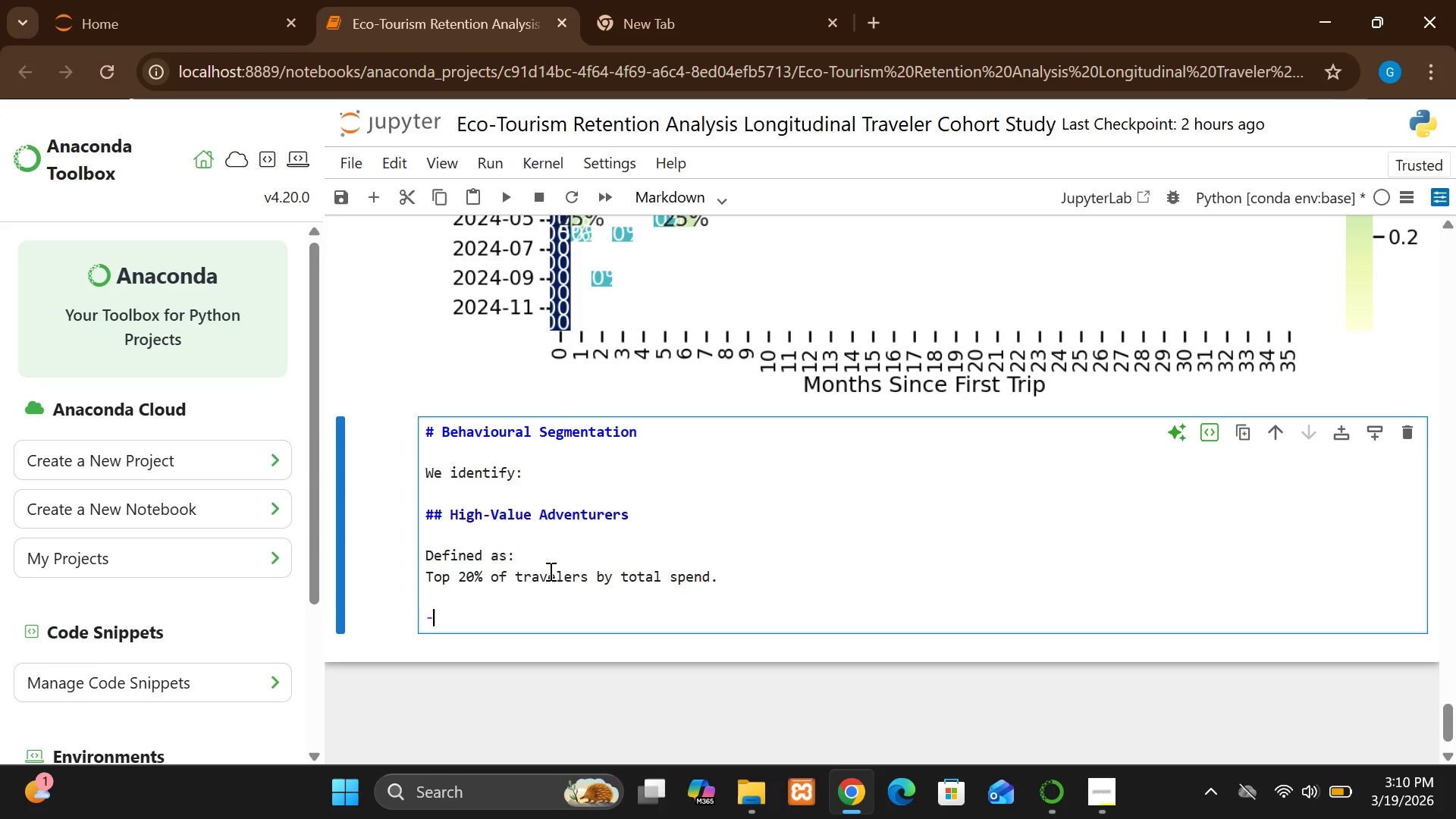 
key(Minus)
 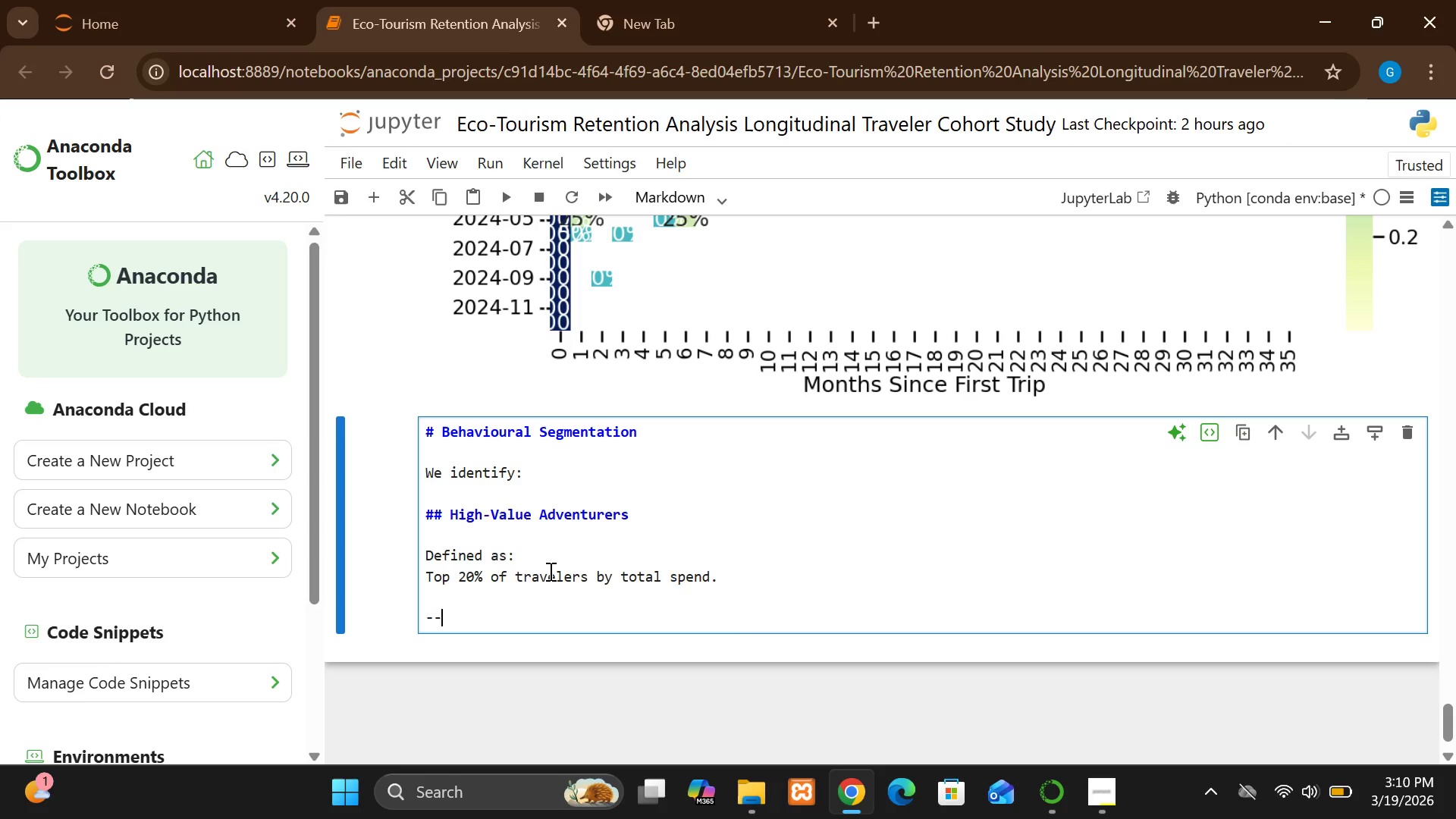 
key(Minus)
 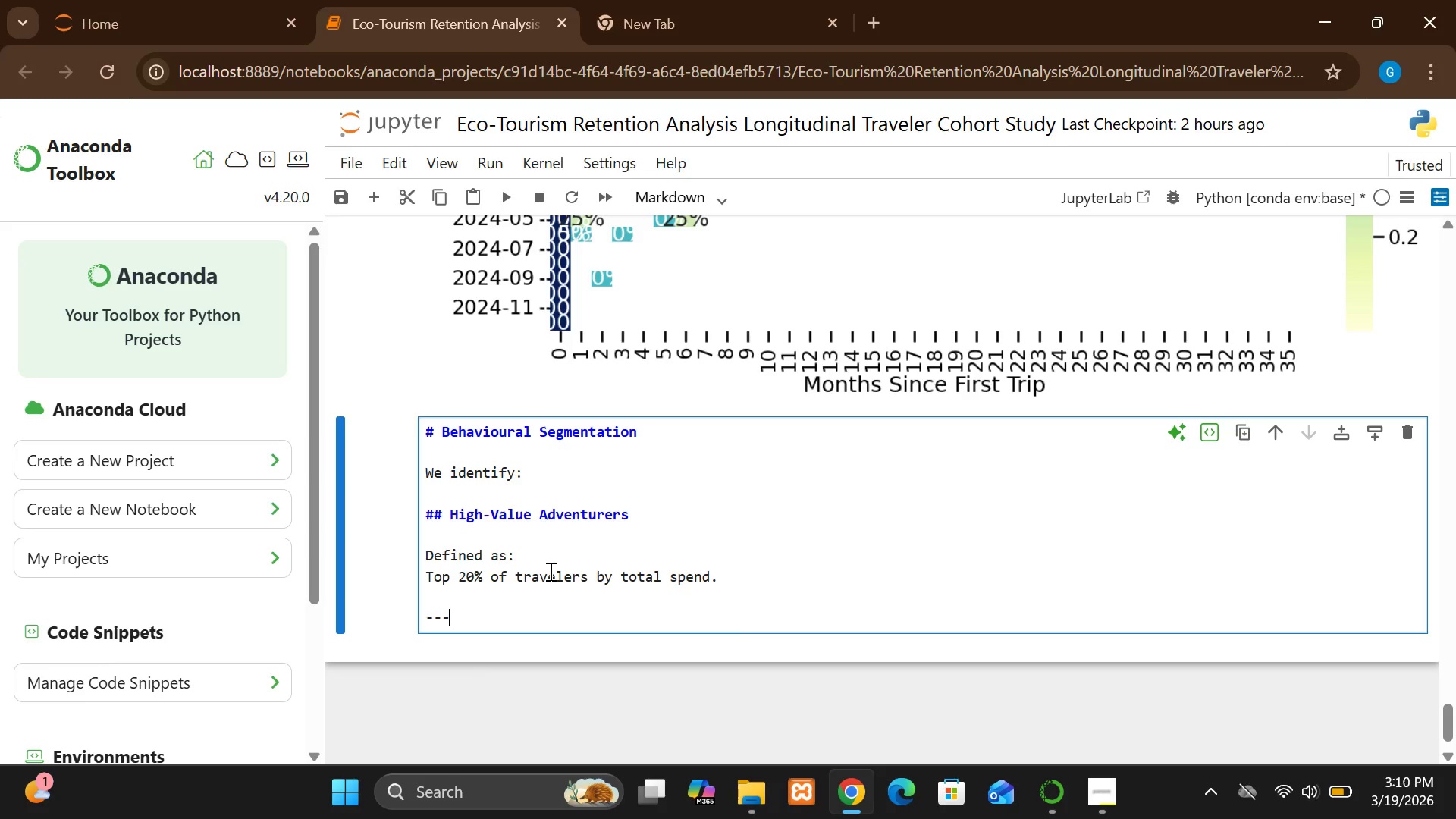 
key(Enter)
 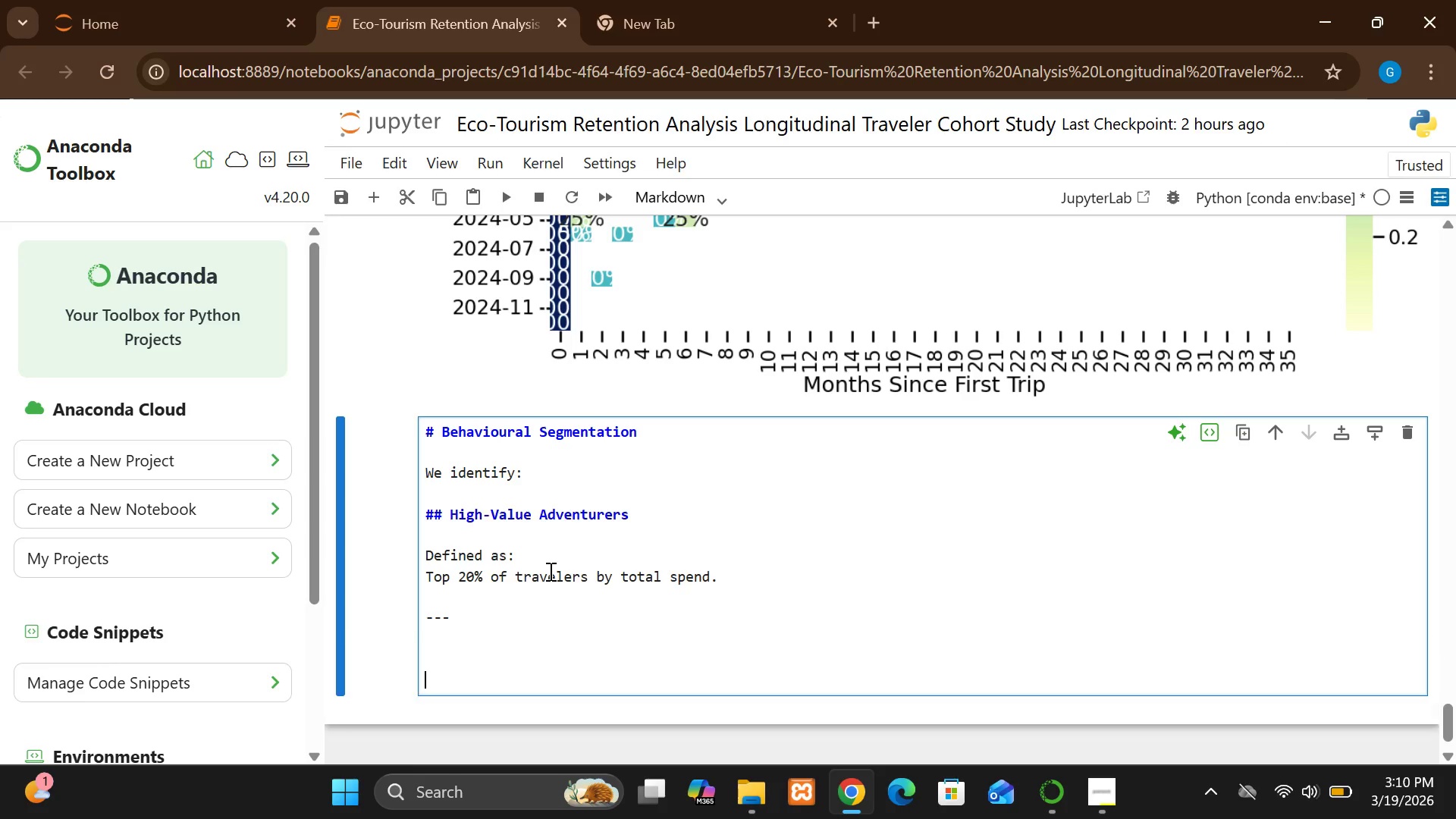 
key(Enter)
 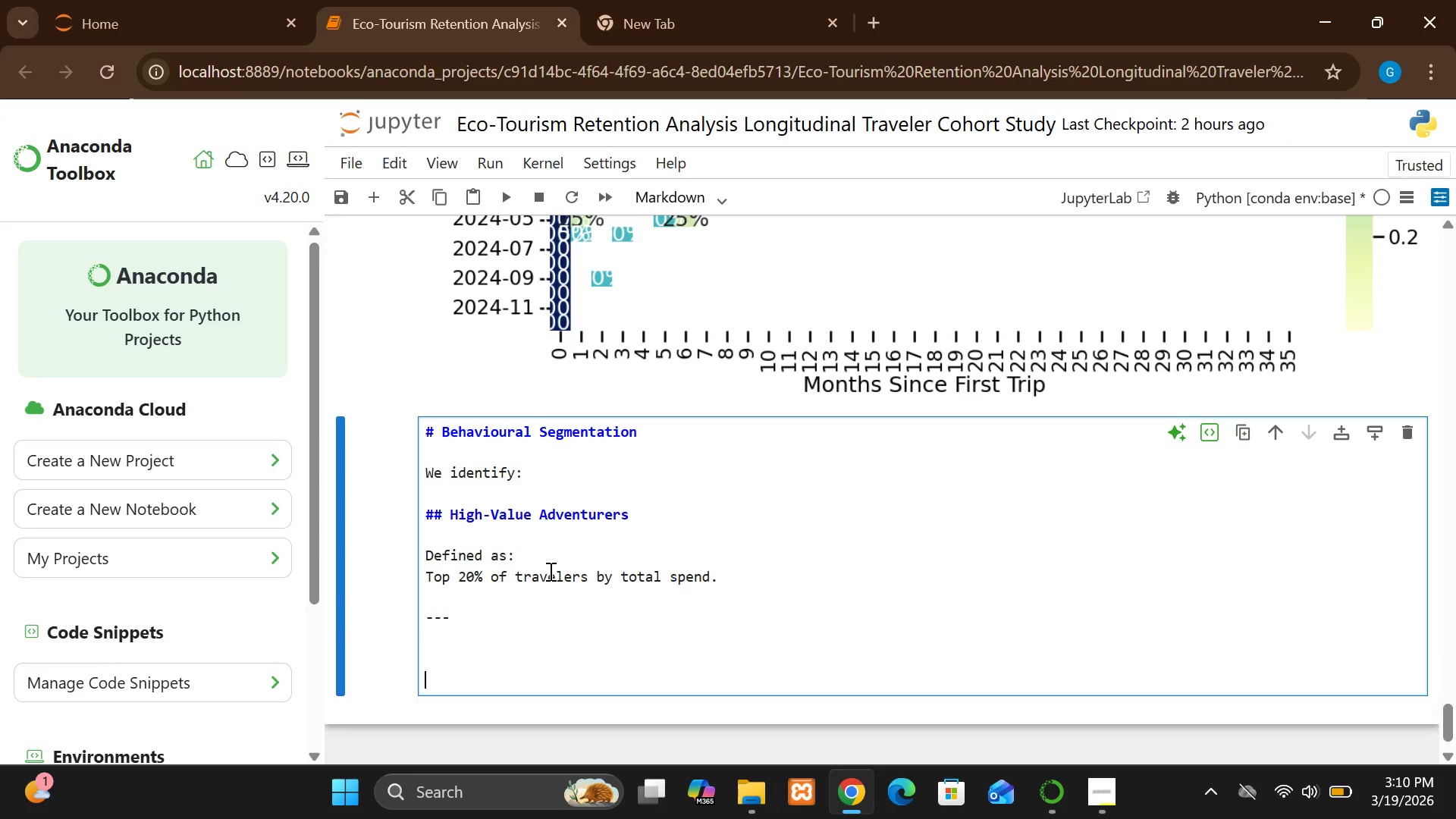 
key(Enter)
 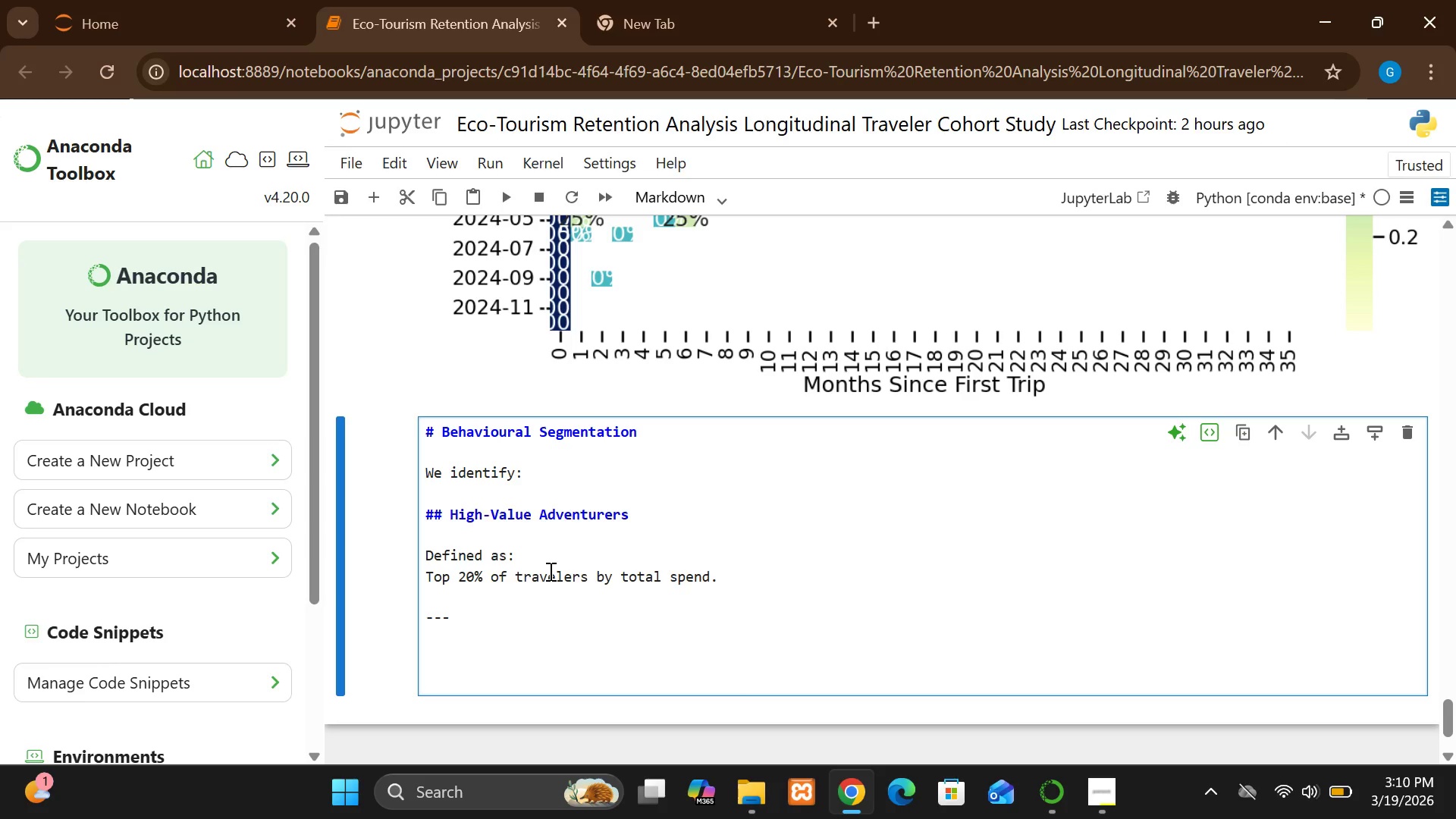 
key(Backspace)
 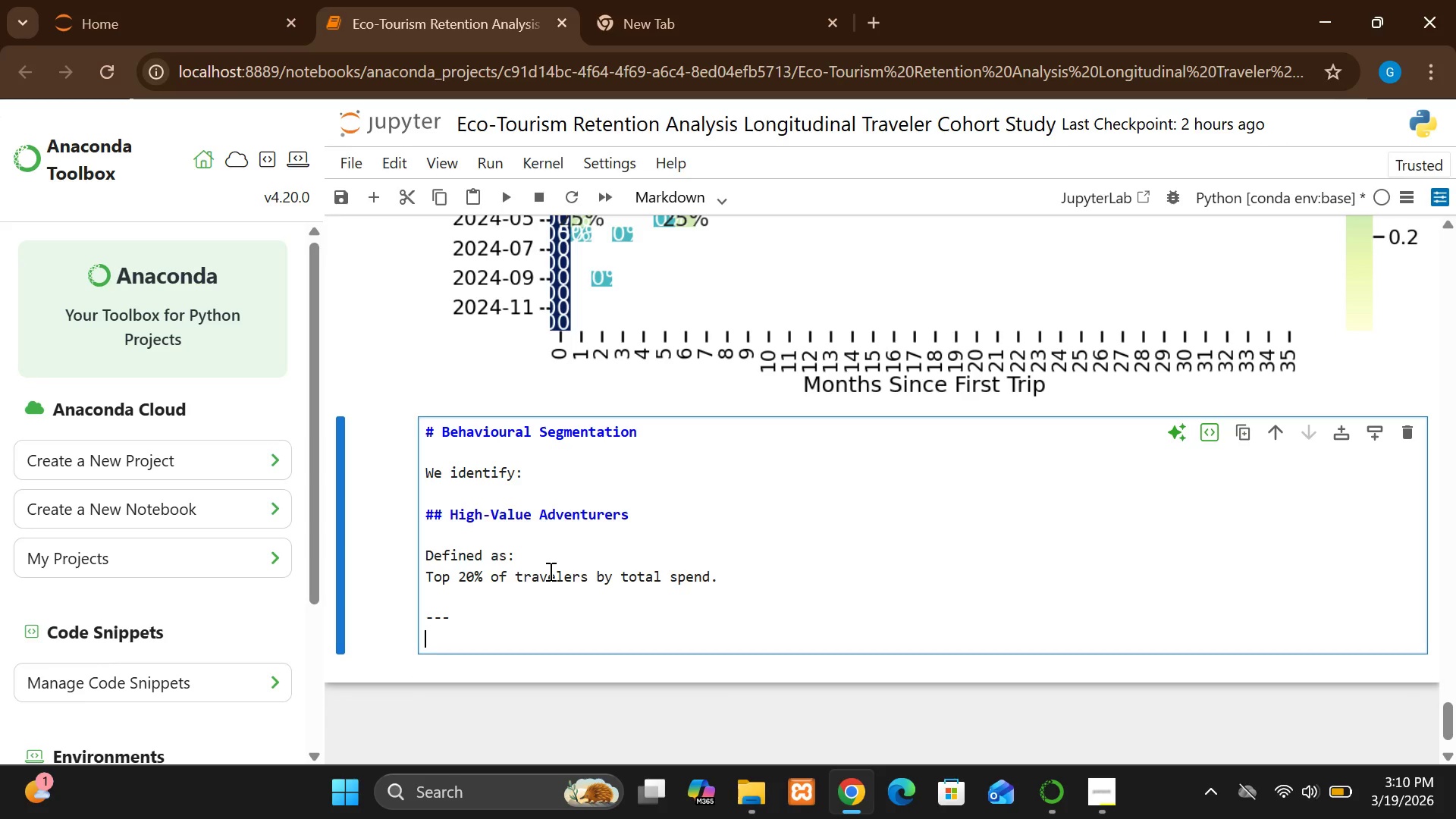 
key(Backspace)
 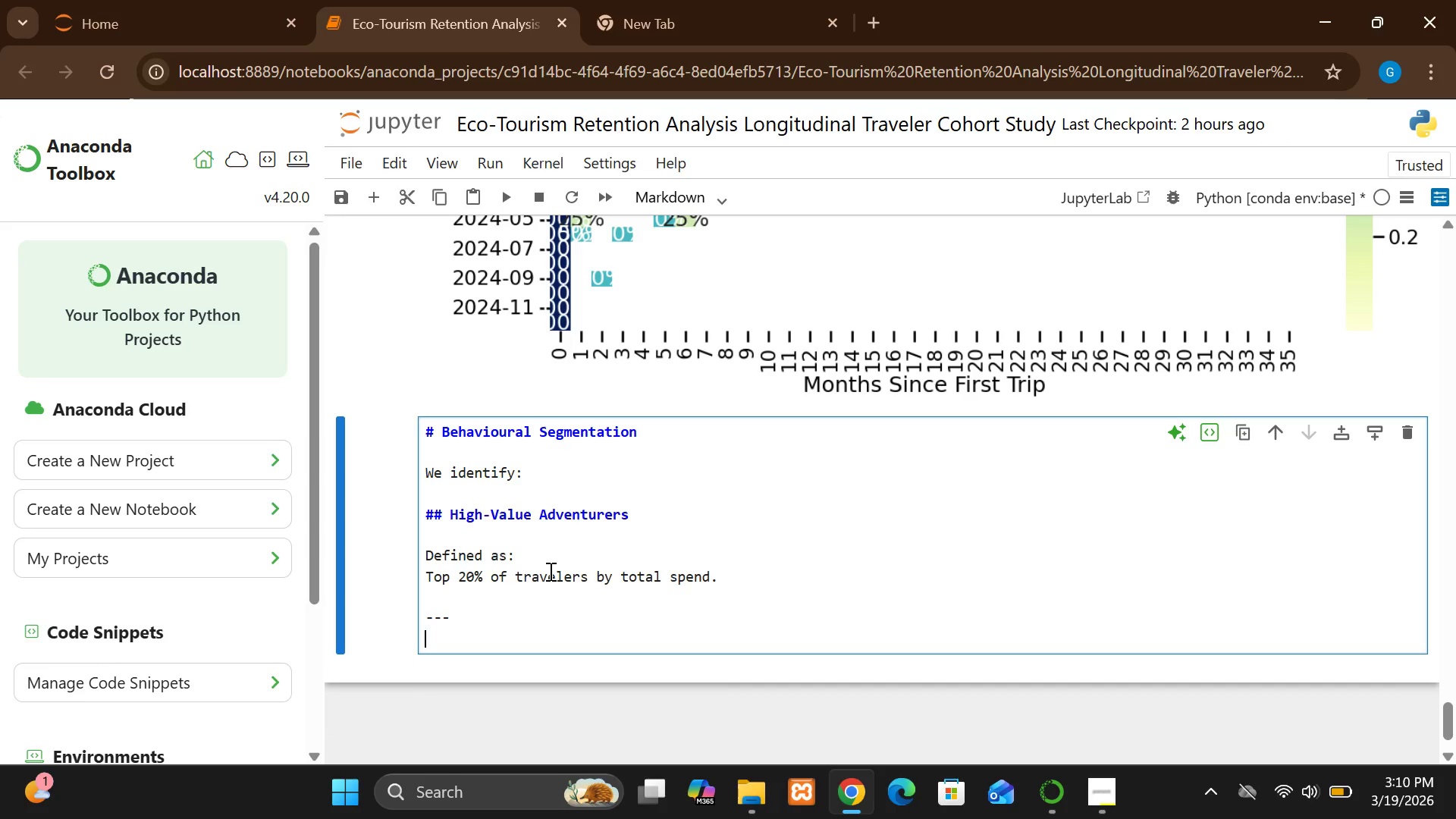 
key(Backspace)
 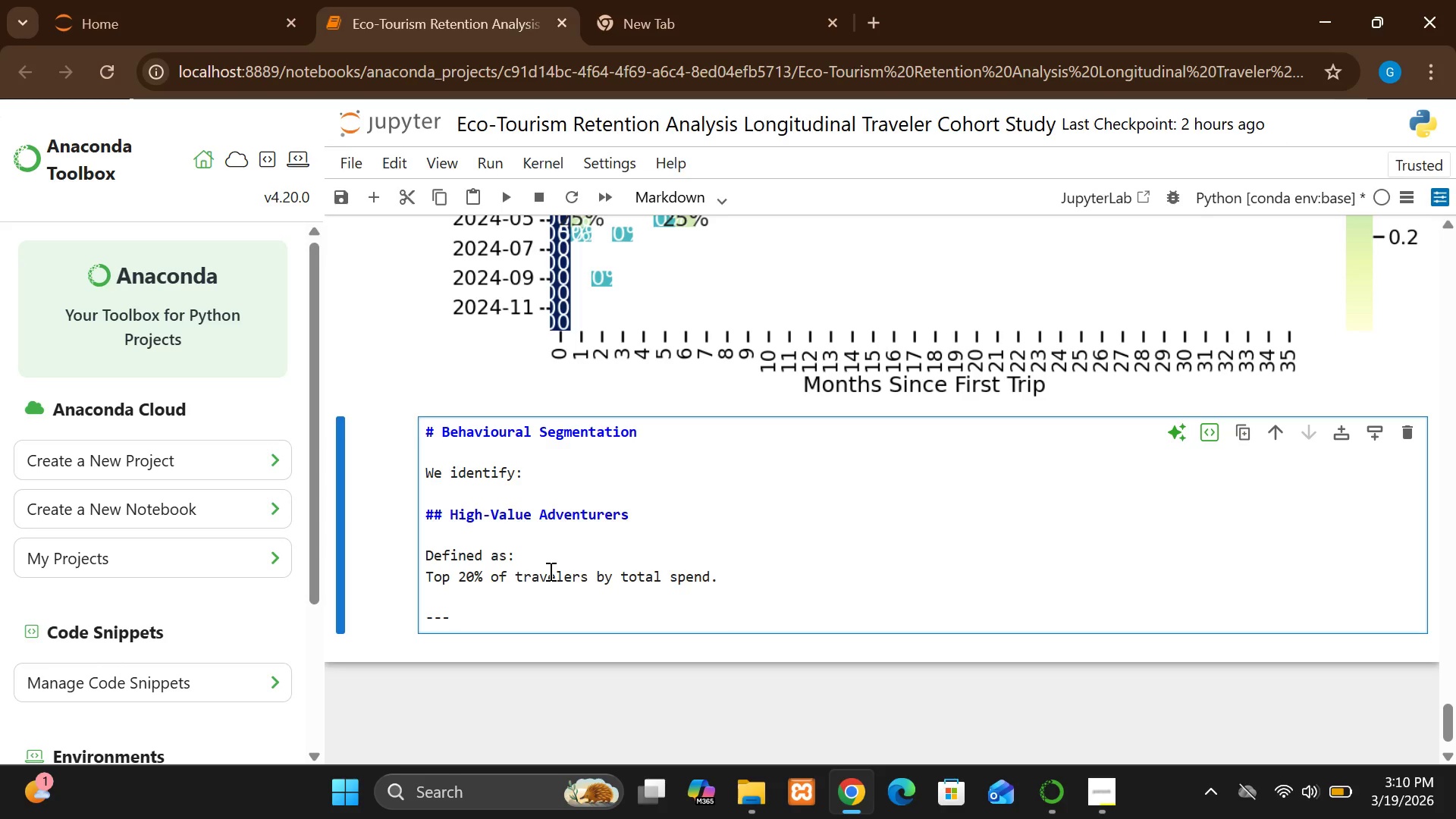 
key(Enter)
 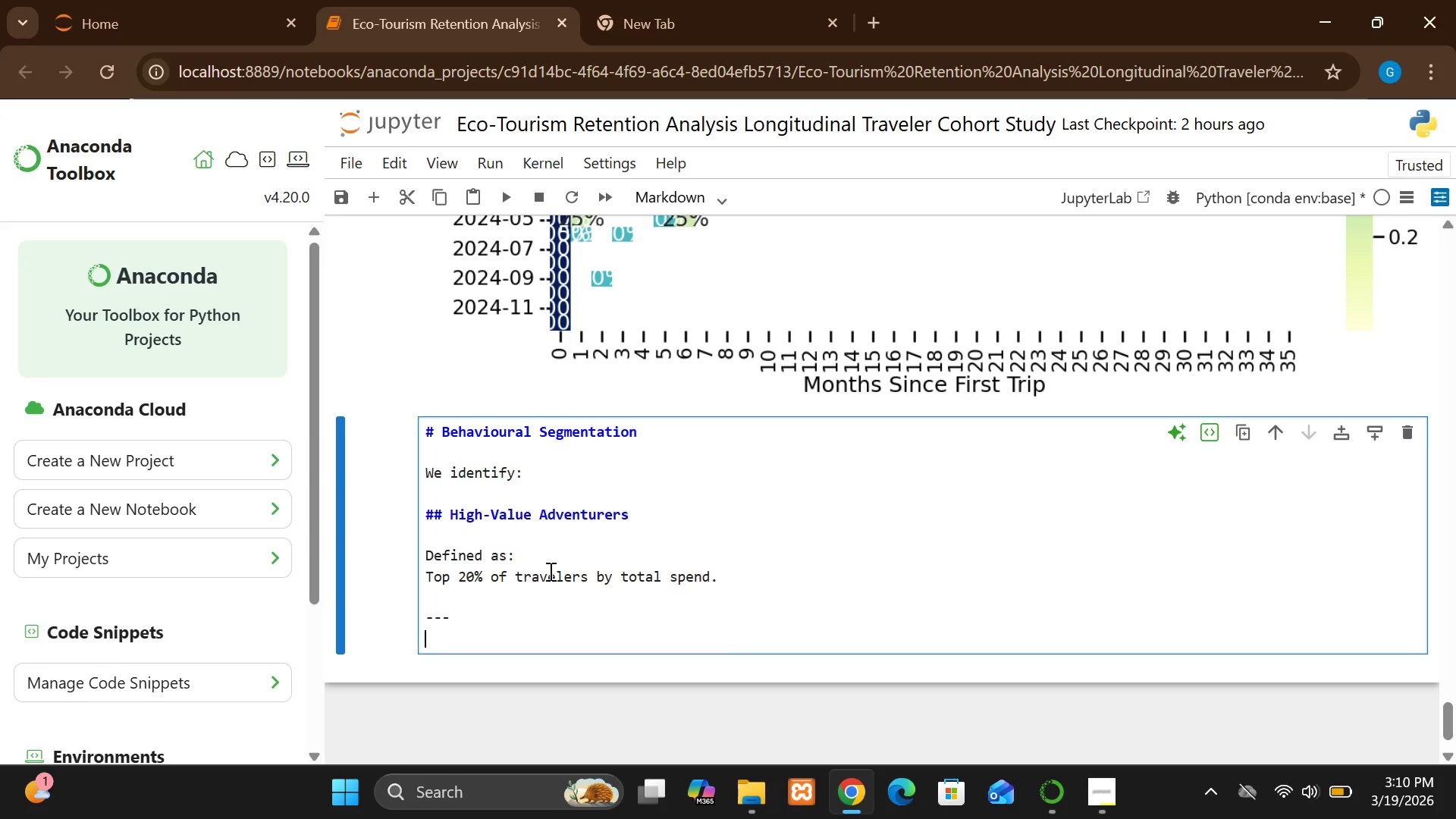 
key(Enter)
 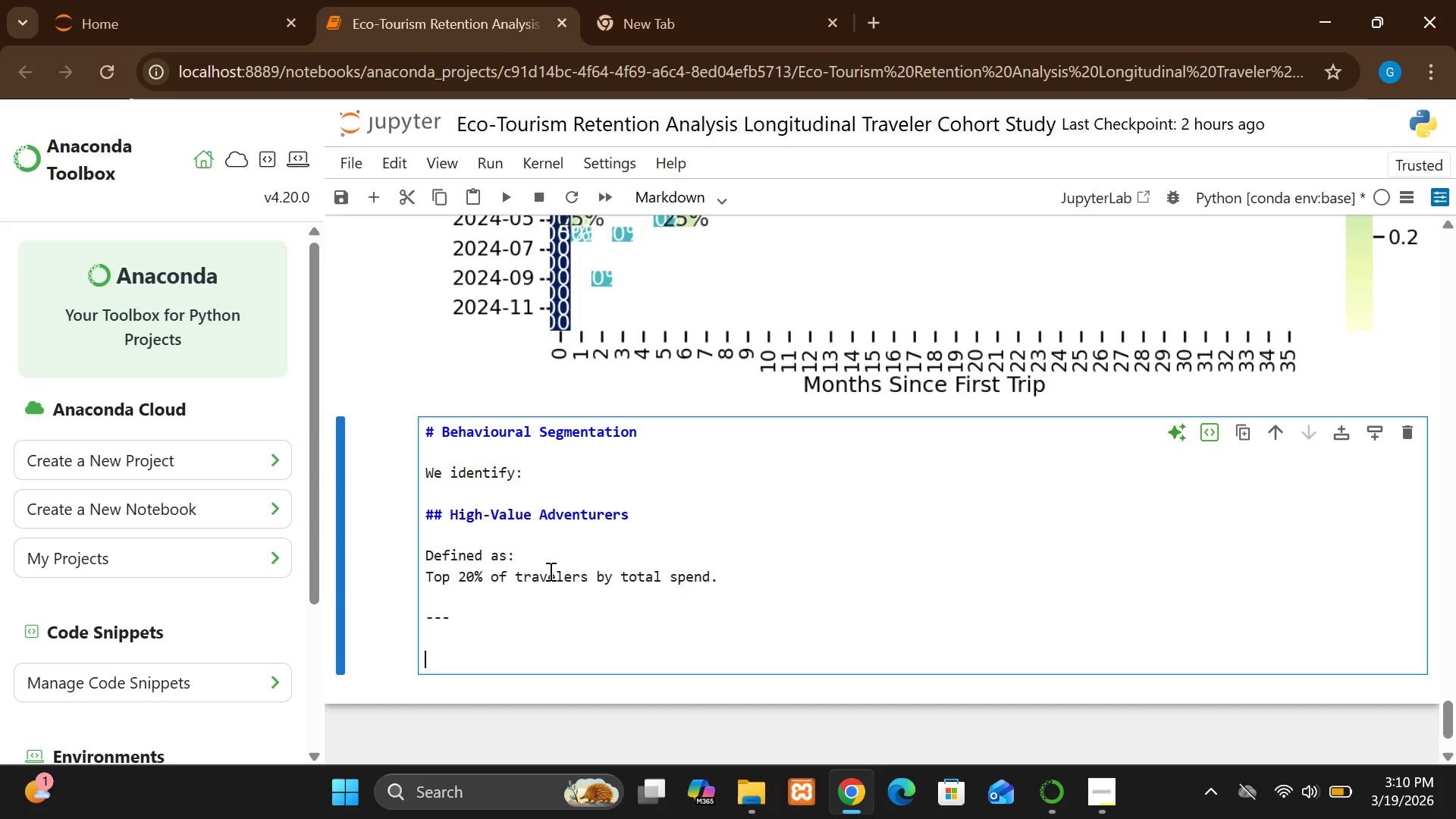 
type(To determine if:)
 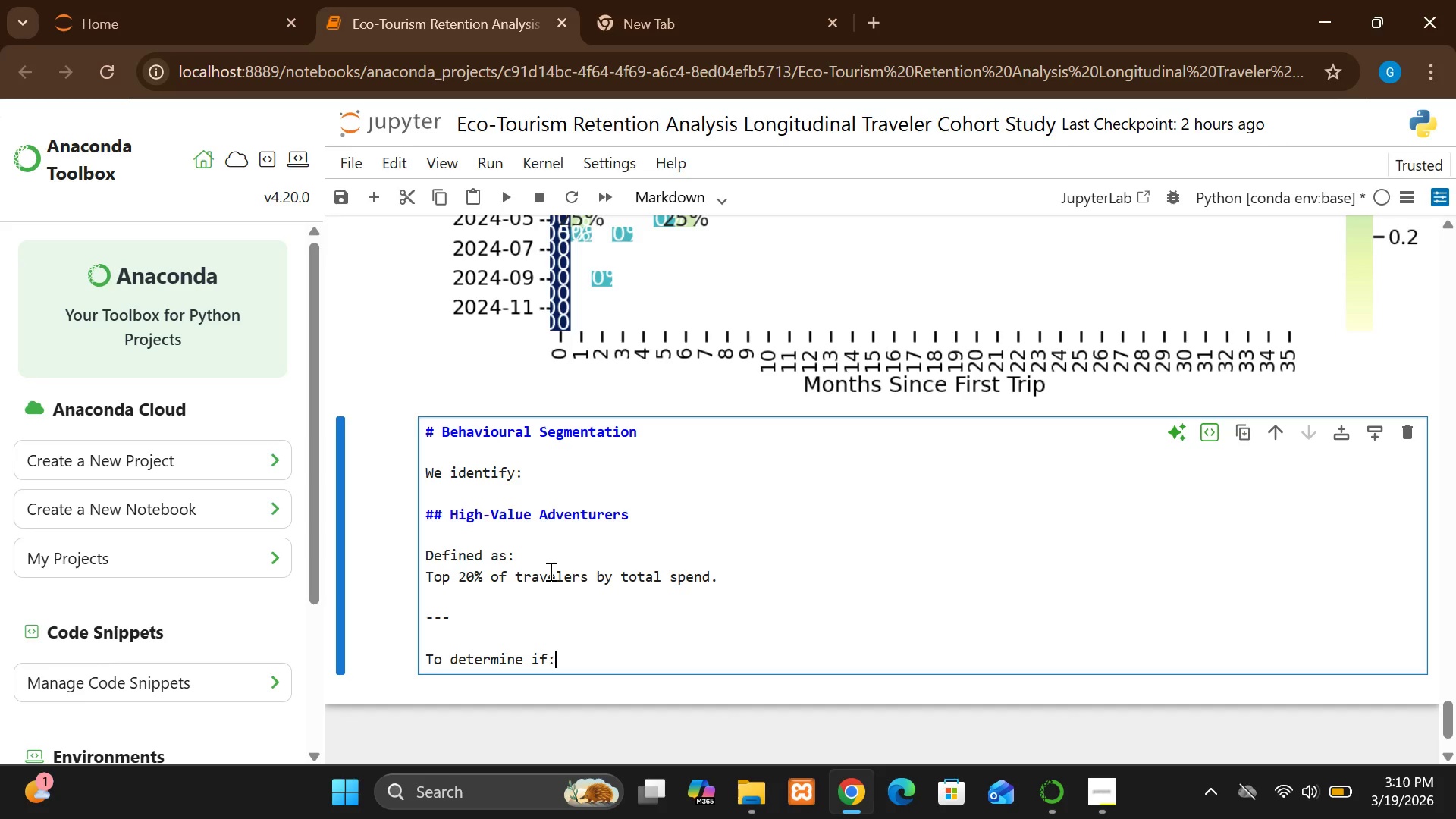 
key(Enter)
 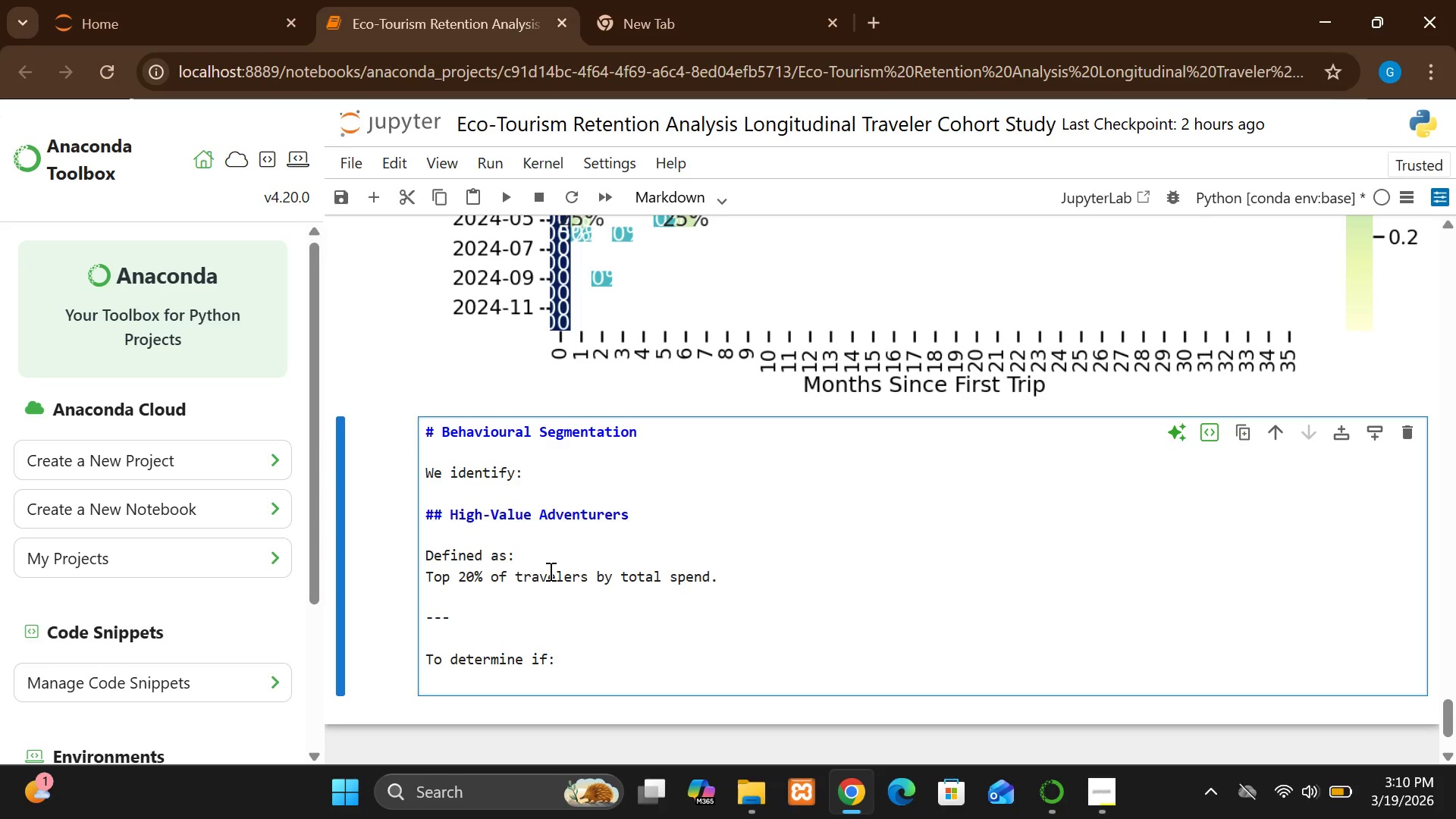 
type(_)
key(Backspace)
type(- High spendwe)
key(Backspace)
key(Backspace)
type(ers)
 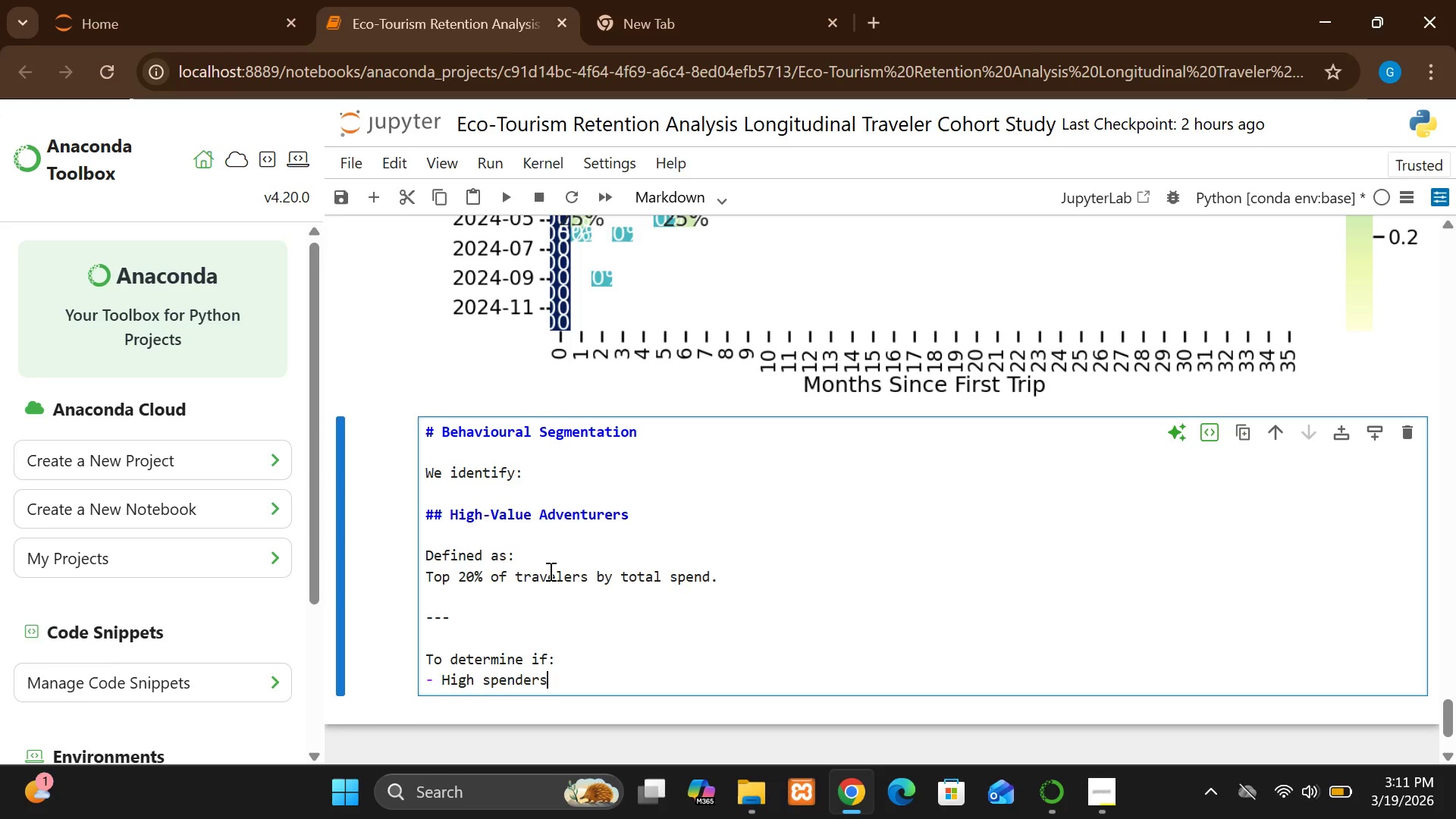 
wait(10.84)
 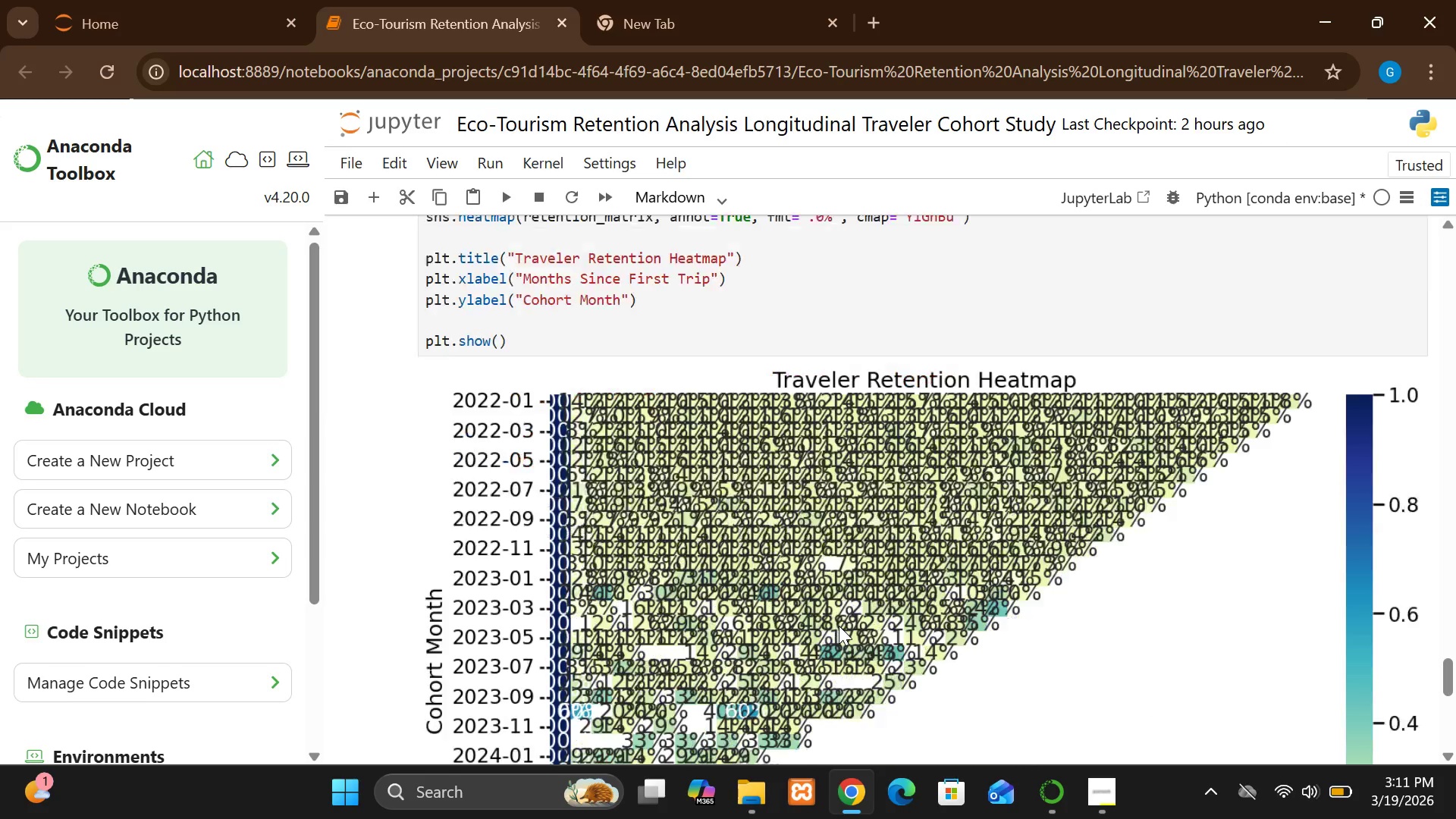 
type( are more)
 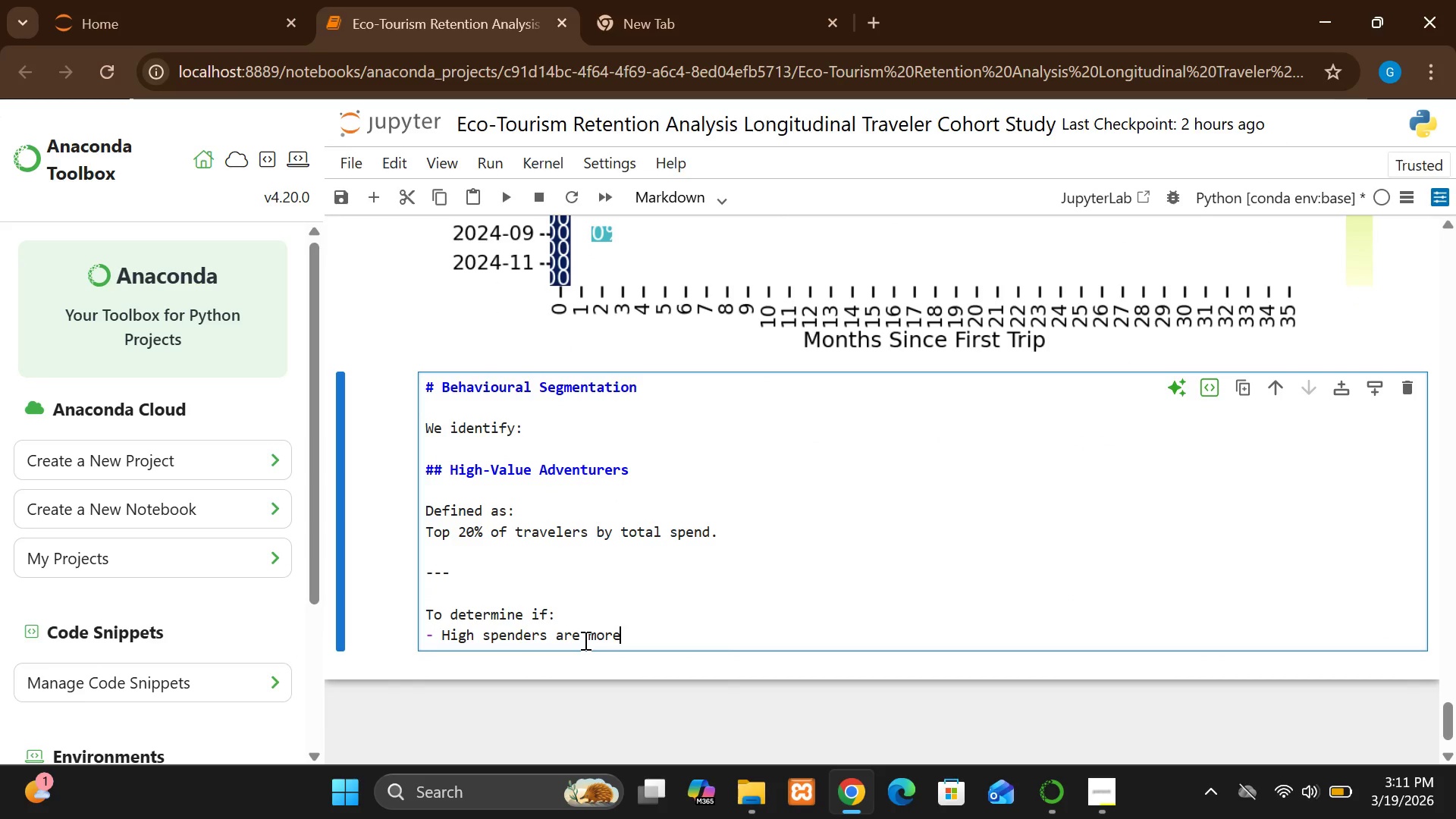 
wait(7.92)
 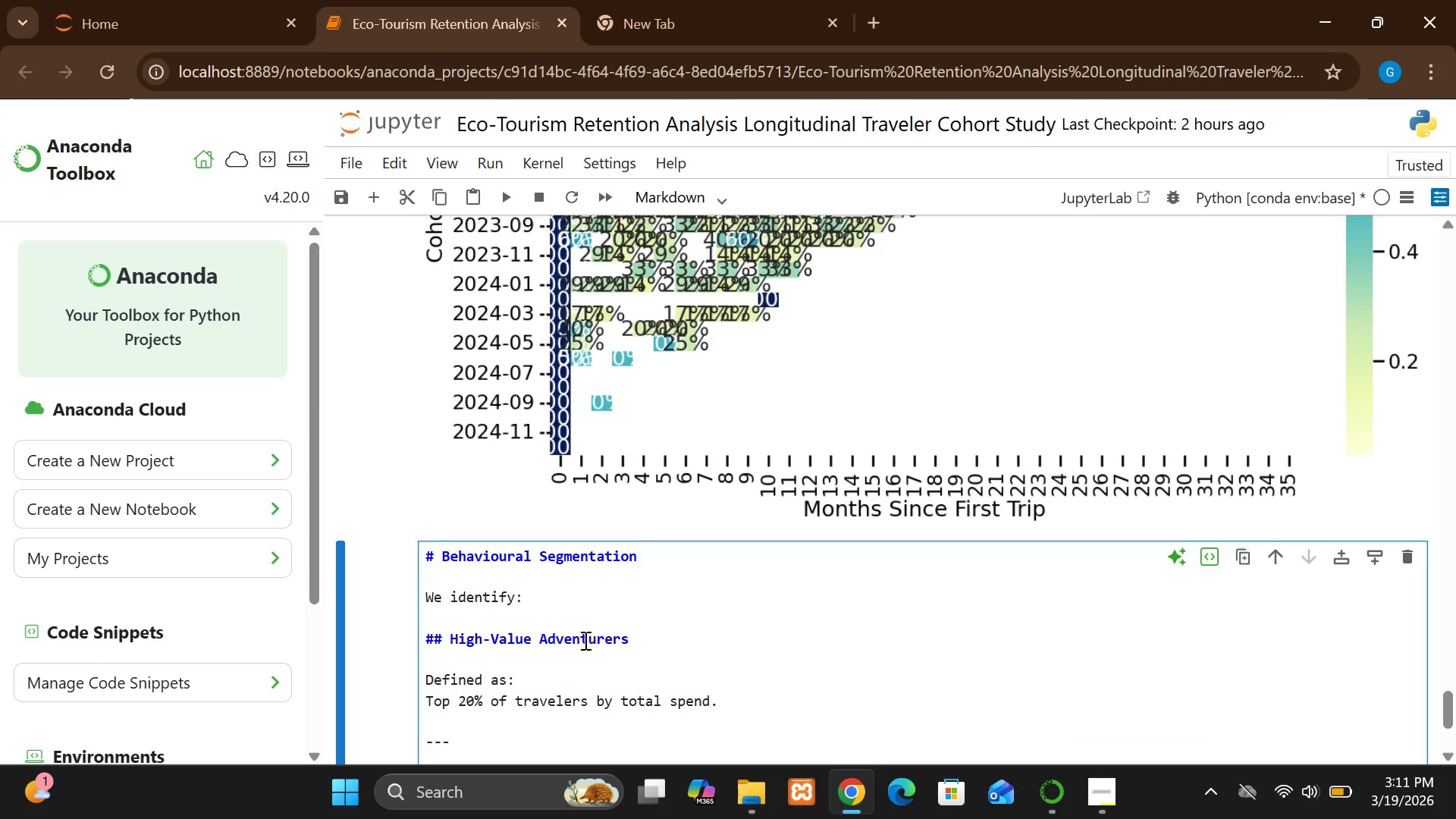 
type( loyal)
 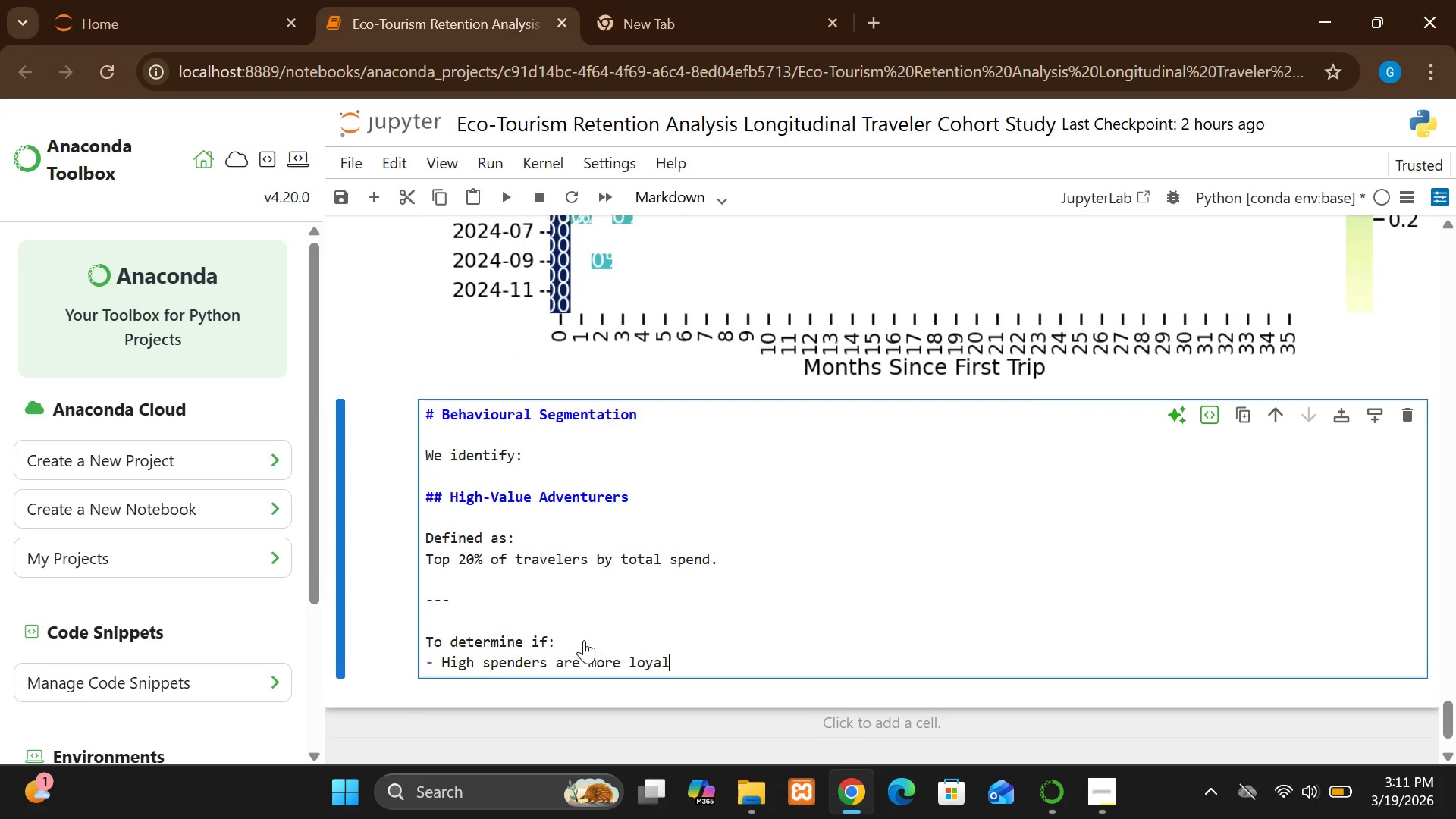 
wait(10.36)
 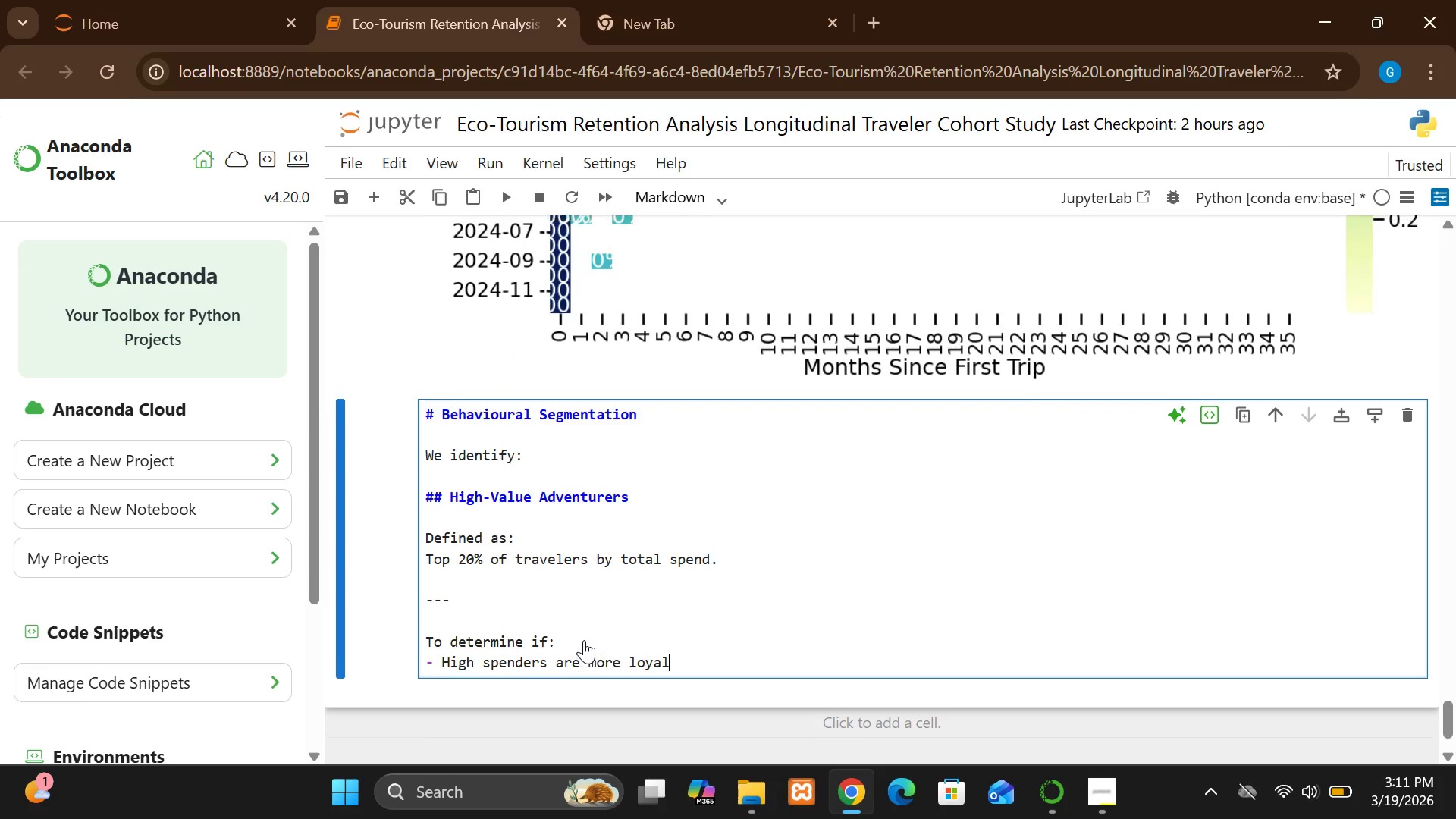 
key(Enter)
 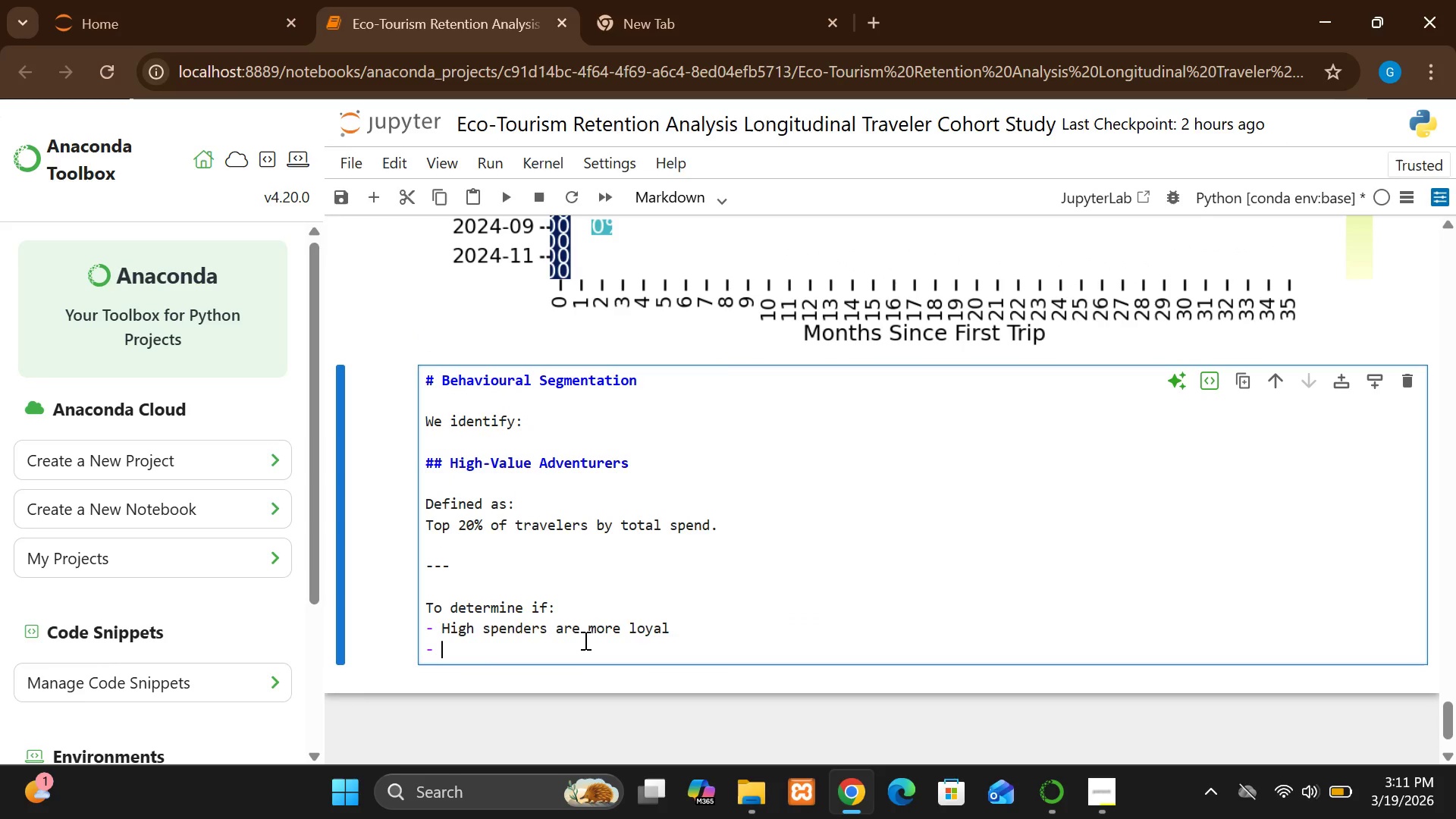 
key(Shift+R)
 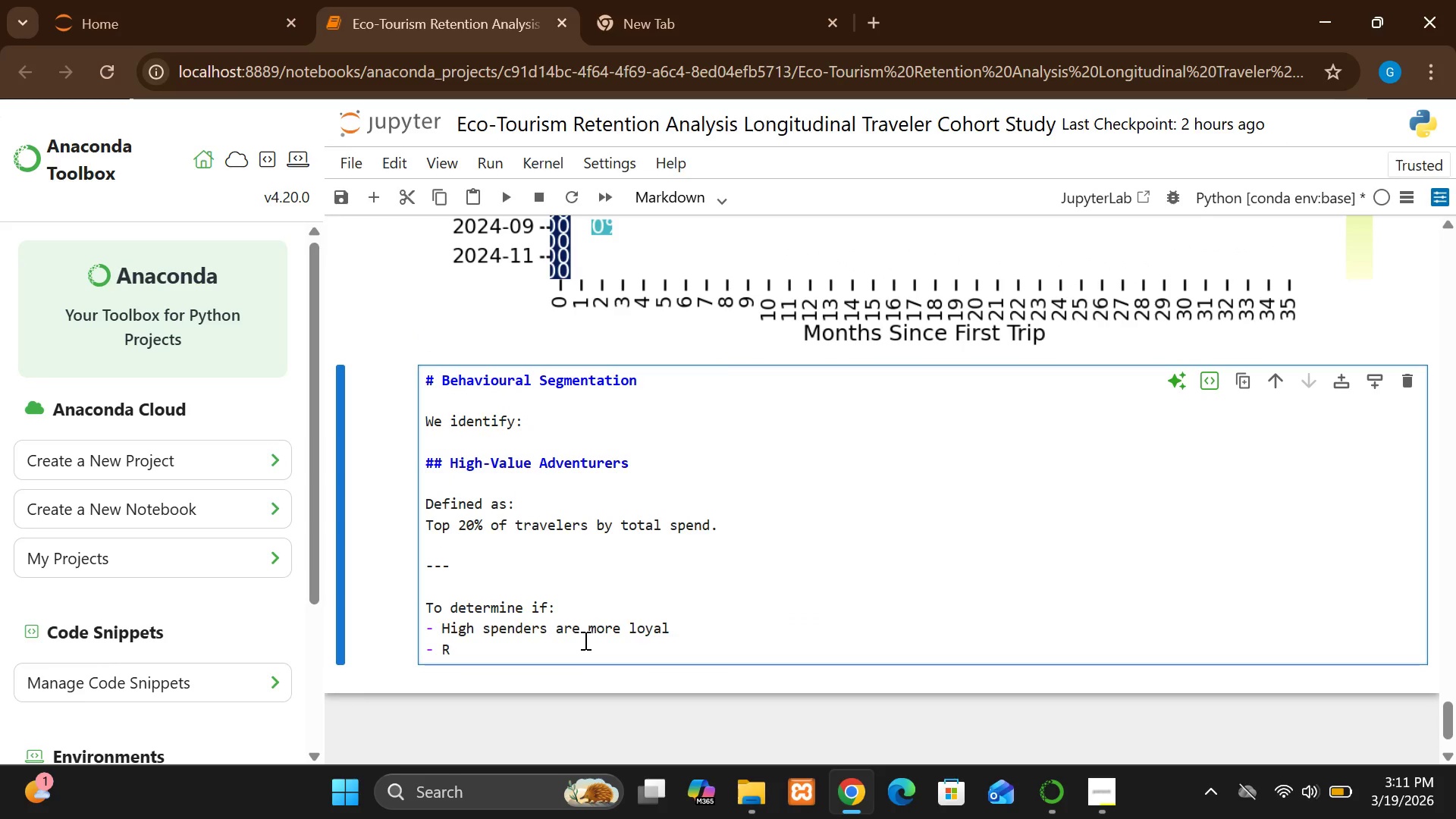 
key(E)
 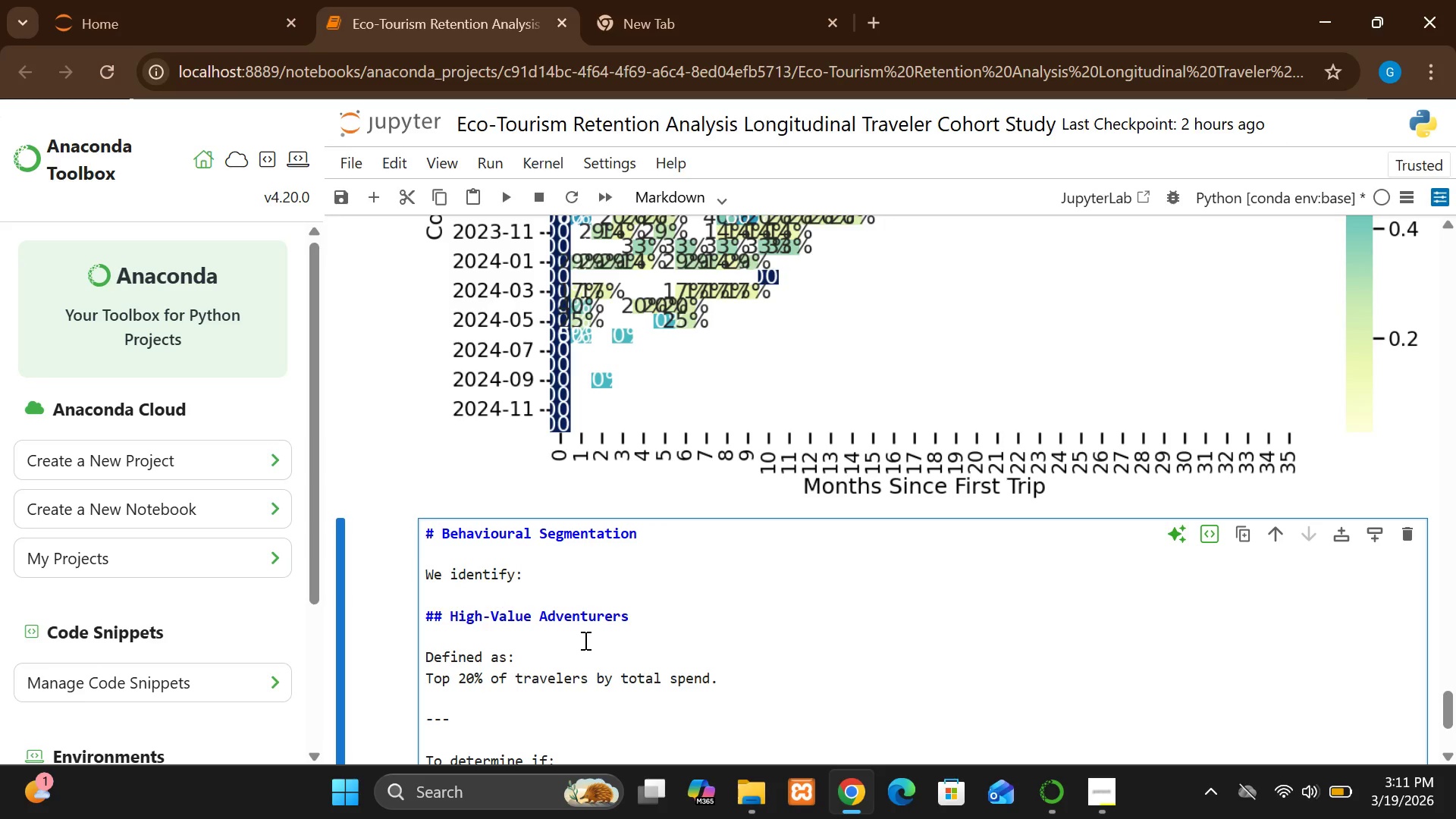 
wait(9.34)
 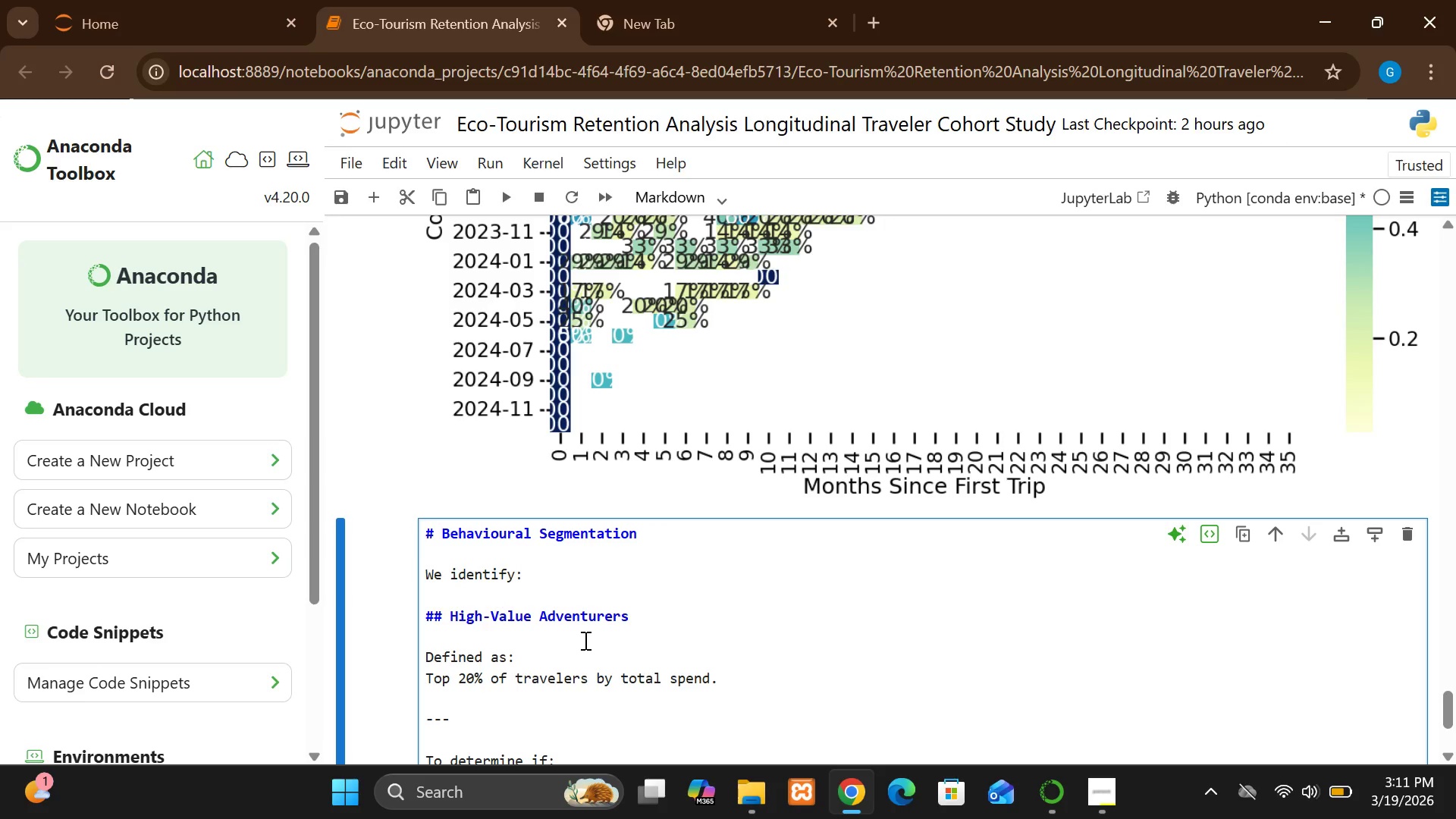 
type(tention differs sig)
 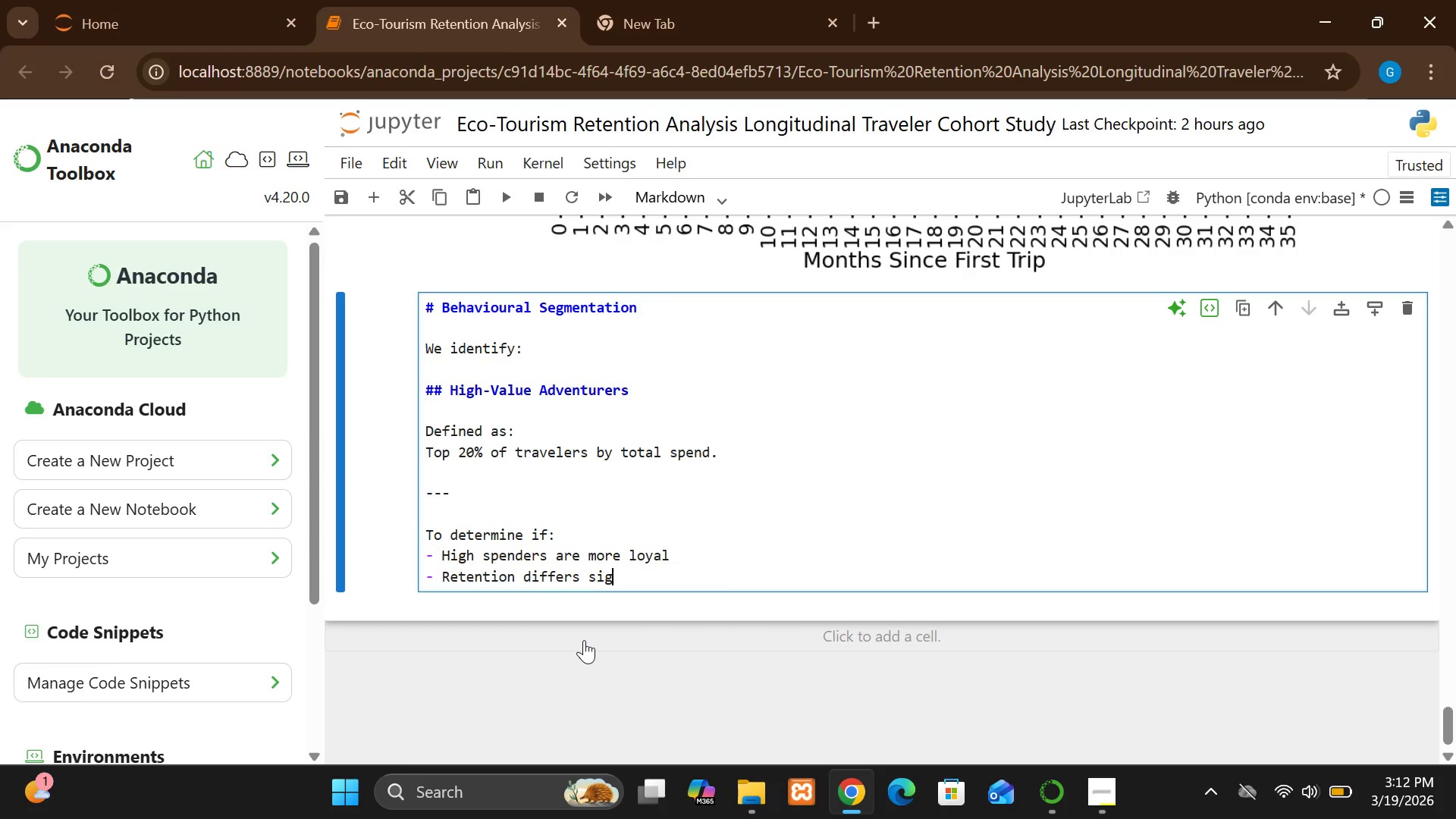 
key(N)
 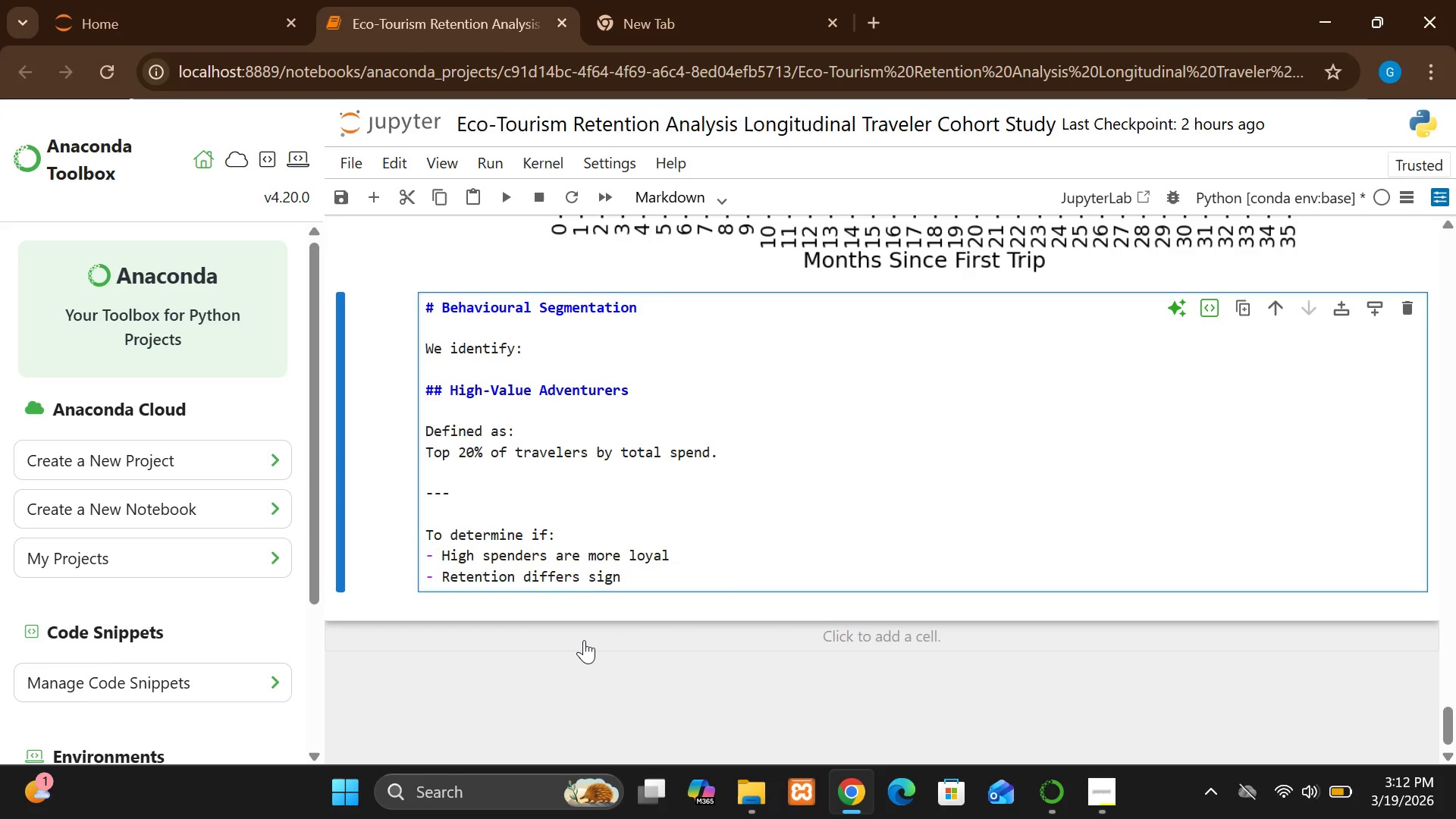 
wait(6.06)
 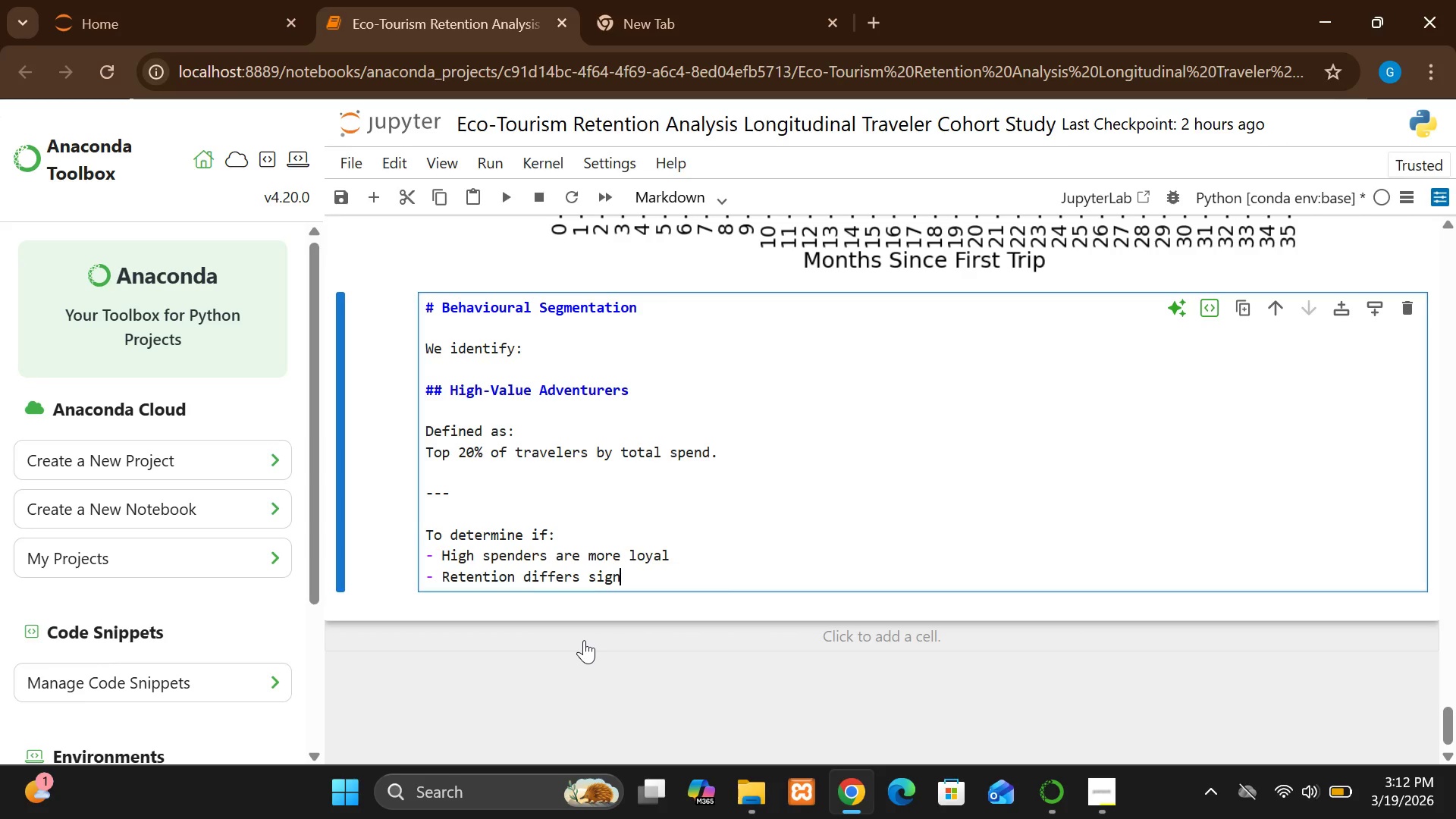 
type(ificantly)
 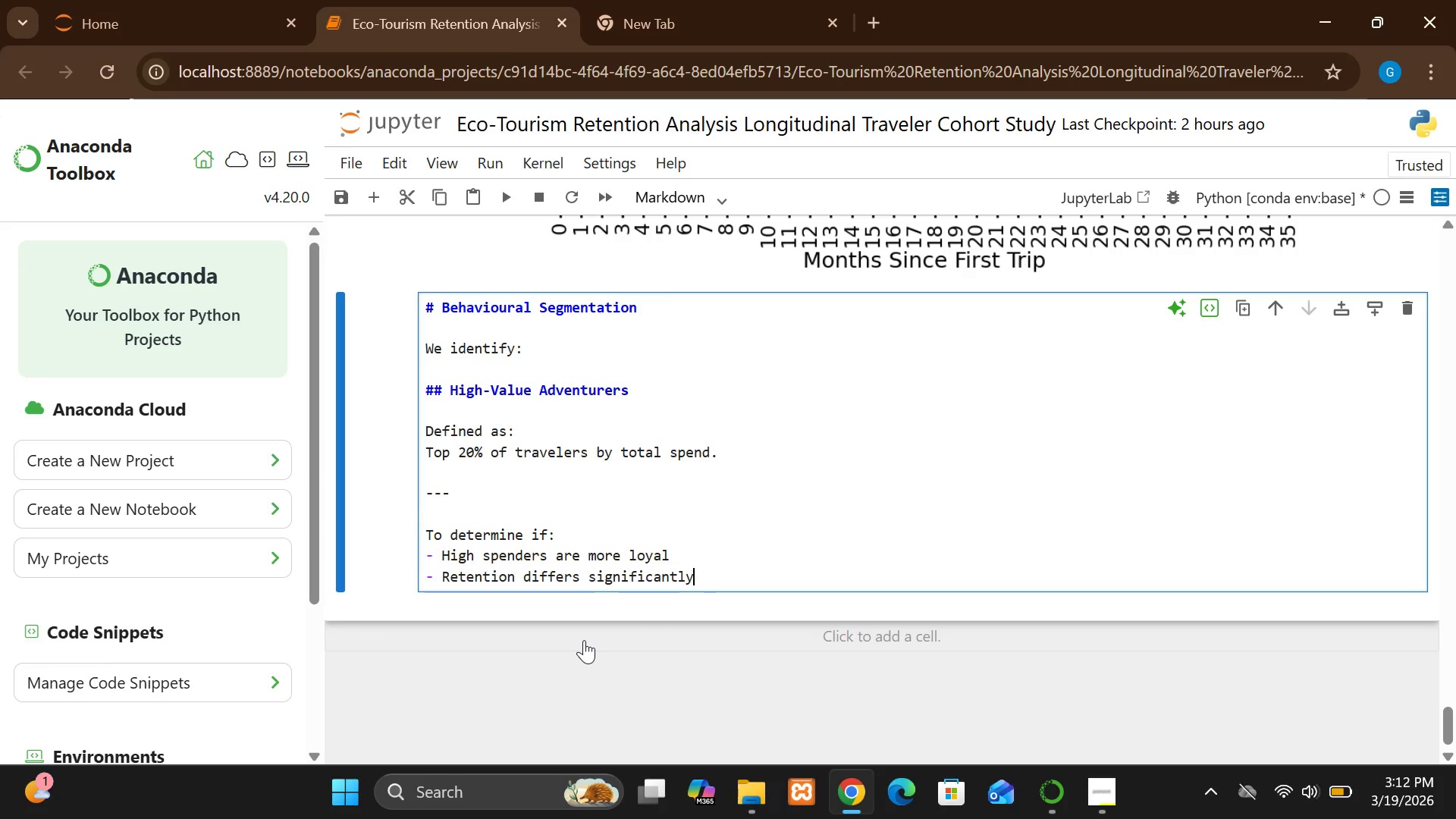 
key(Shift+Enter)
 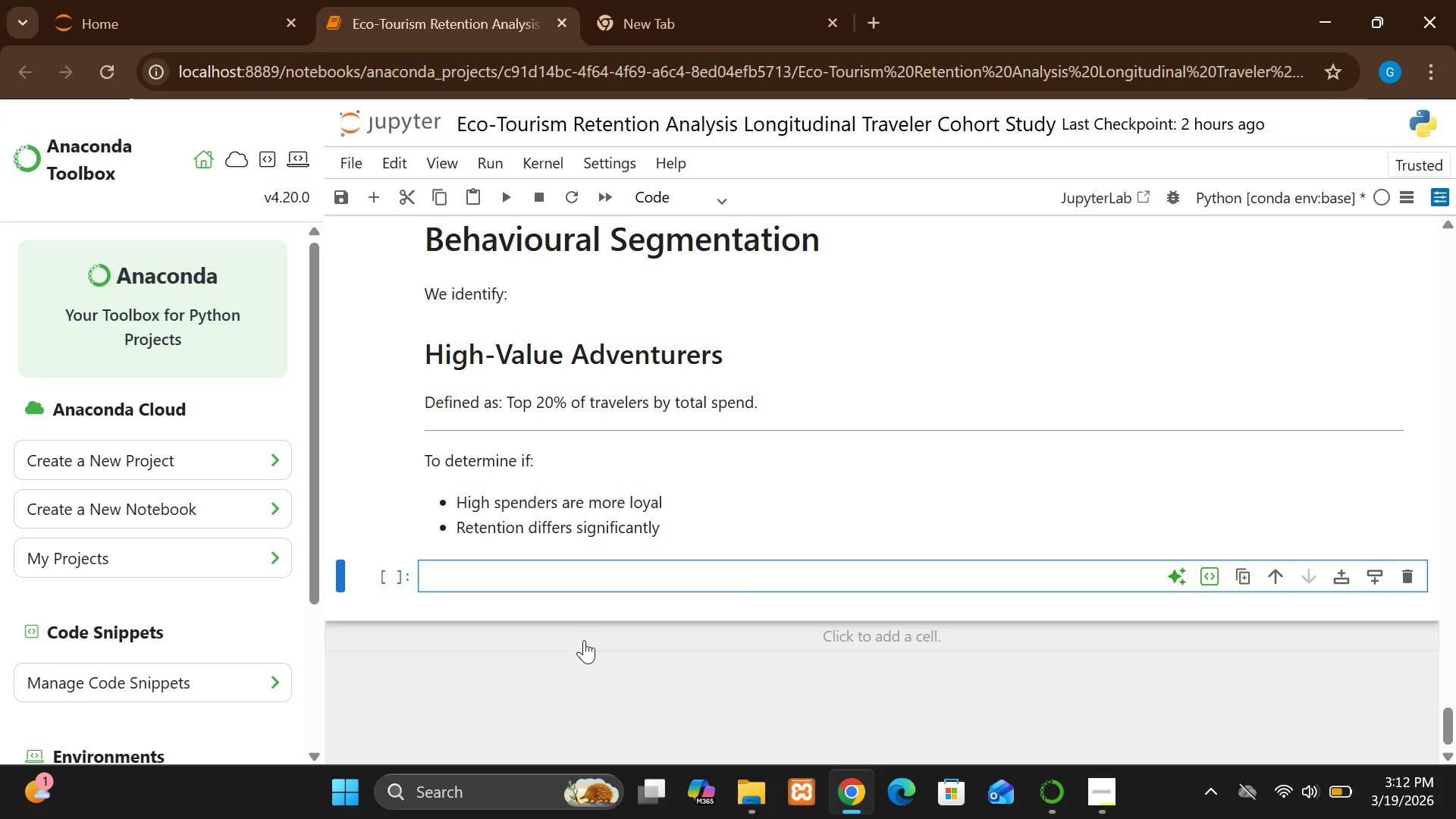 
wait(32.3)
 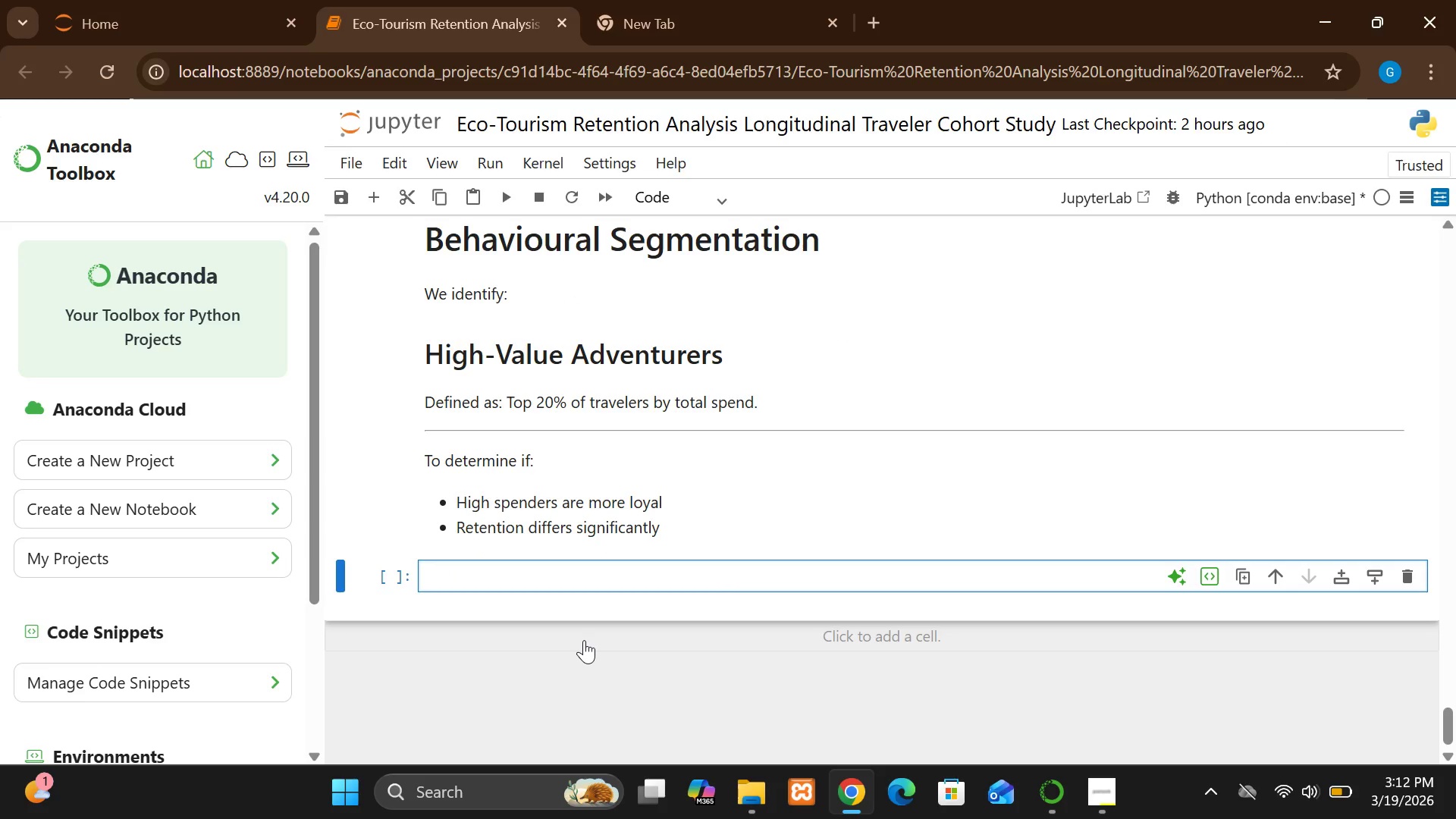 
left_click([587, 571])
 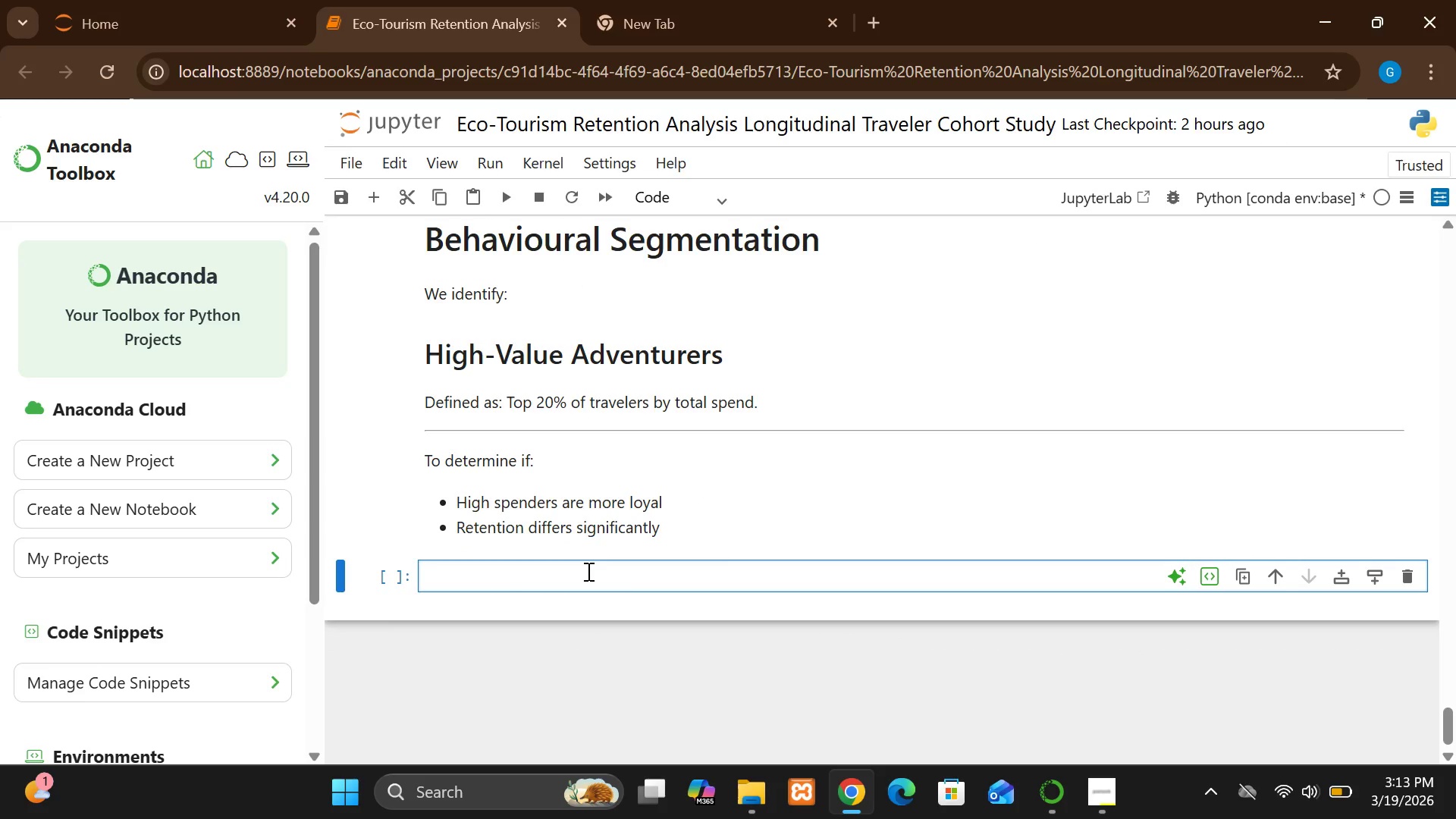 
type(spend_per_travelers = data.groupby('Travelerr)
key(Backspace)
type(ID)[)
key(Backspace)
key(Backspace)
type('[)
 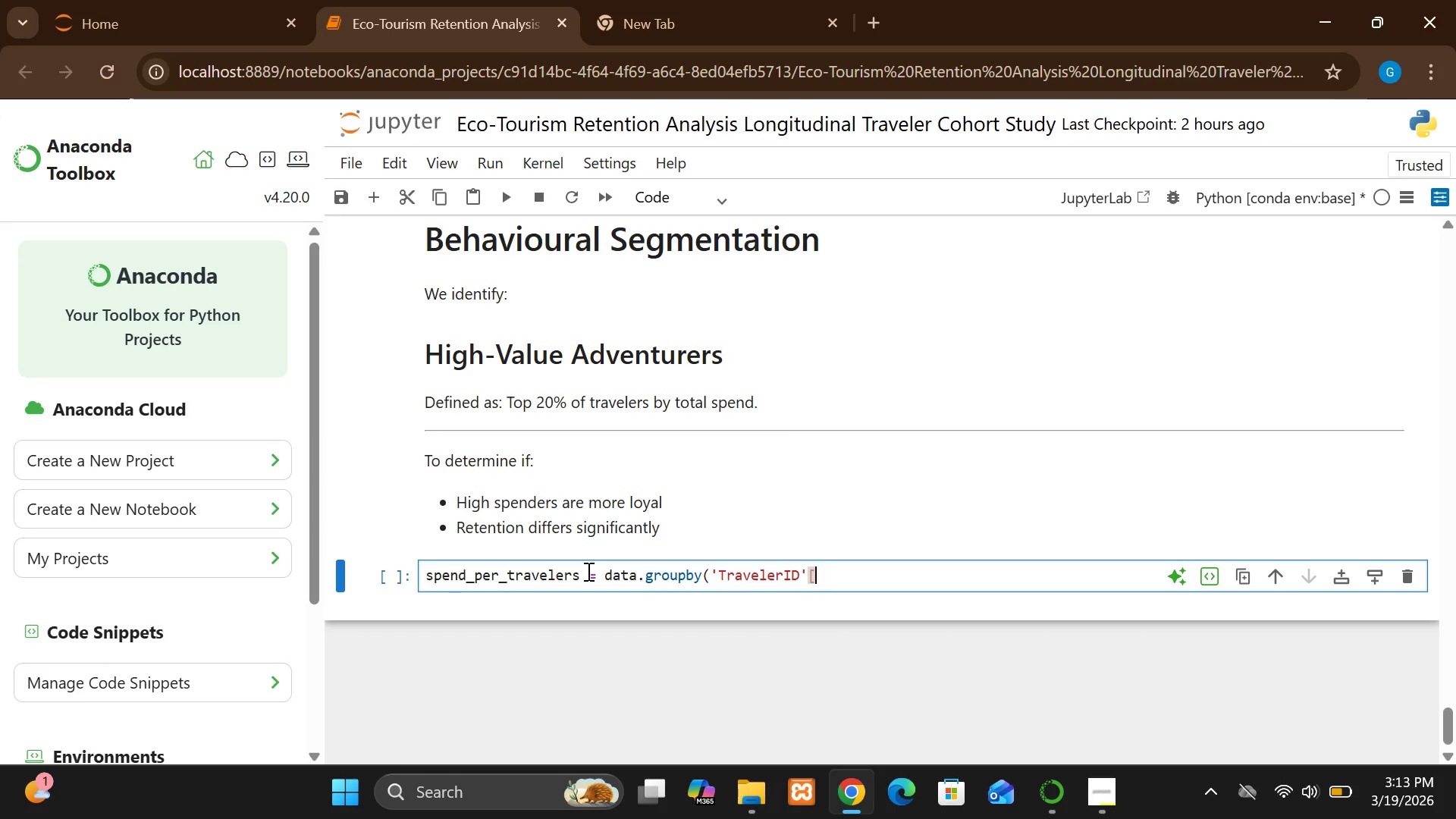 
wait(7.92)
 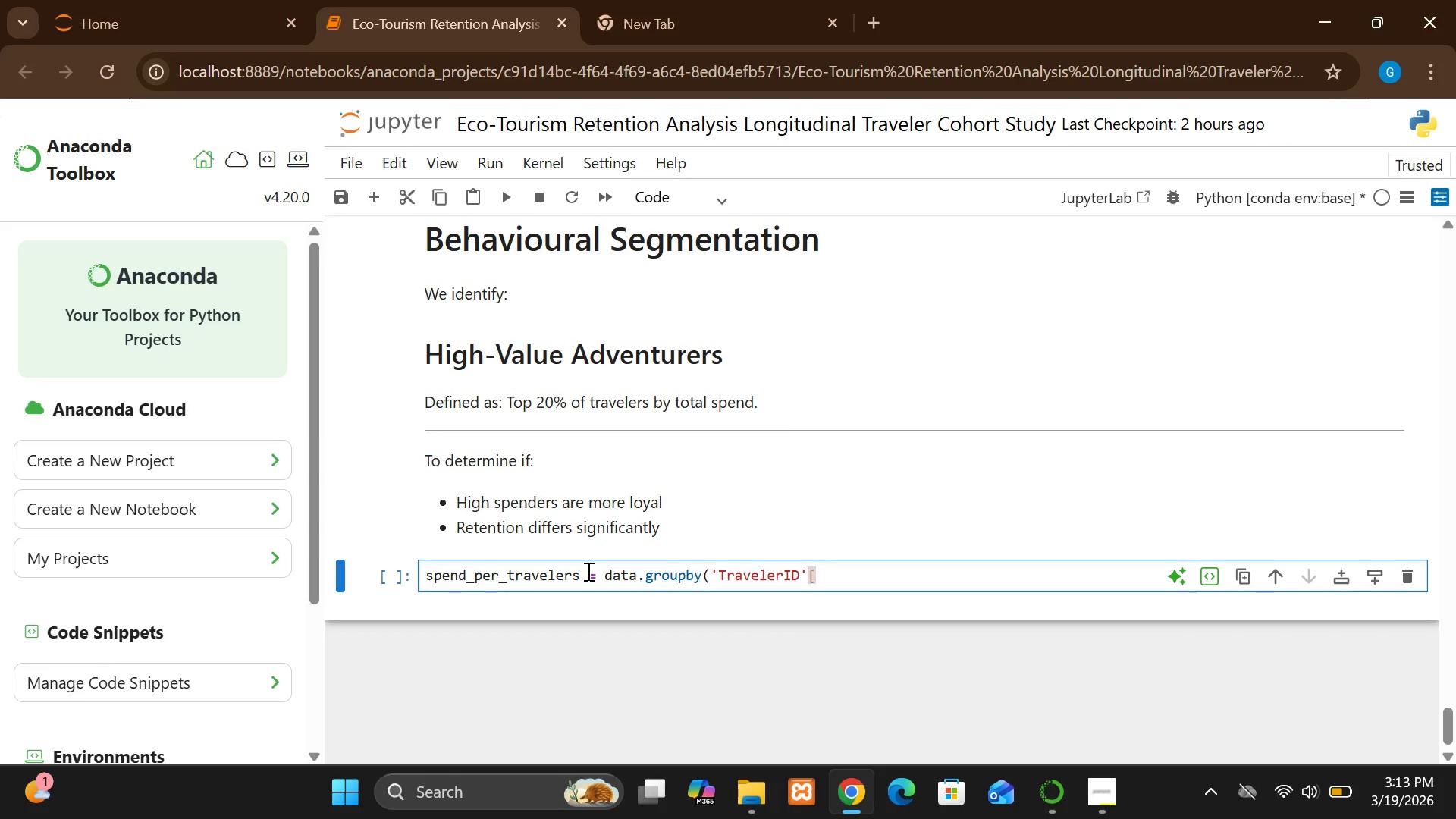 
type('TotalSpennd)
key(Backspace)
key(Backspace)
type(d'])
 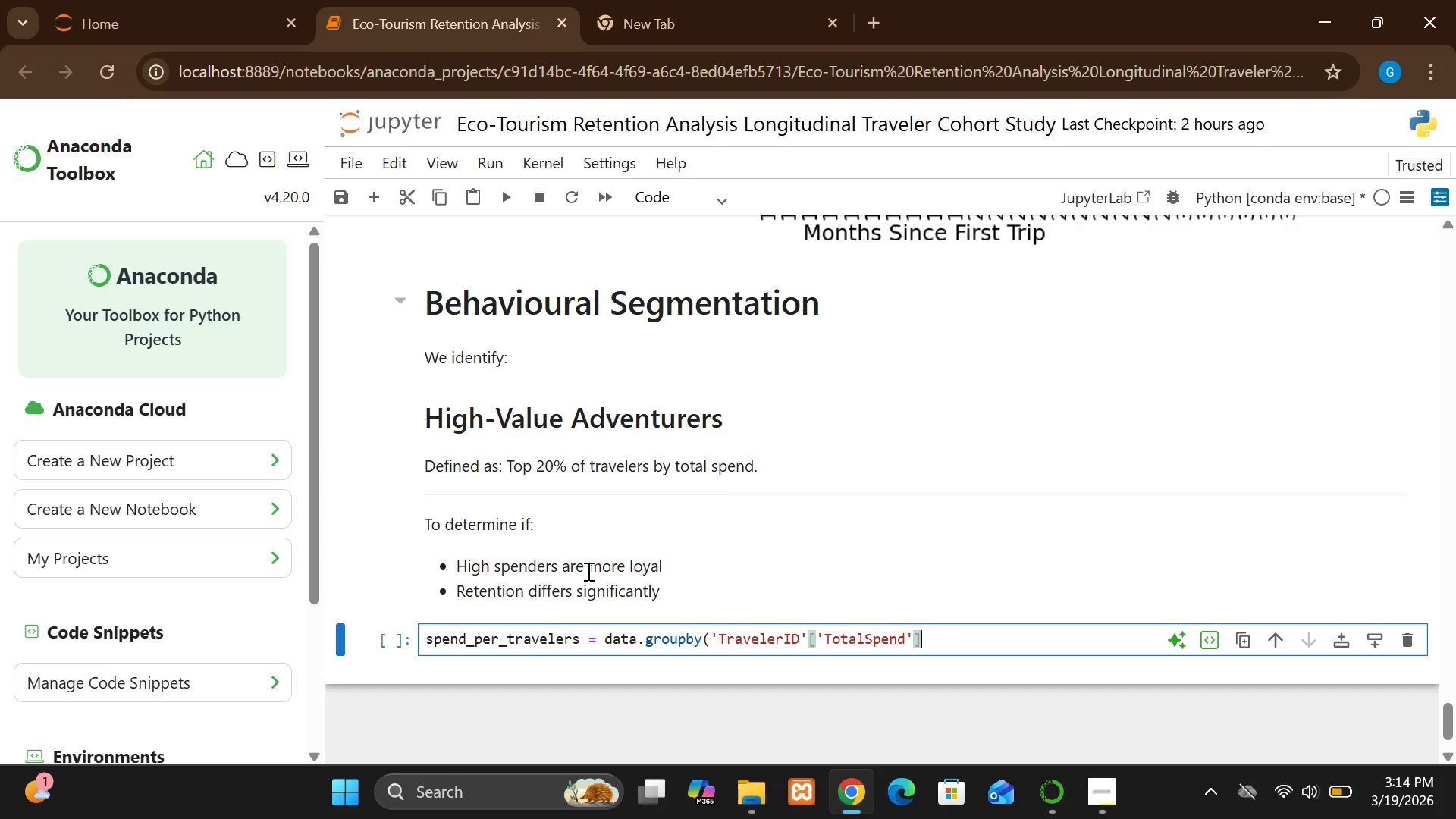 
type(.sum())
 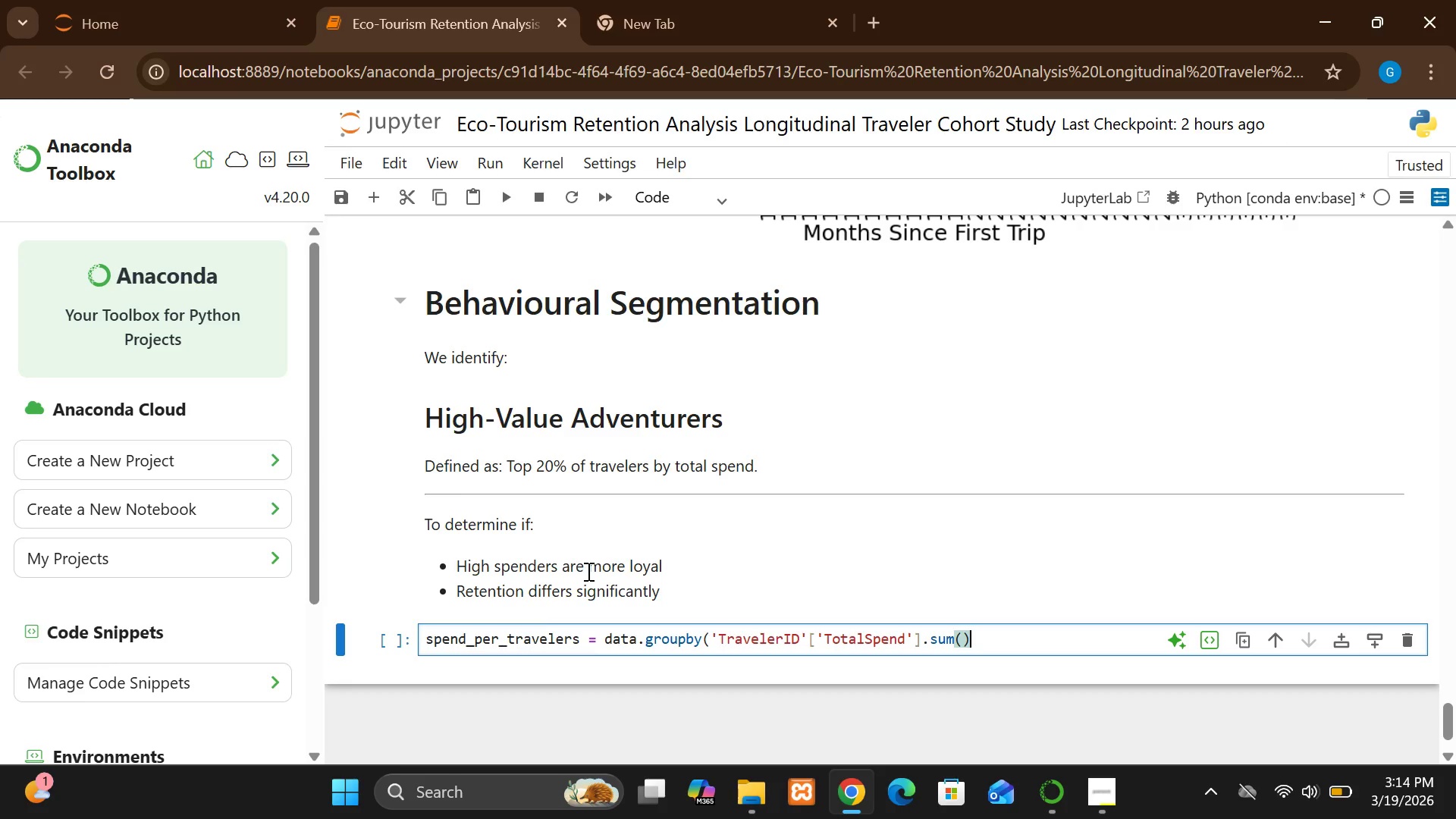 
left_click([587, 571])
 